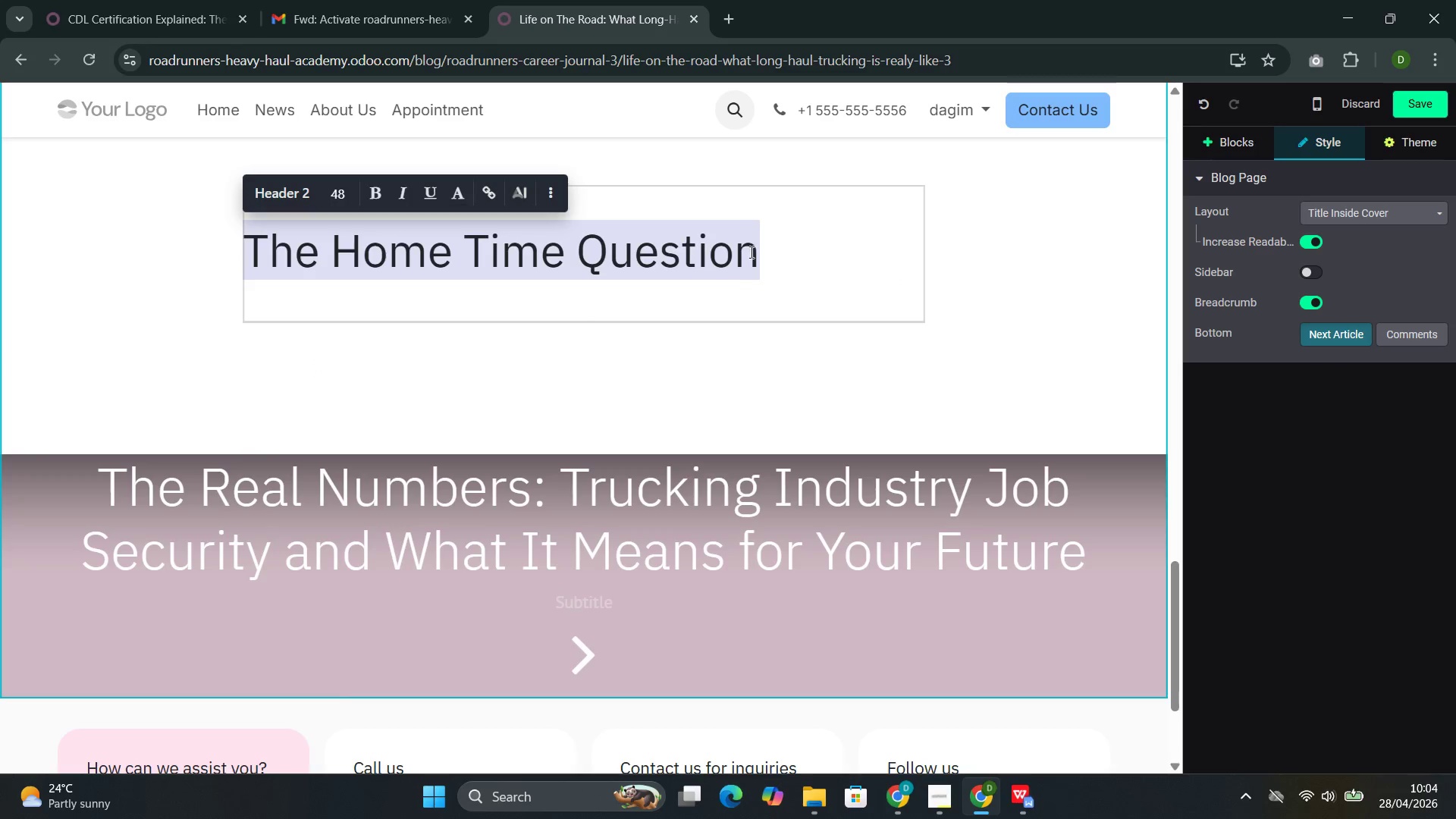 
left_click([766, 243])
 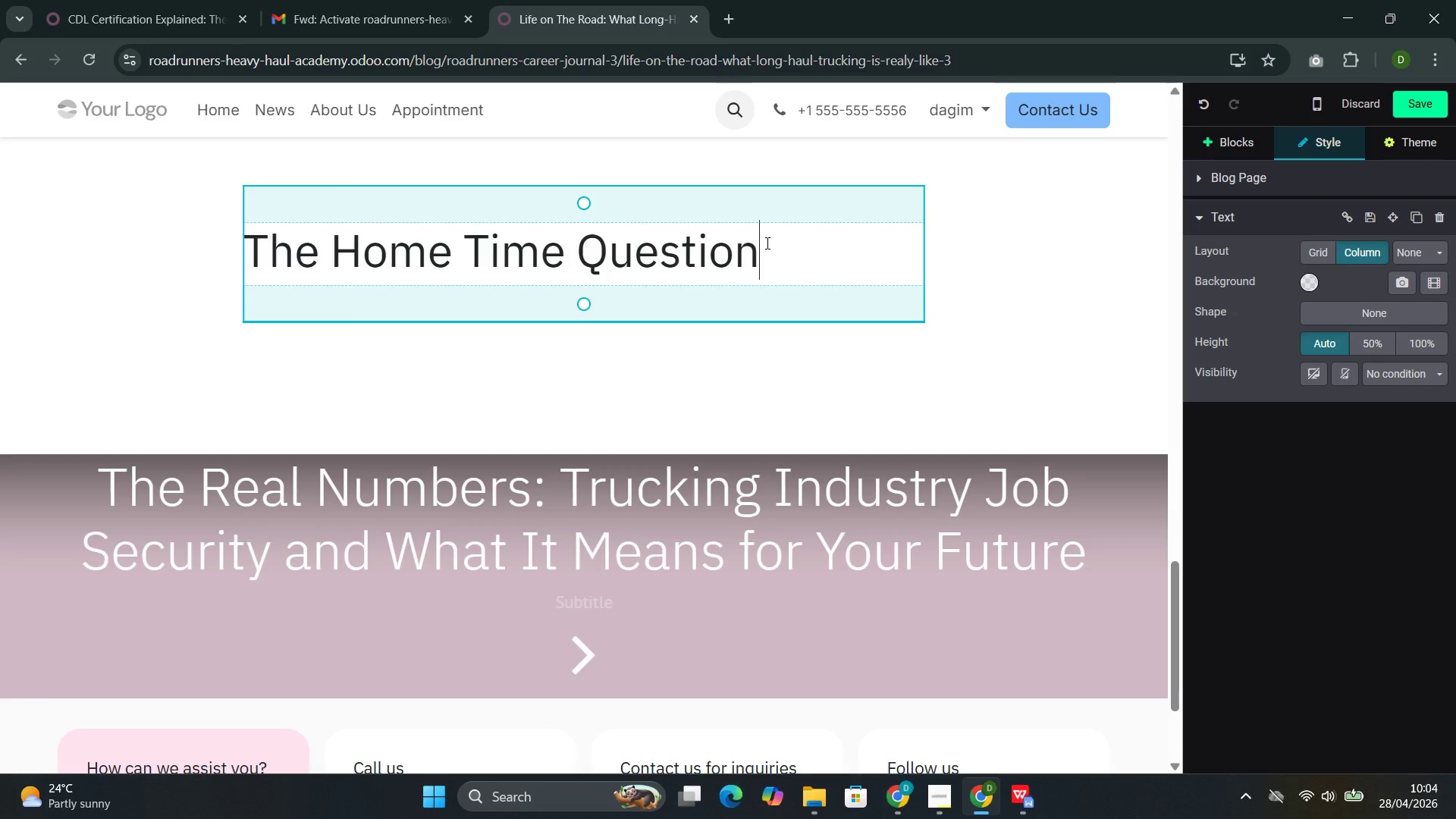 
key(Backslash)
 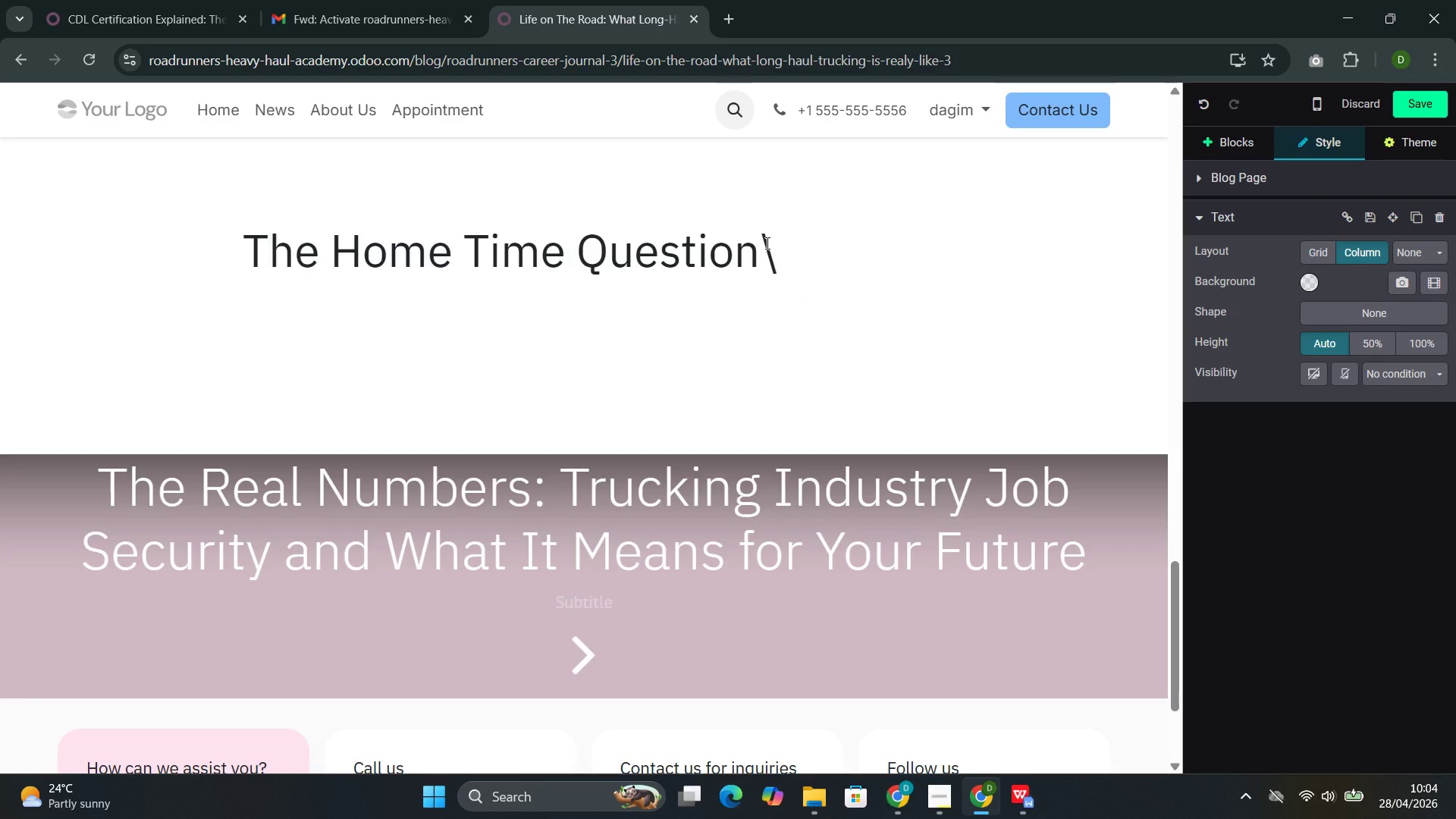 
key(Backspace)
 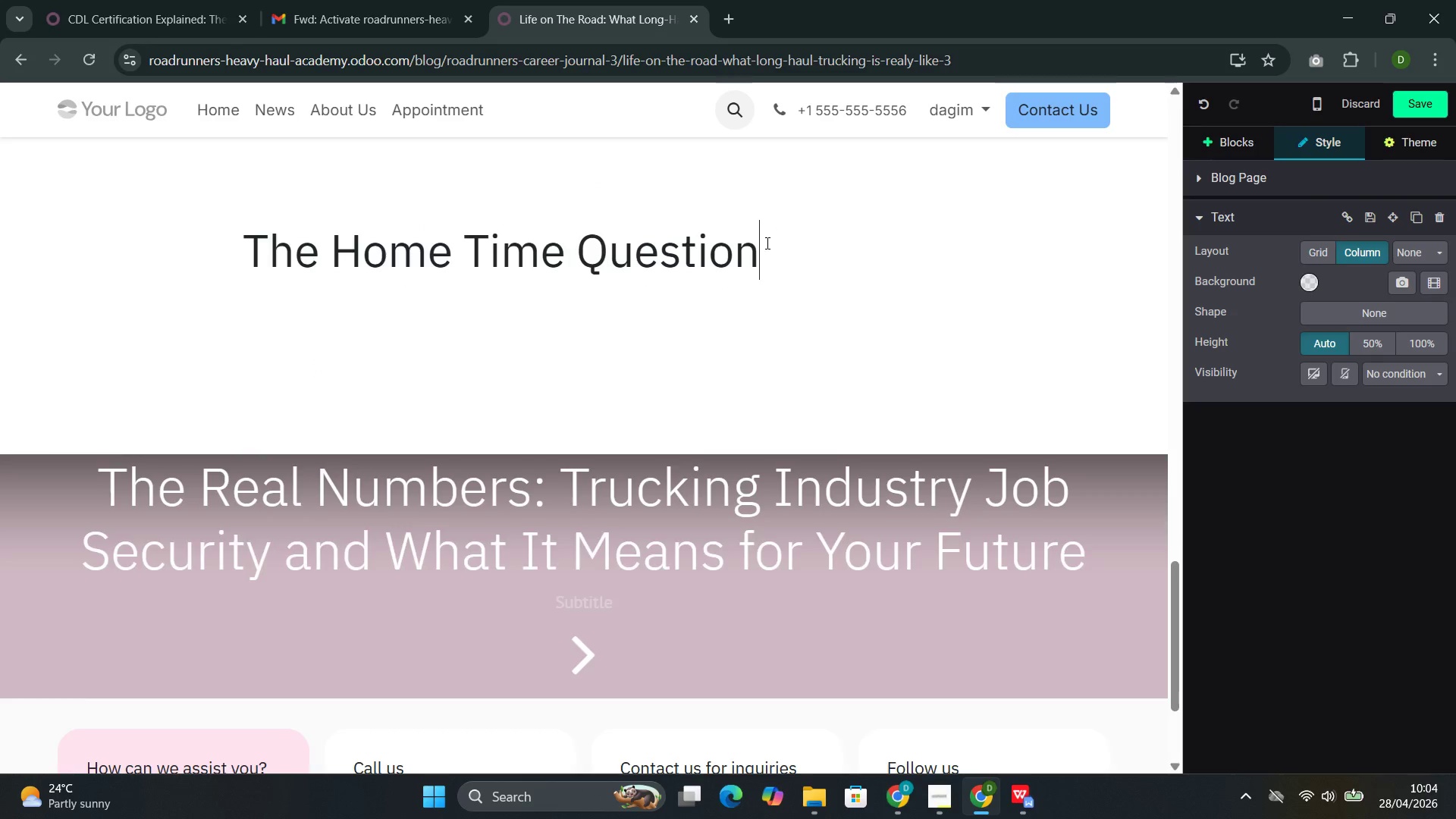 
key(Enter)
 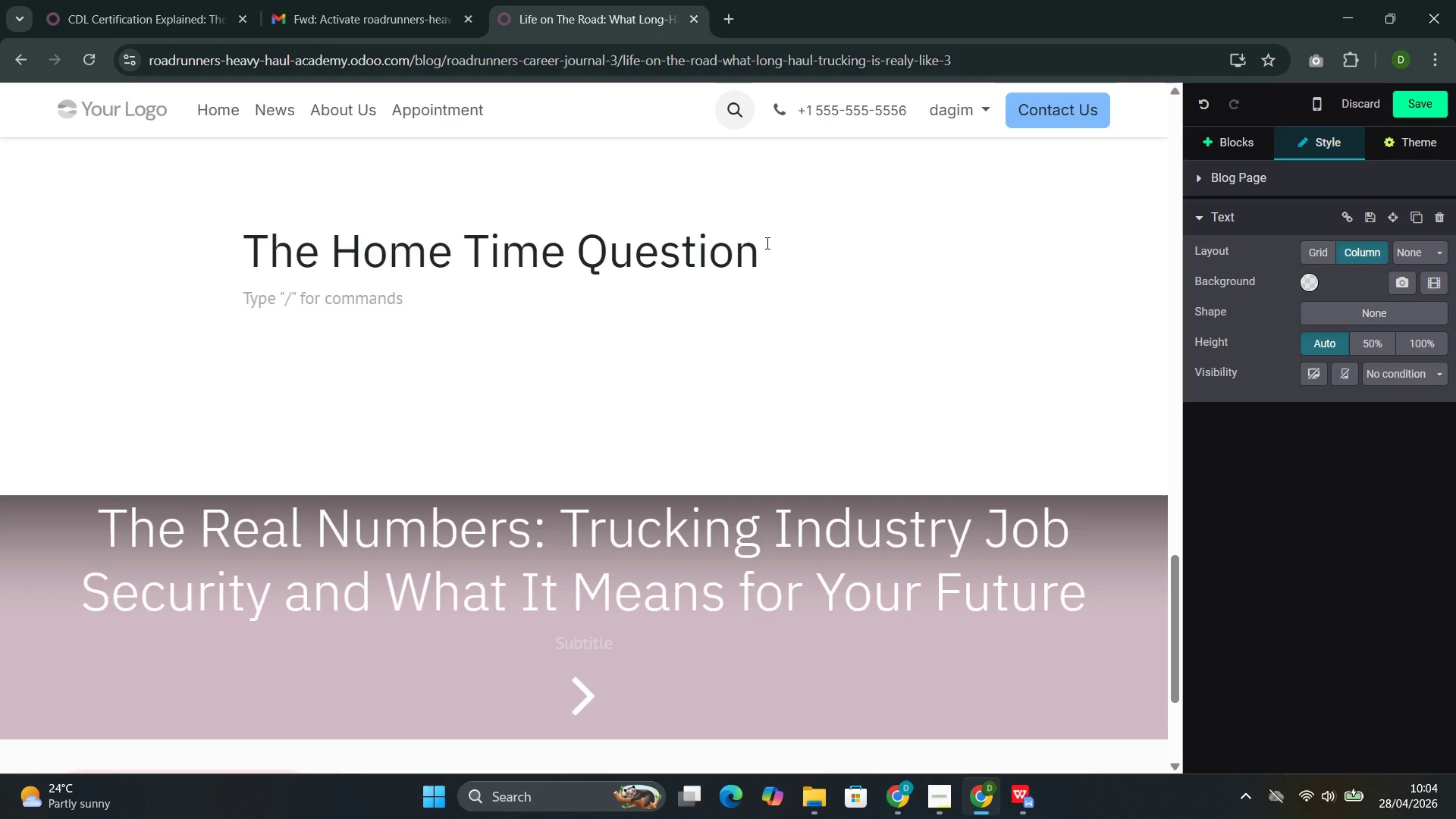 
type(The most common concern amn)
key(Backspace)
type(ong prop)
key(Backspace)
type(spective de)
key(Backspace)
type(rivers is r)
key(Backspace)
type(tin)
key(Backspace)
type(me away from home. The range of available schedules is broader than many )
 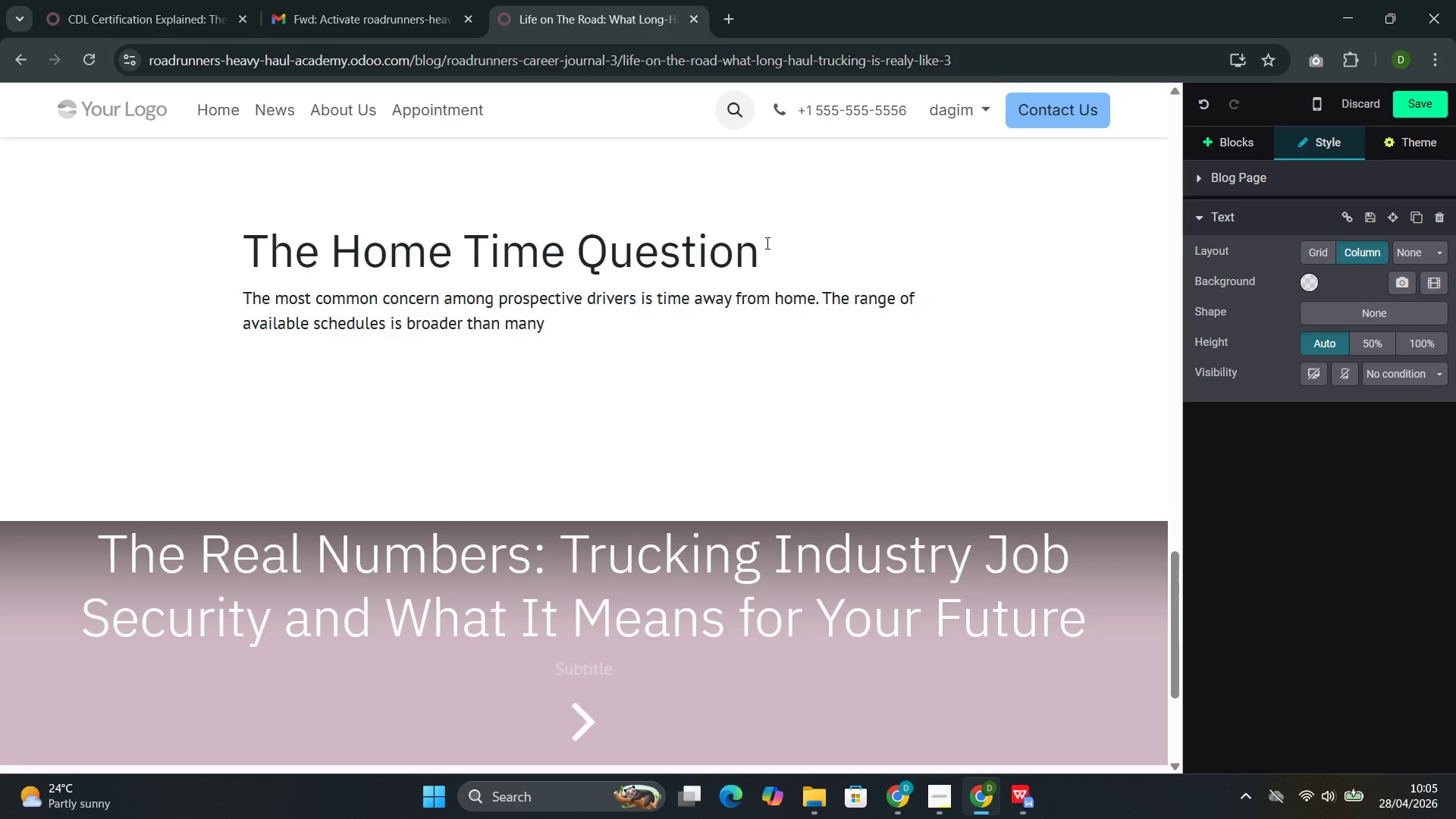 
type(realize)
 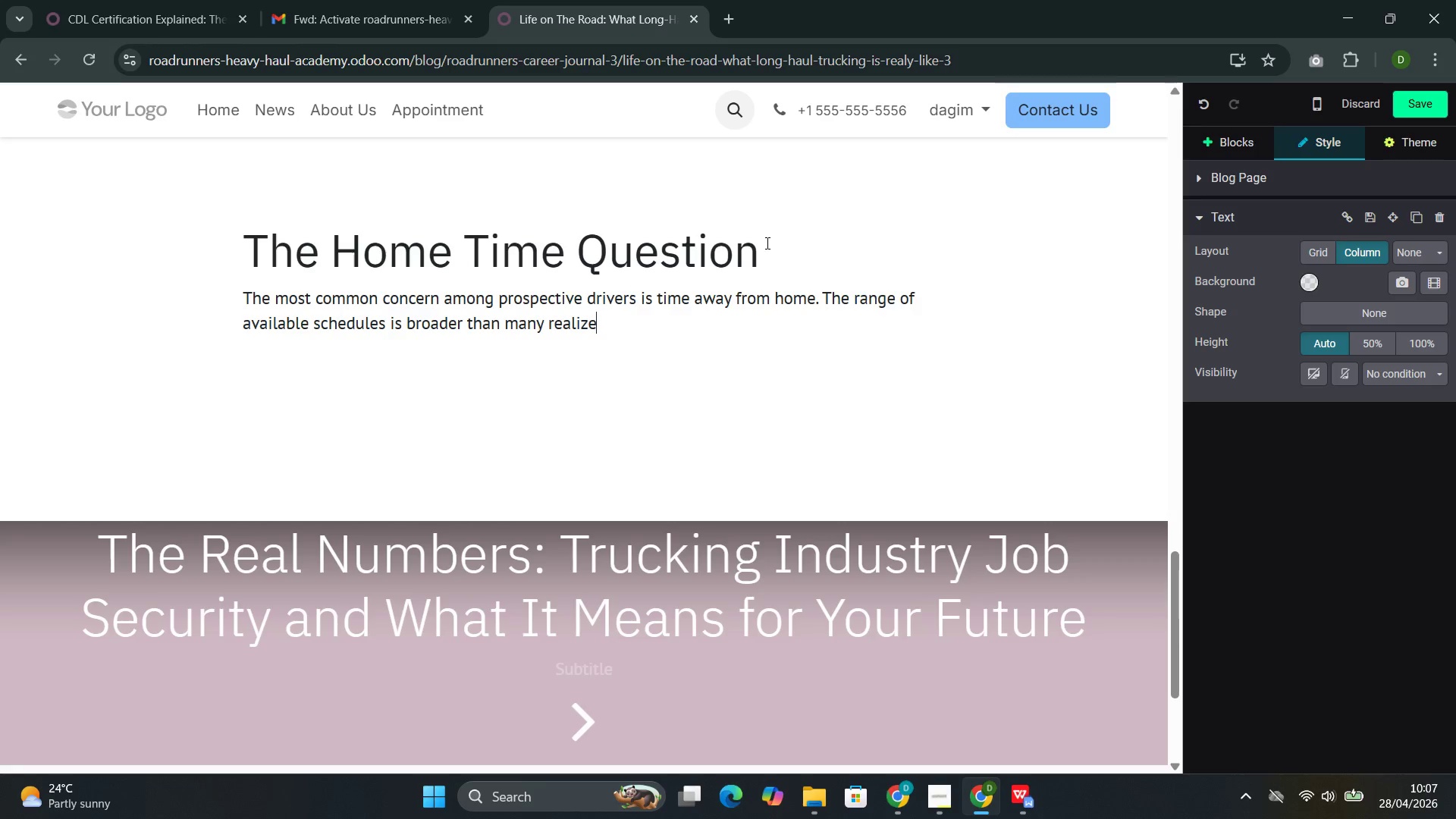 
wait(67.66)
 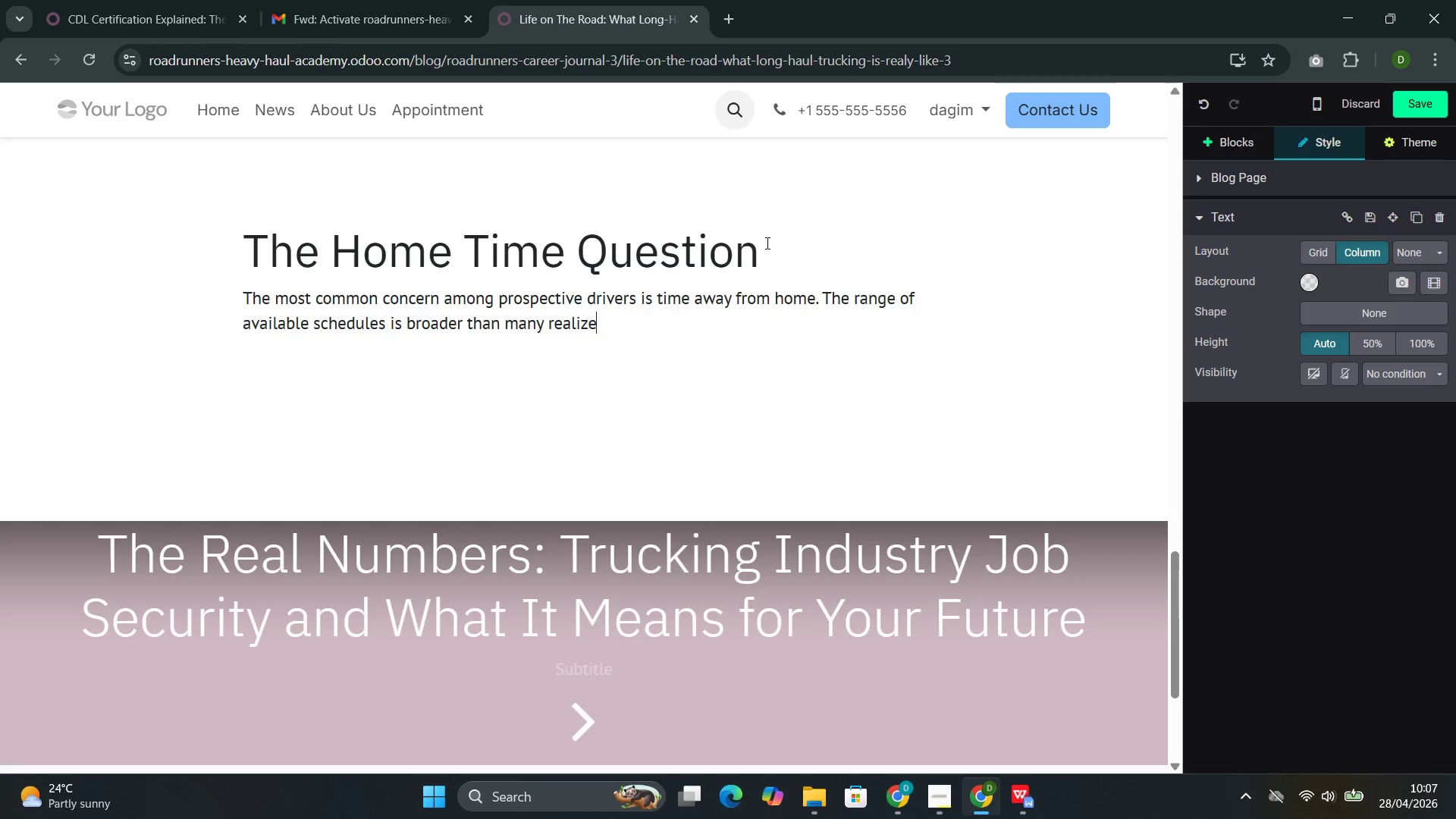 
key(Enter)
 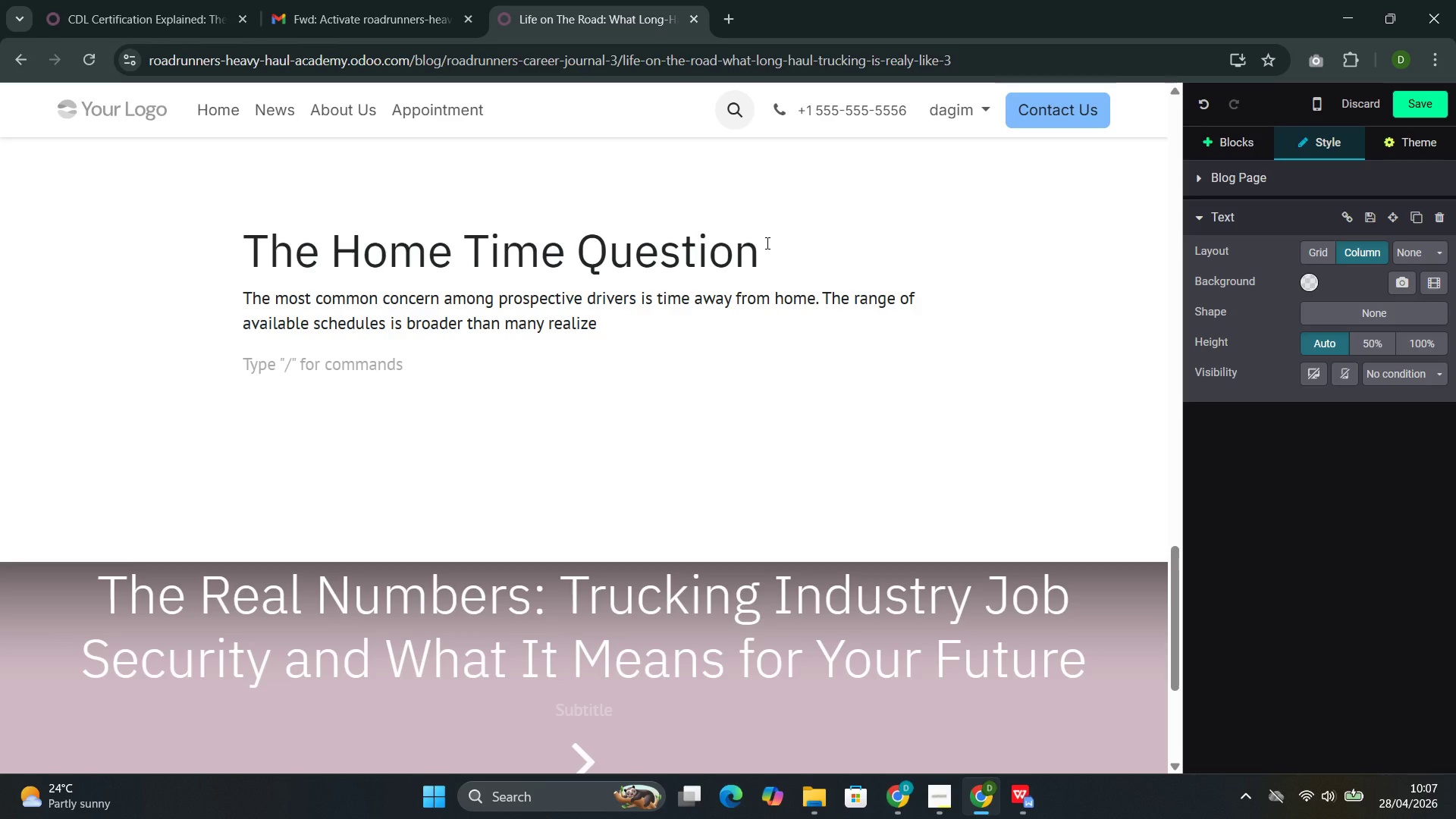 
key(Minus)
 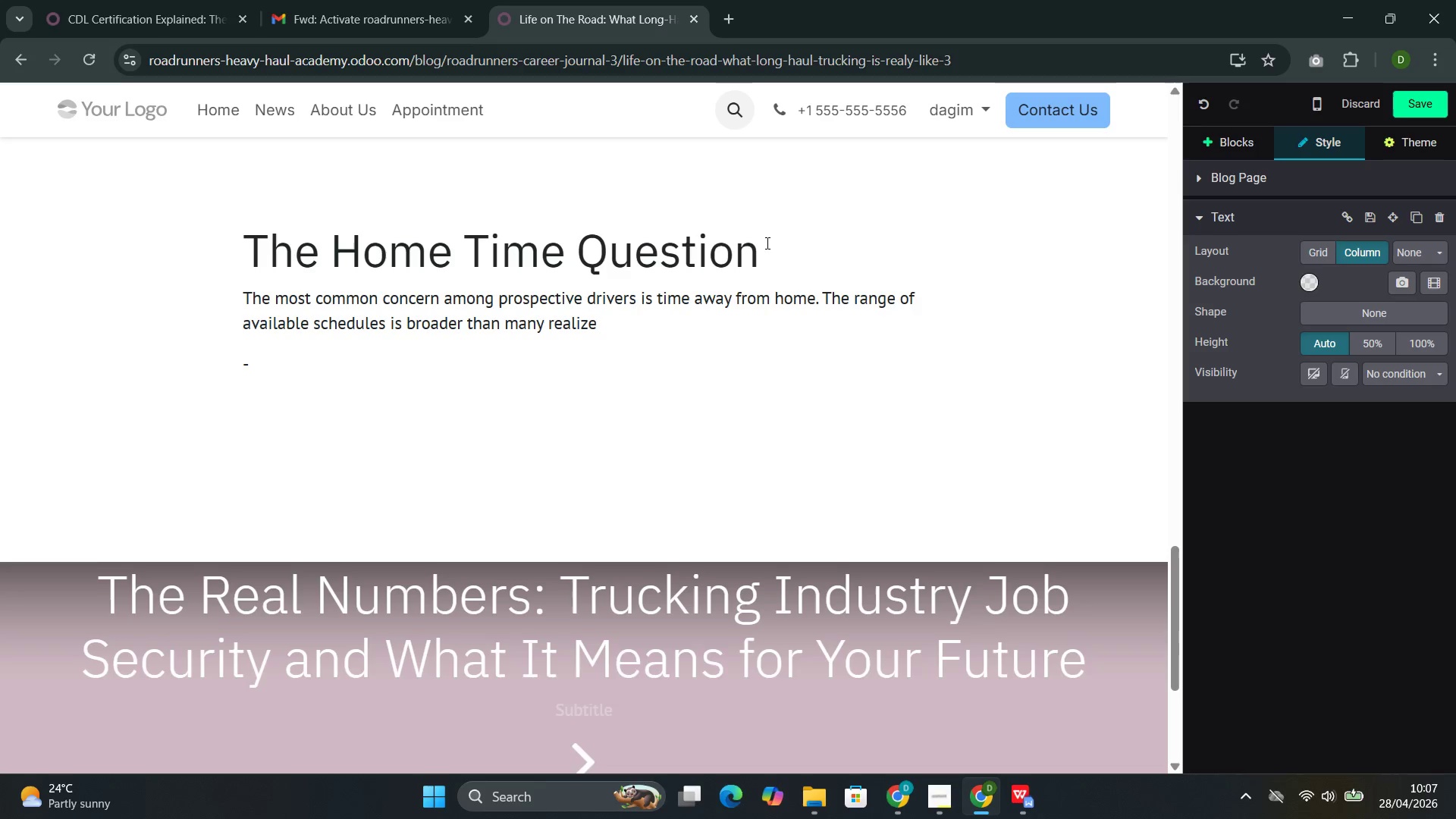 
key(Enter)
 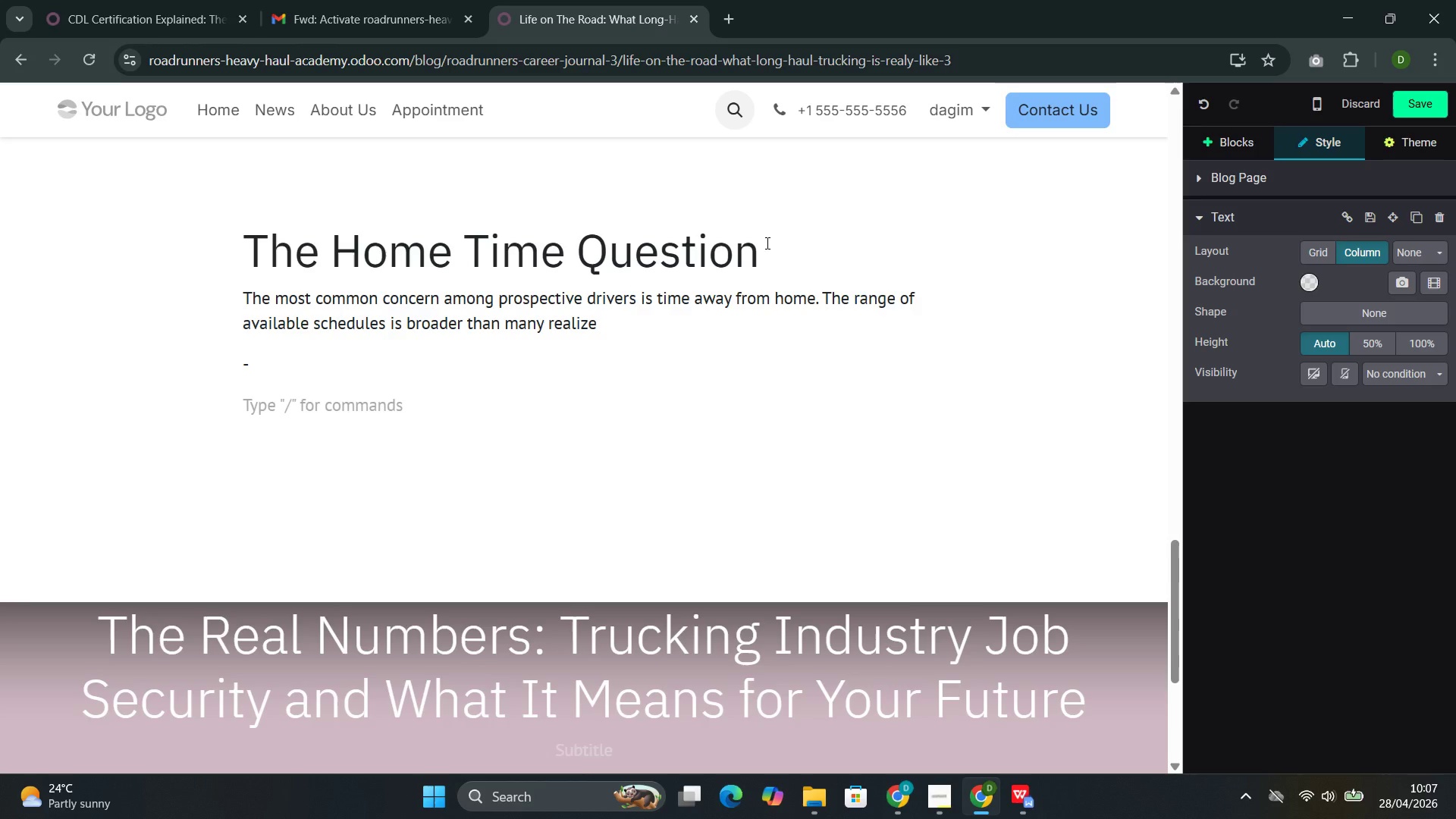 
key(Backspace)
 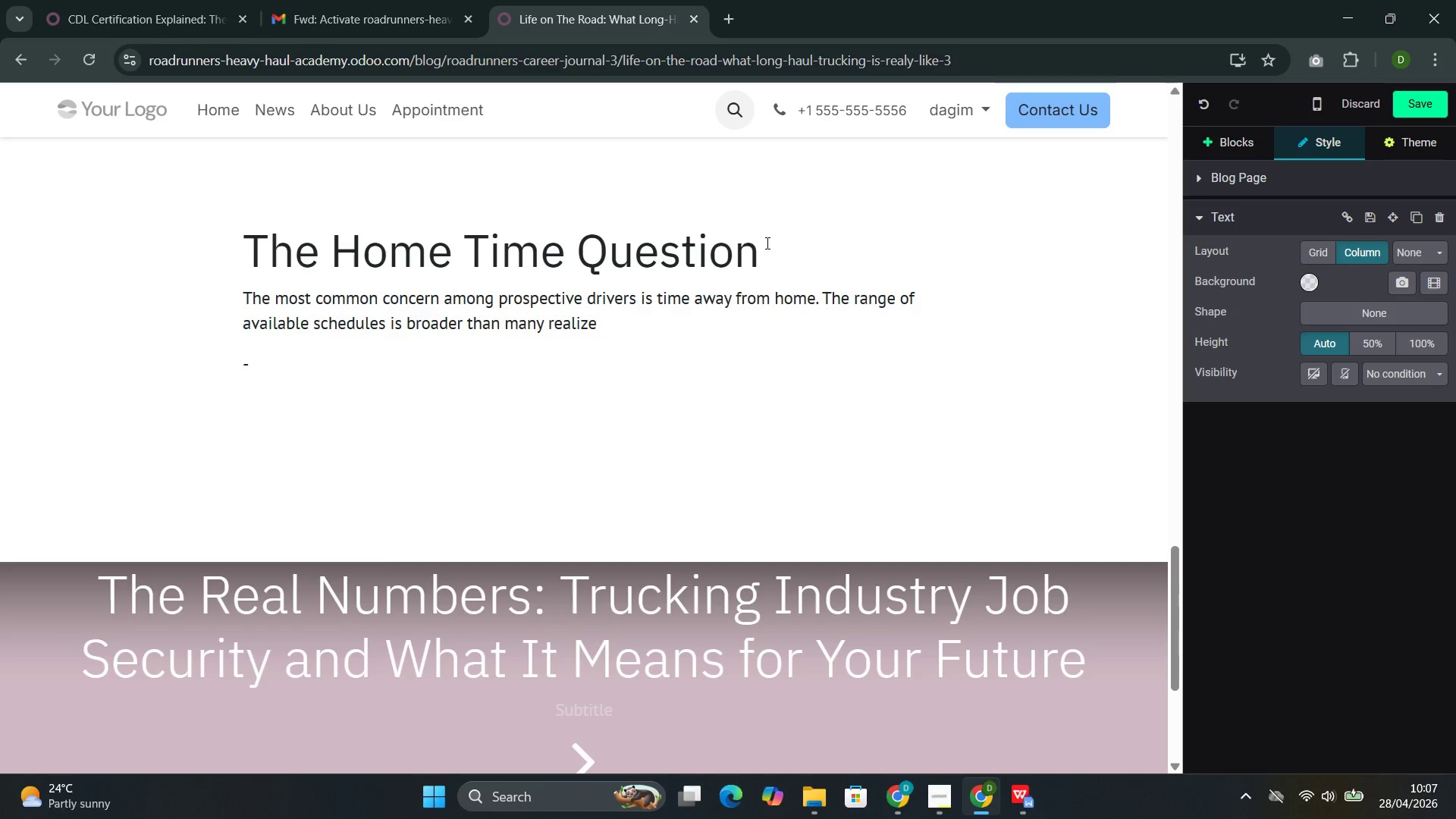 
key(Space)
 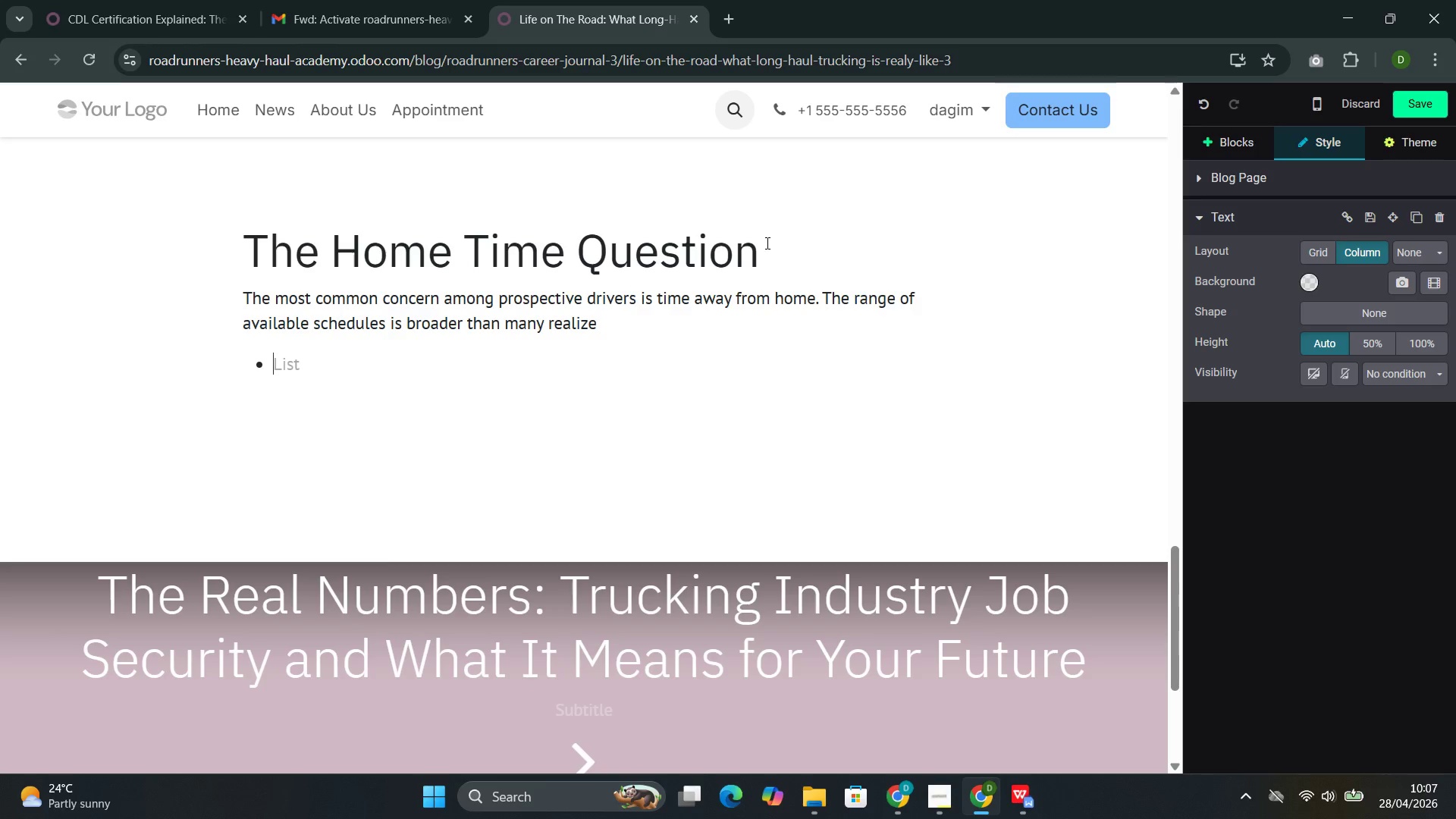 
wait(16.75)
 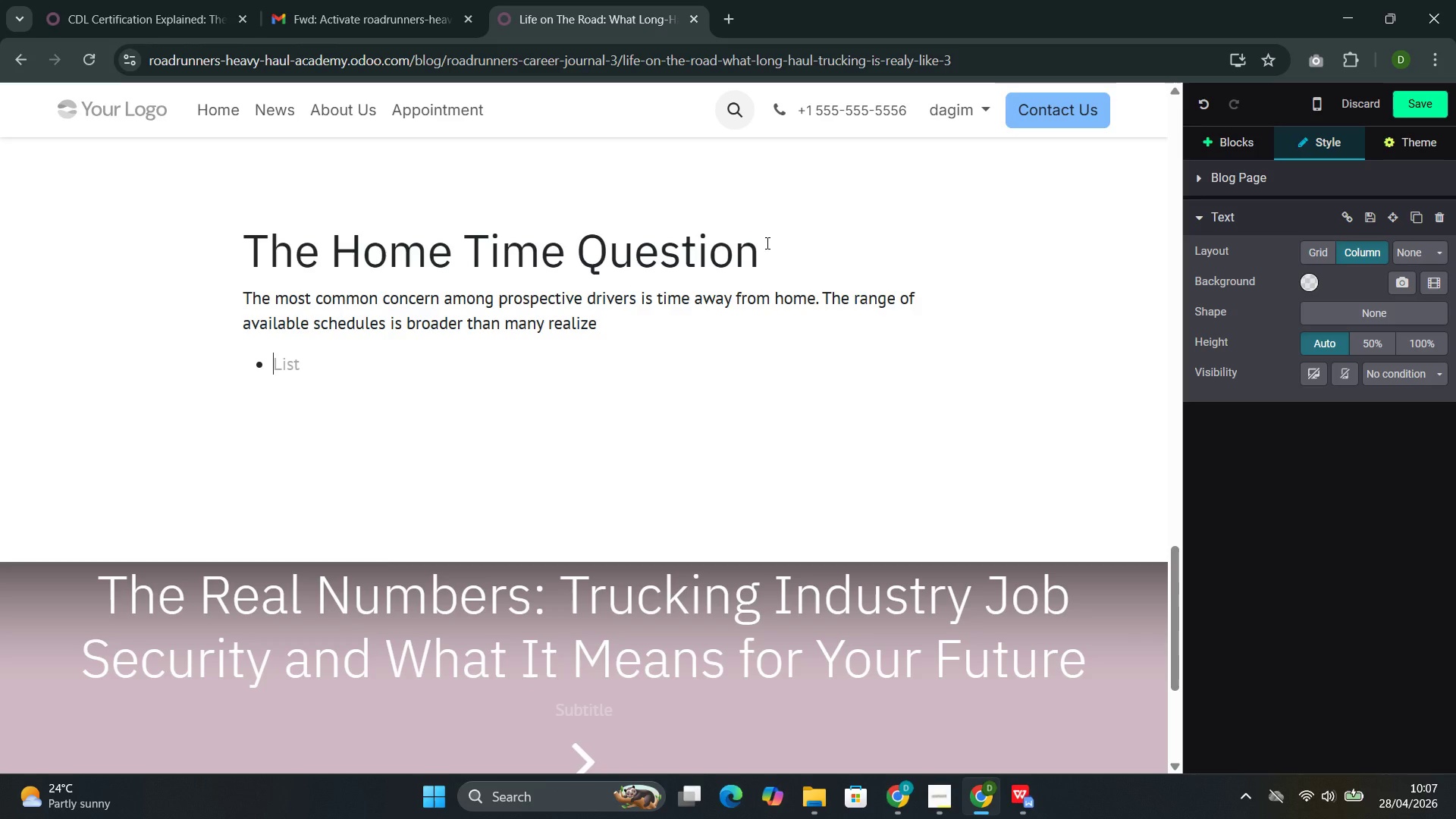 
type(Over-the )
key(Backspace)
type(-road )
key(Backspace)
type((0)
key(Backspace)
type(0)
key(Backspace)
type())
 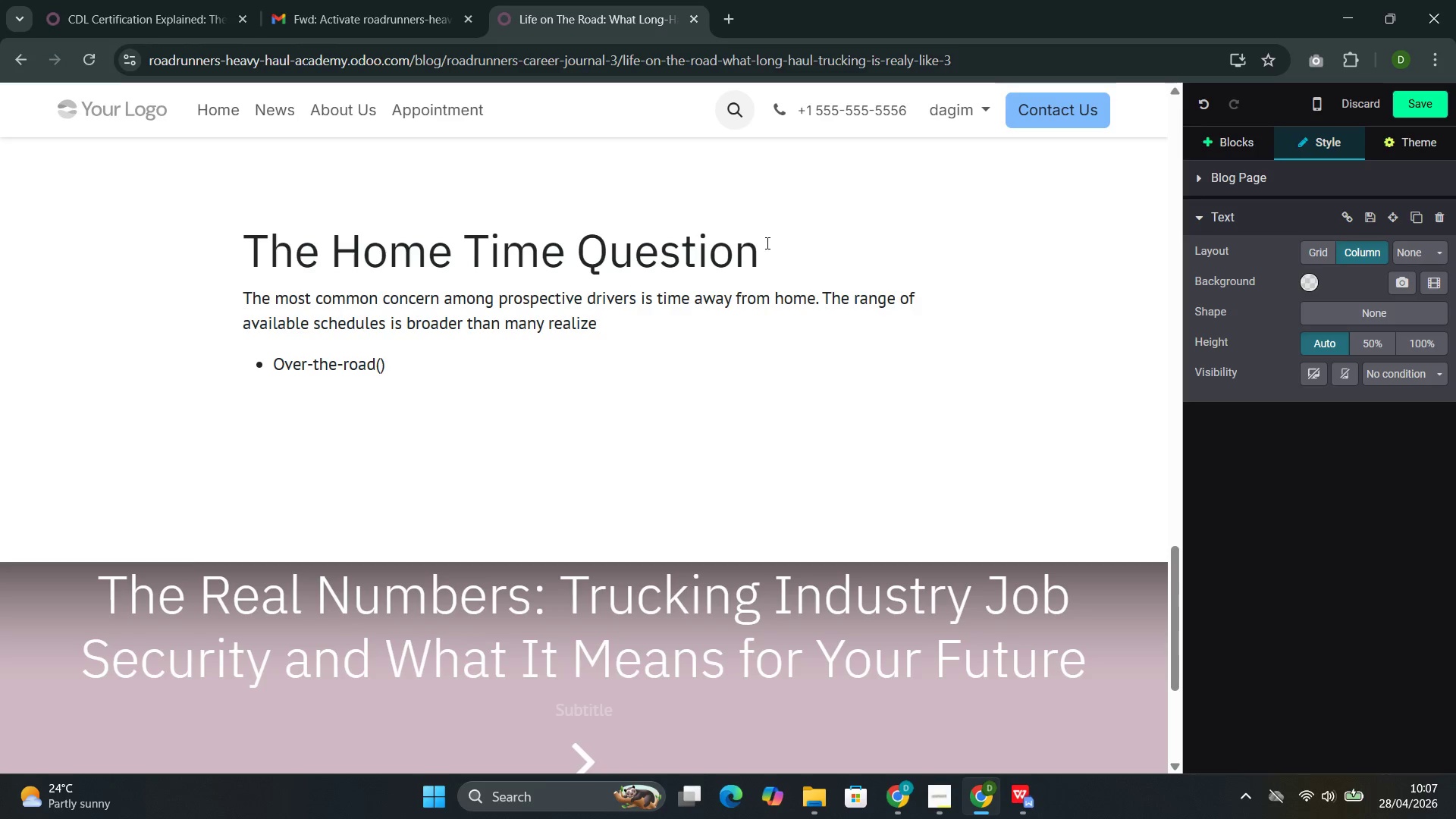 
key(ArrowLeft)
 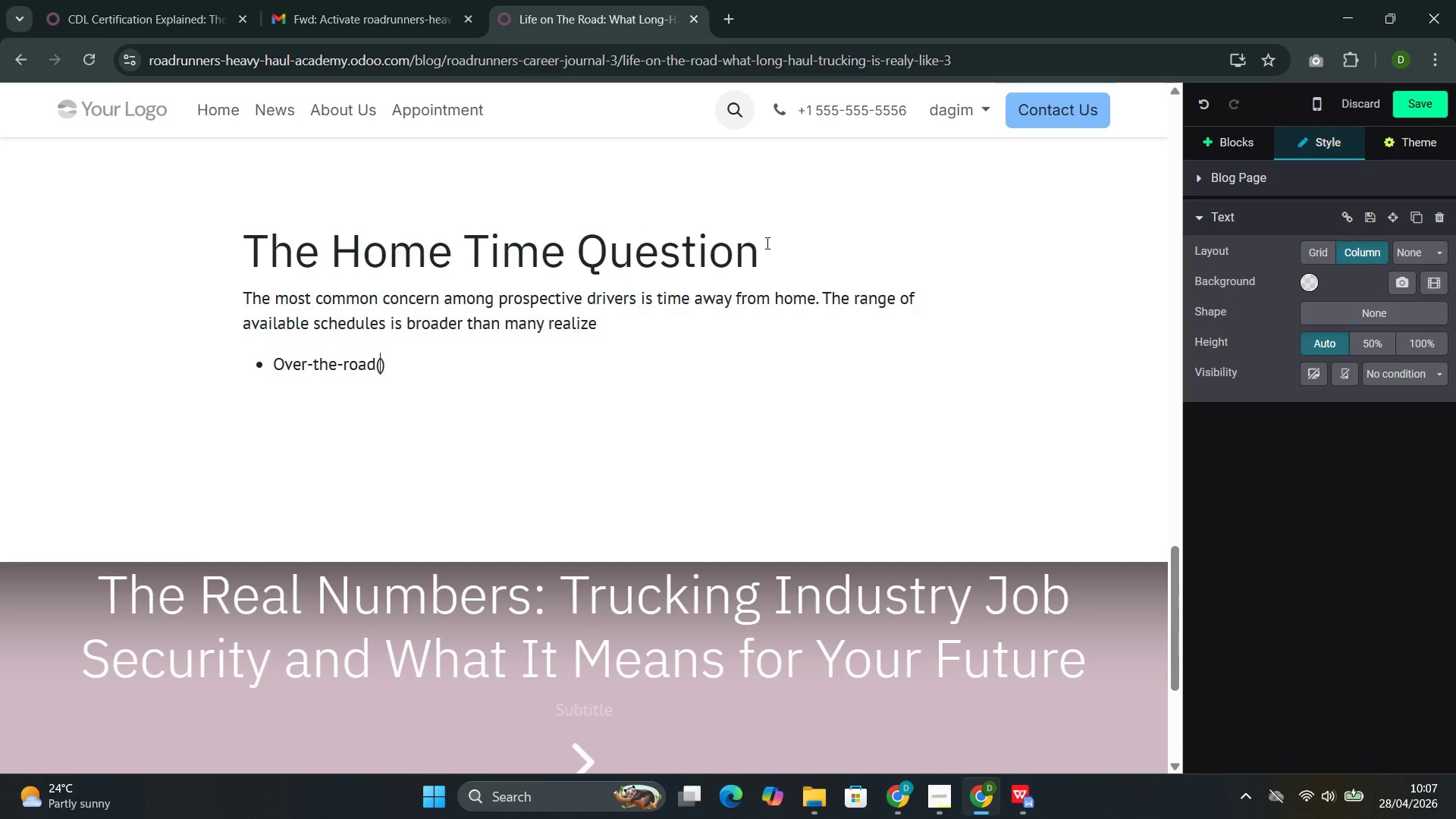 
type(Or)
key(Backspace)
type(t)
key(Backspace)
type(TR)
 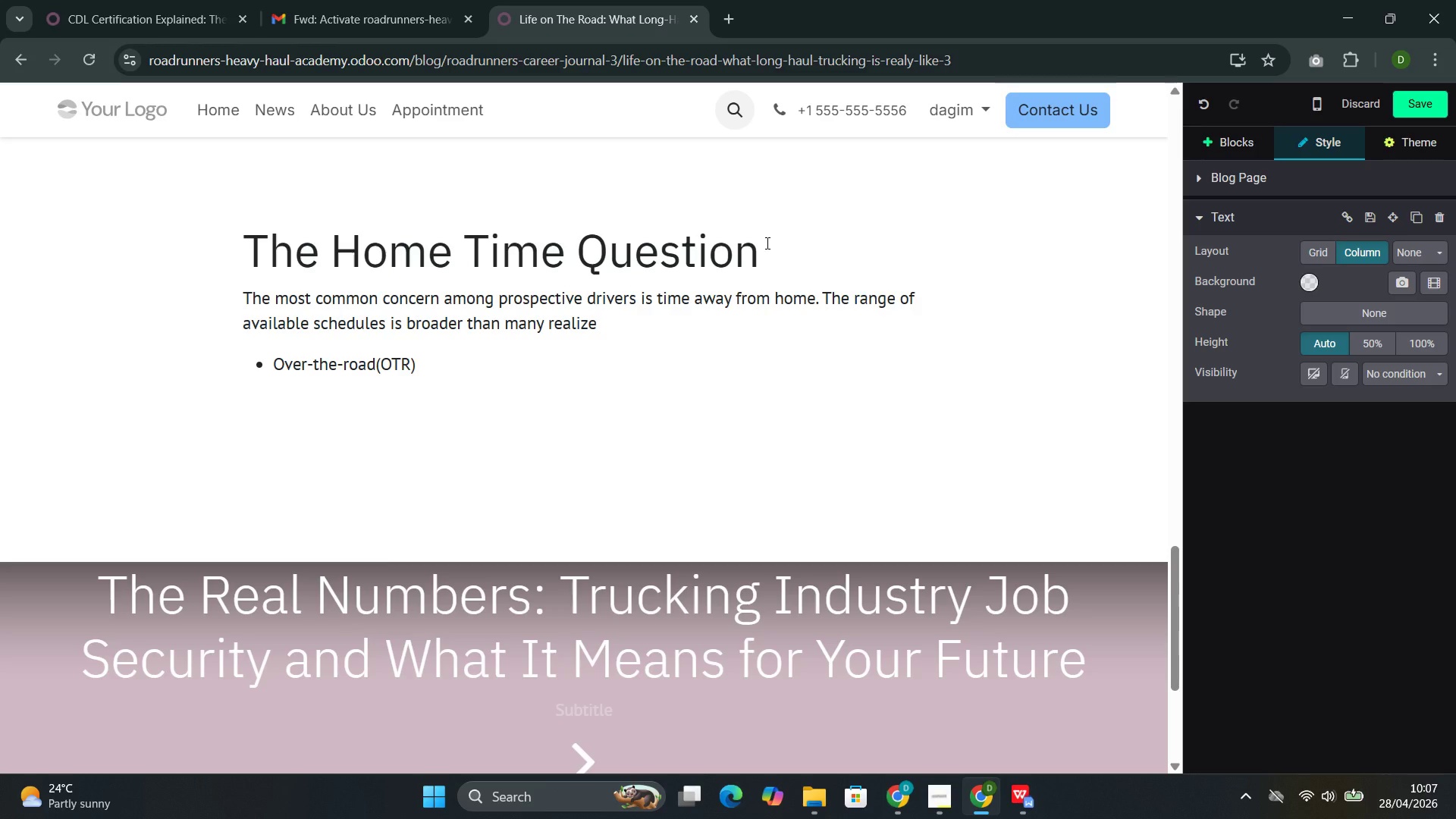 
key(ArrowRight)
 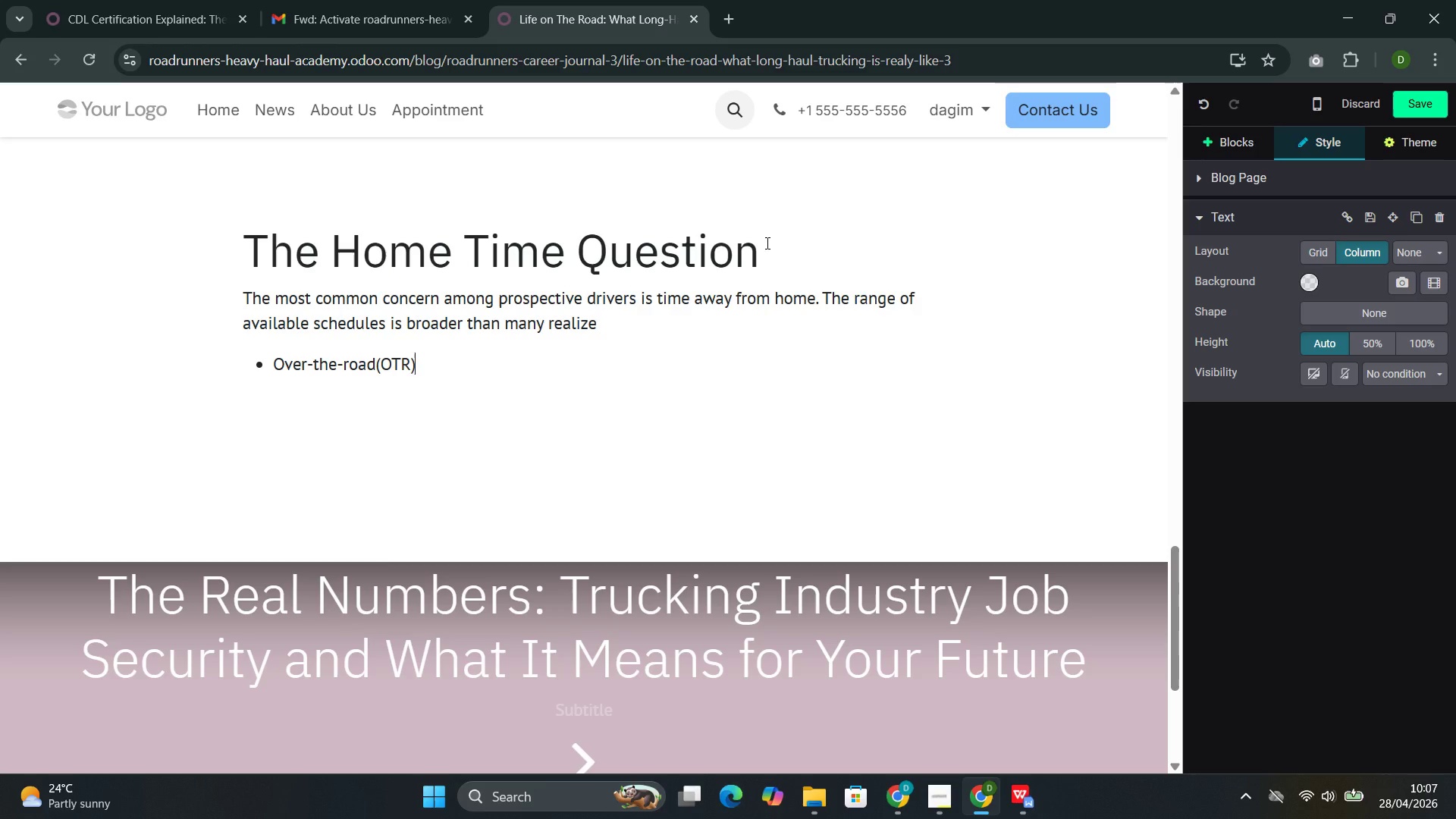 
type(: The traditional long -hual model. Drivers ma)
 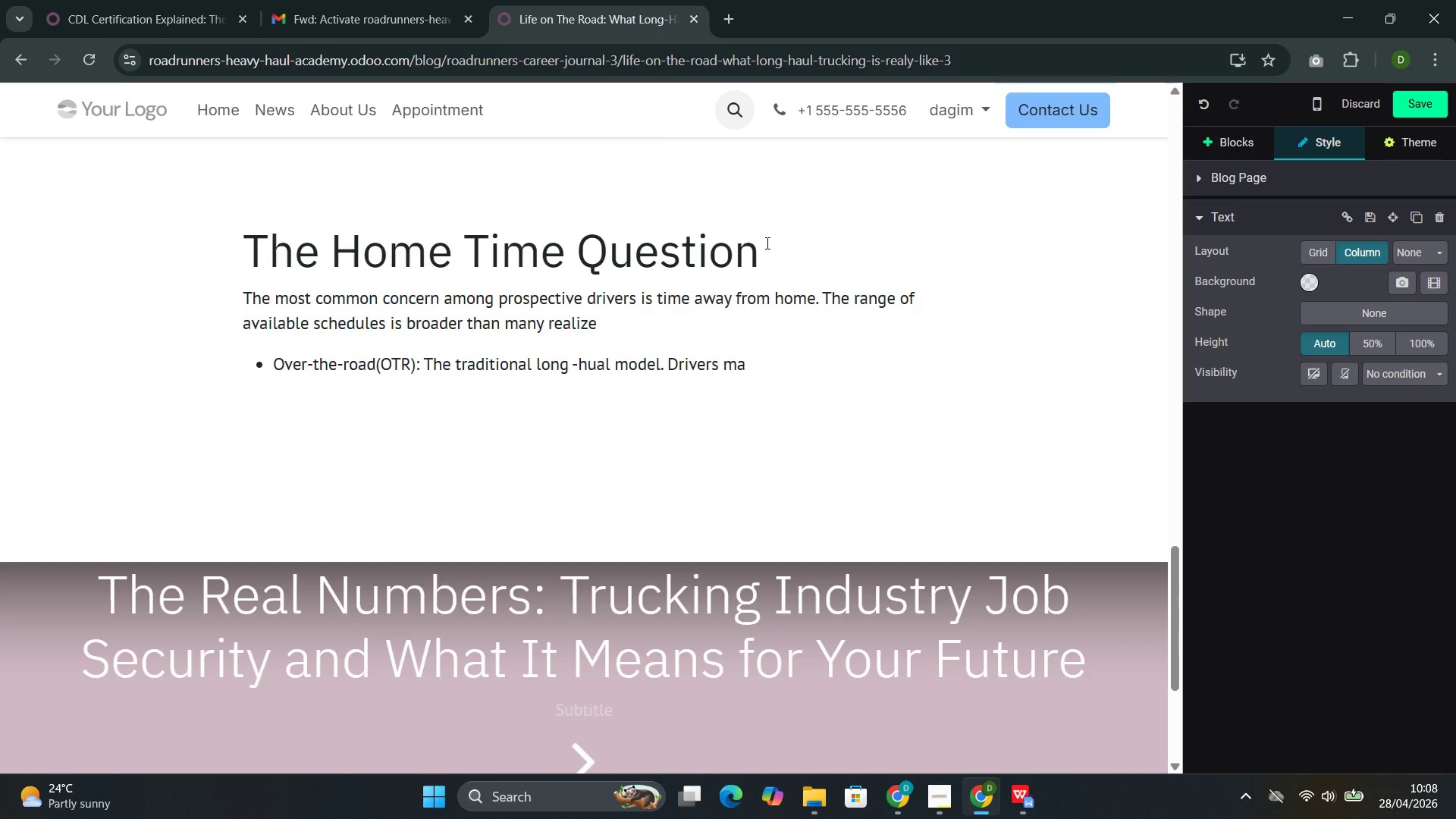 
type(y be )
 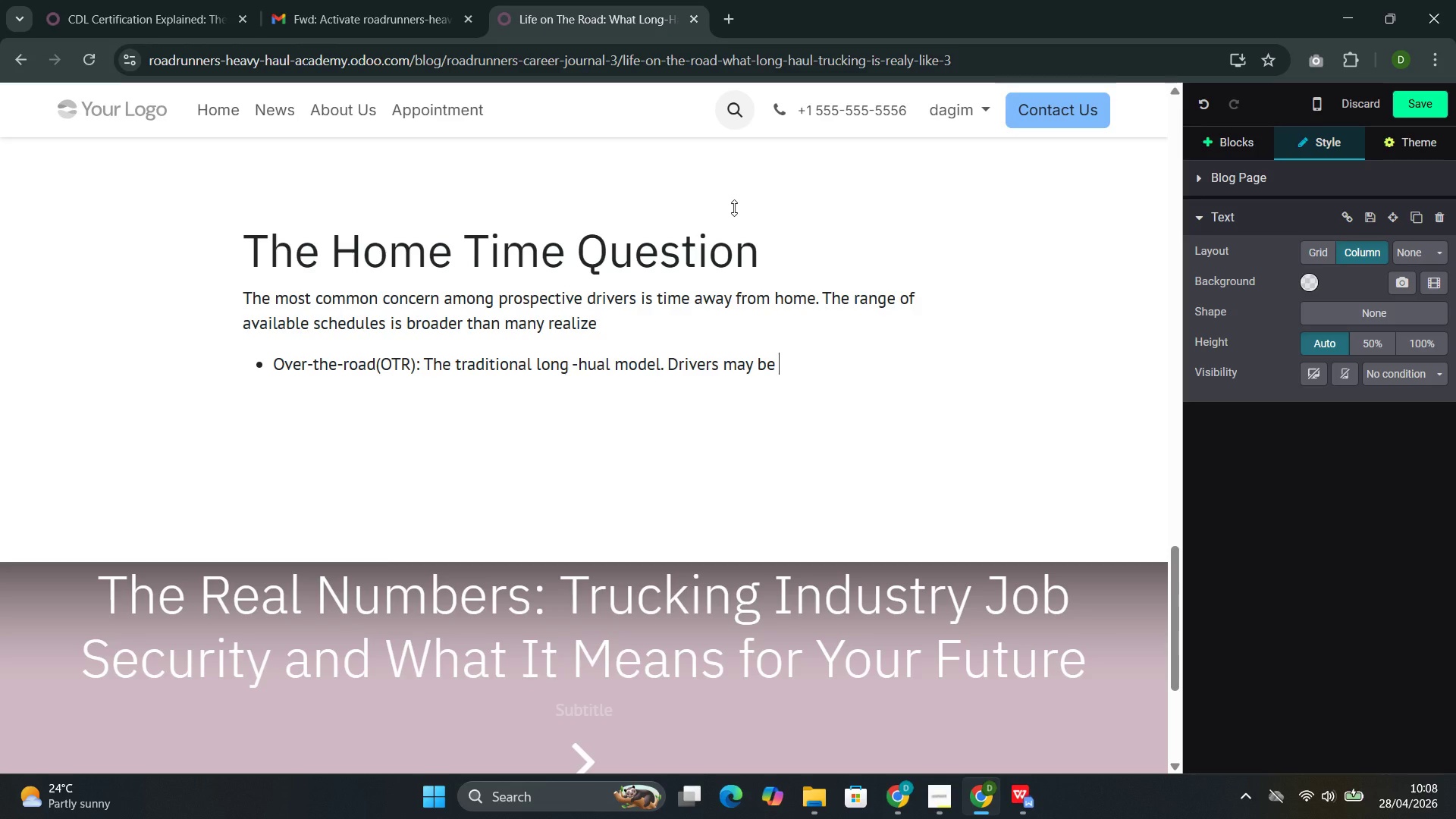 
wait(13.58)
 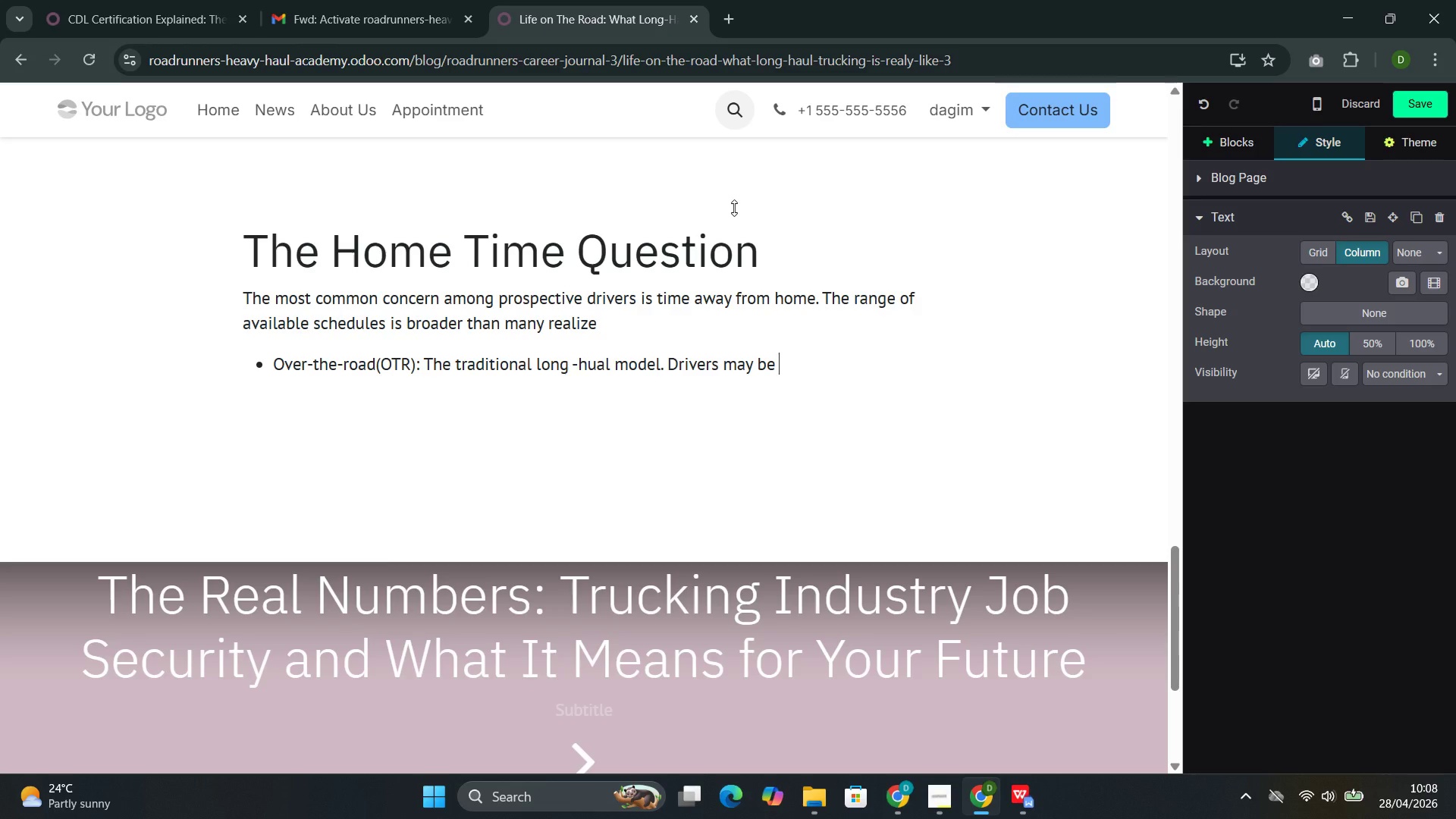 
type(out for two to h)
key(Backspace)
type(three weeks at a time before ret)
 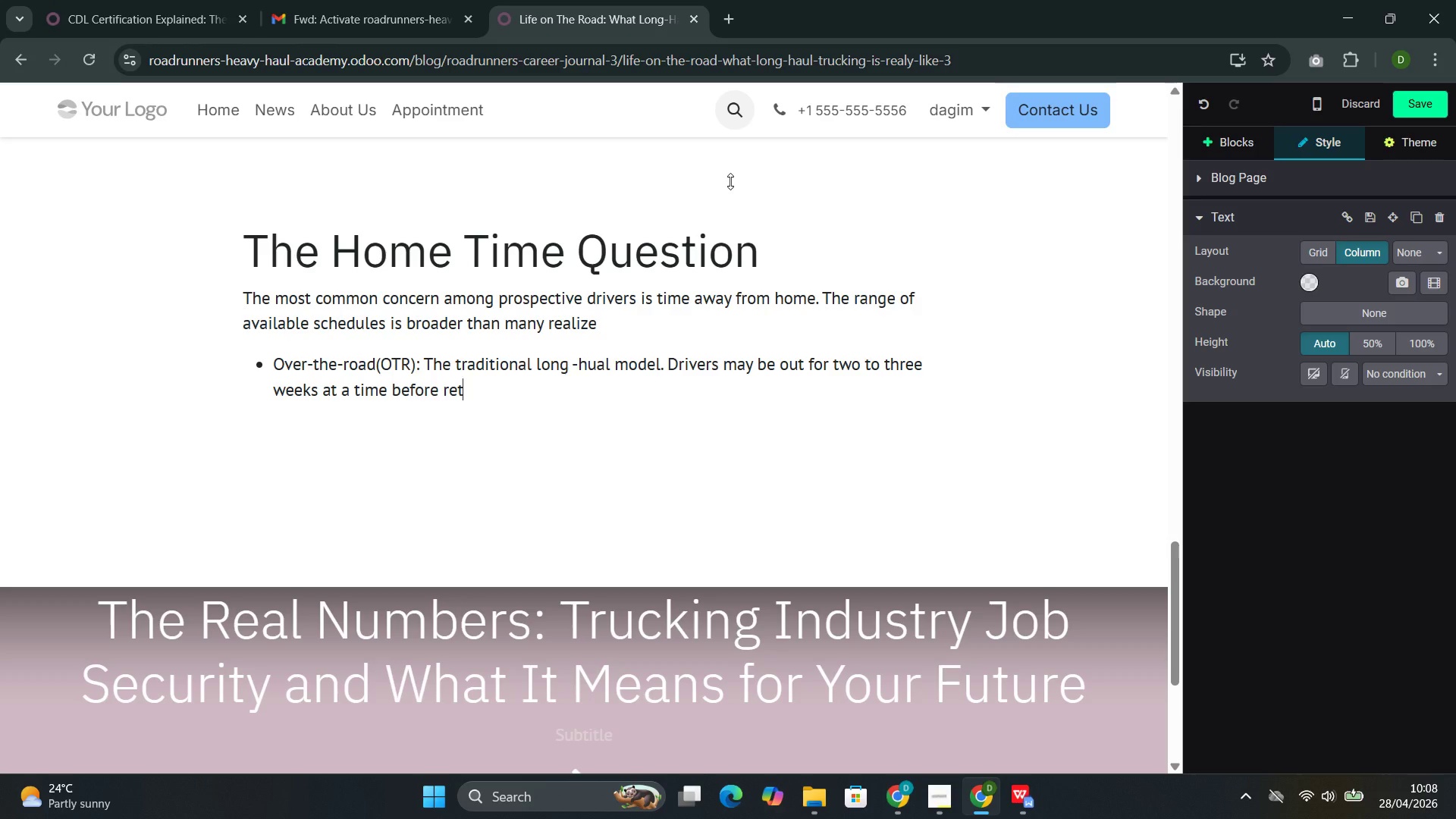 
type(urning home )
 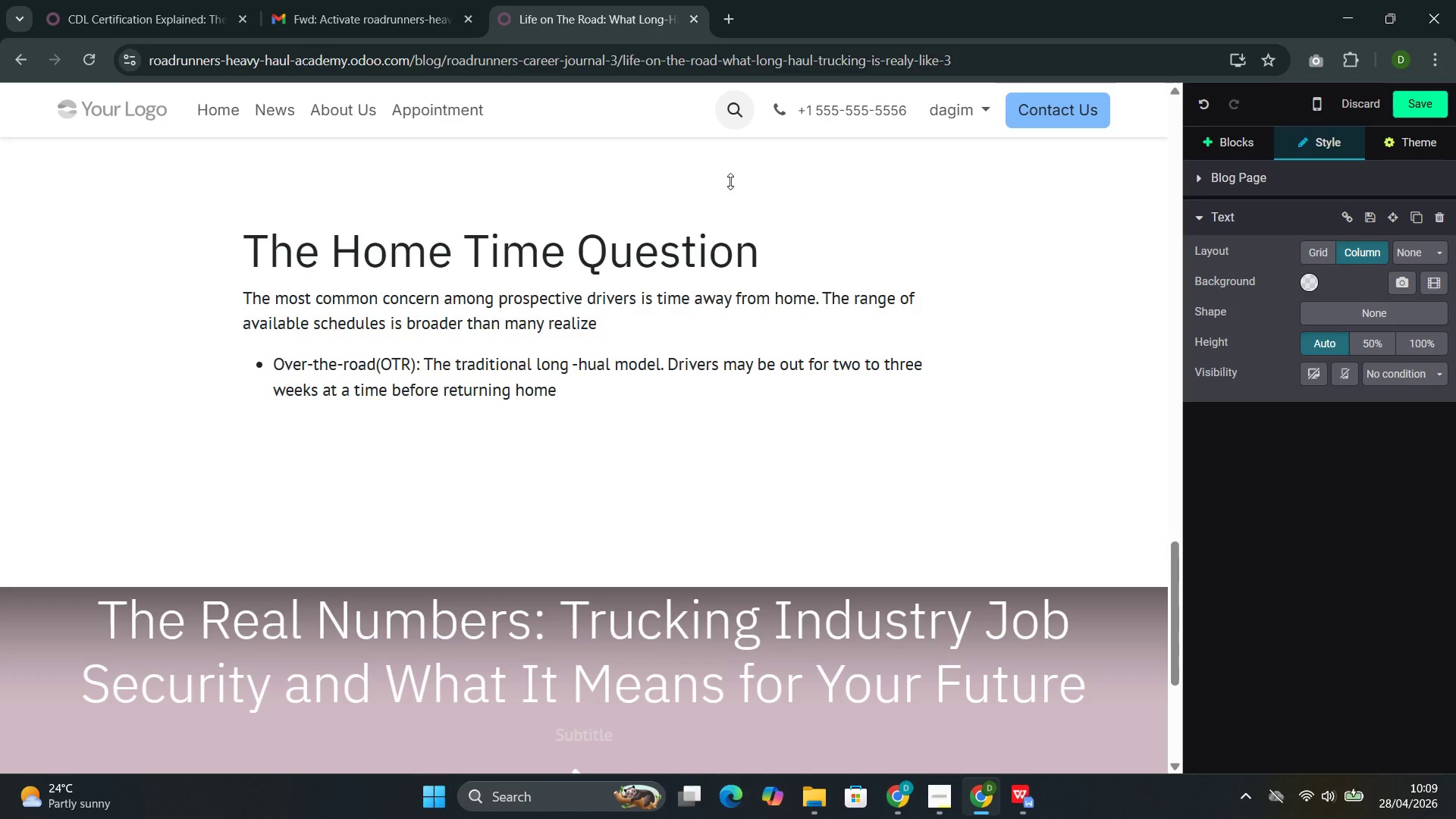 
wait(5.17)
 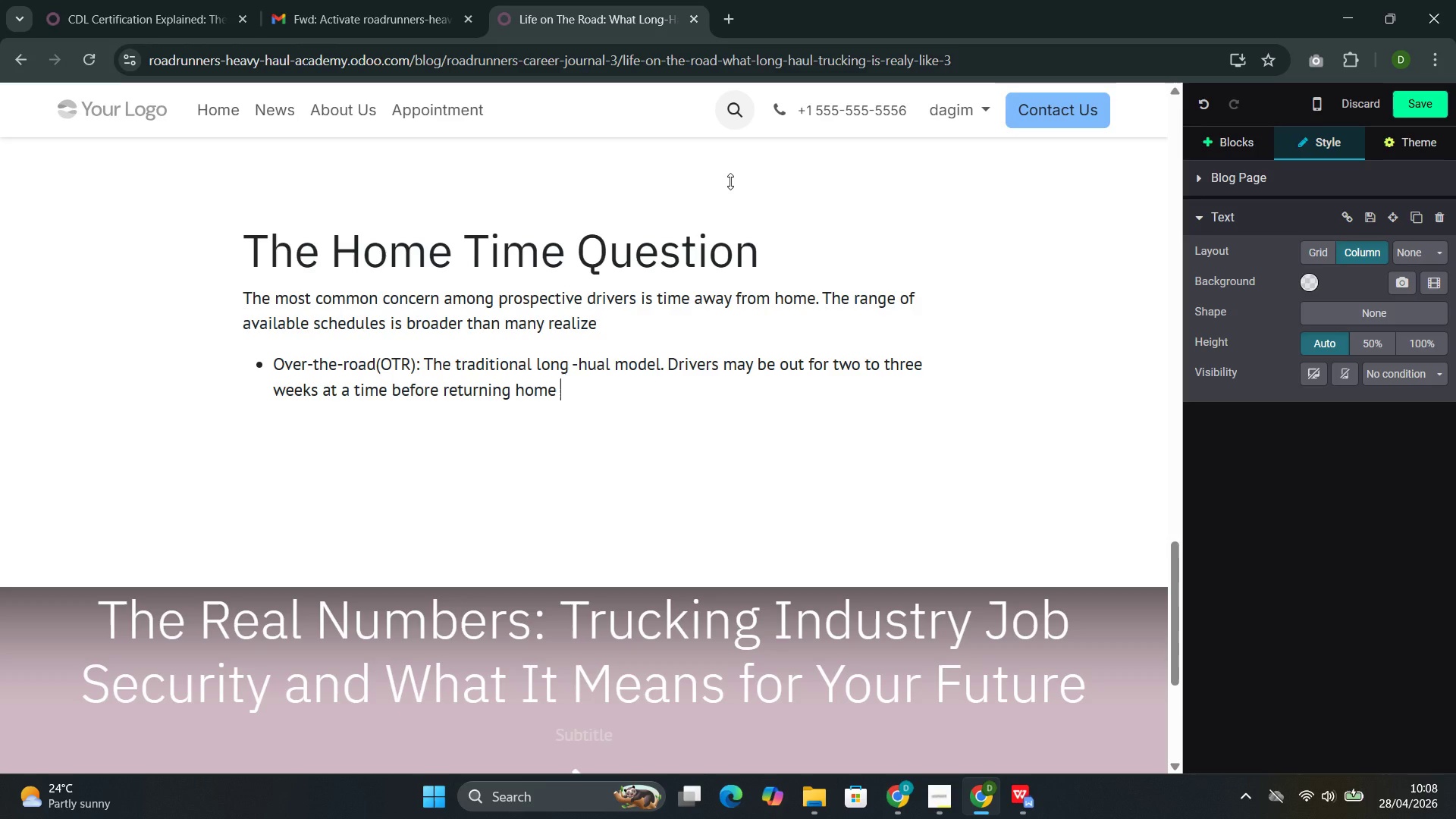 
type(for several days )
key(Backspace)
type(. This schedule maximi)
 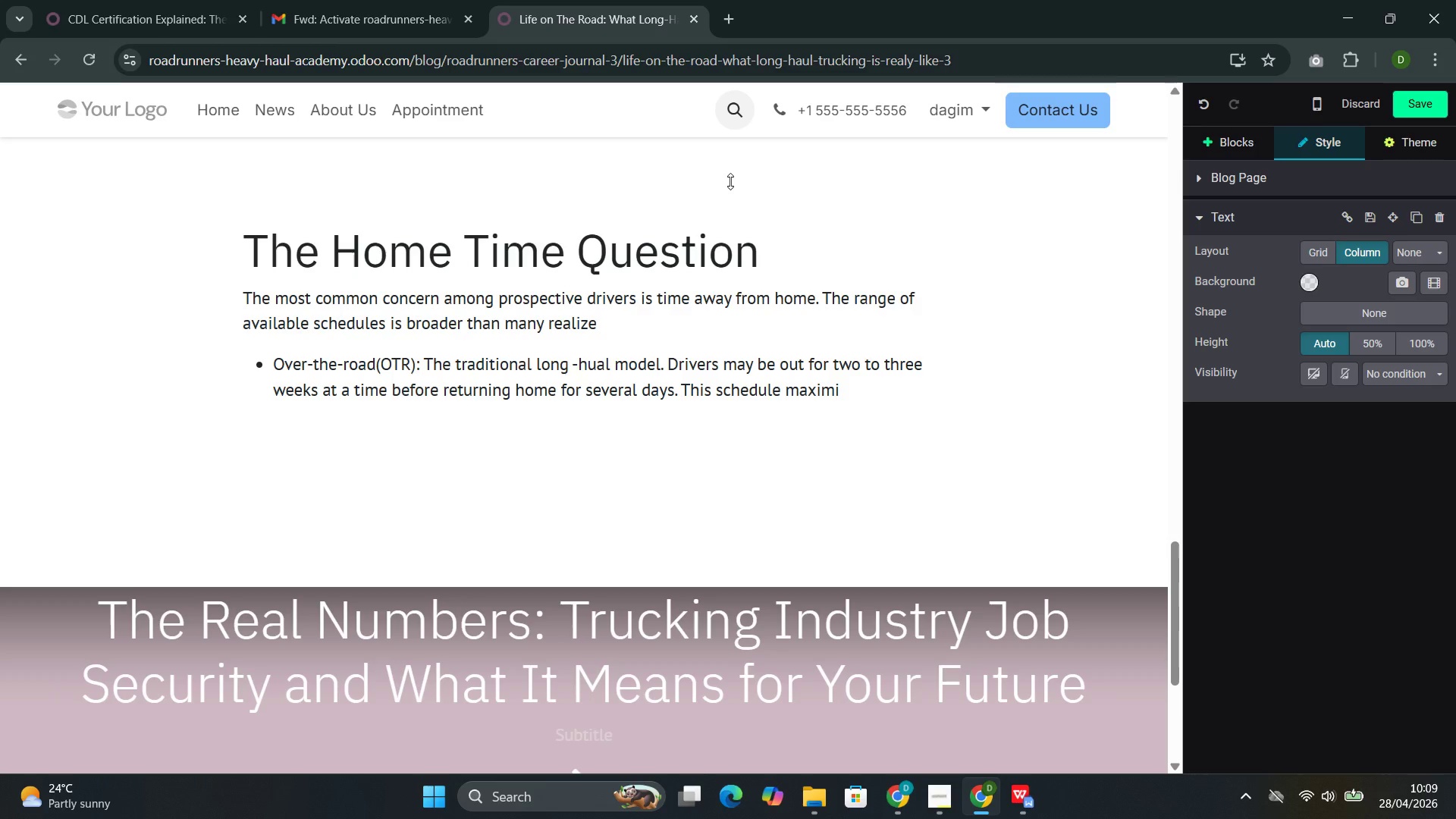 
type(zes earnings and suits )
 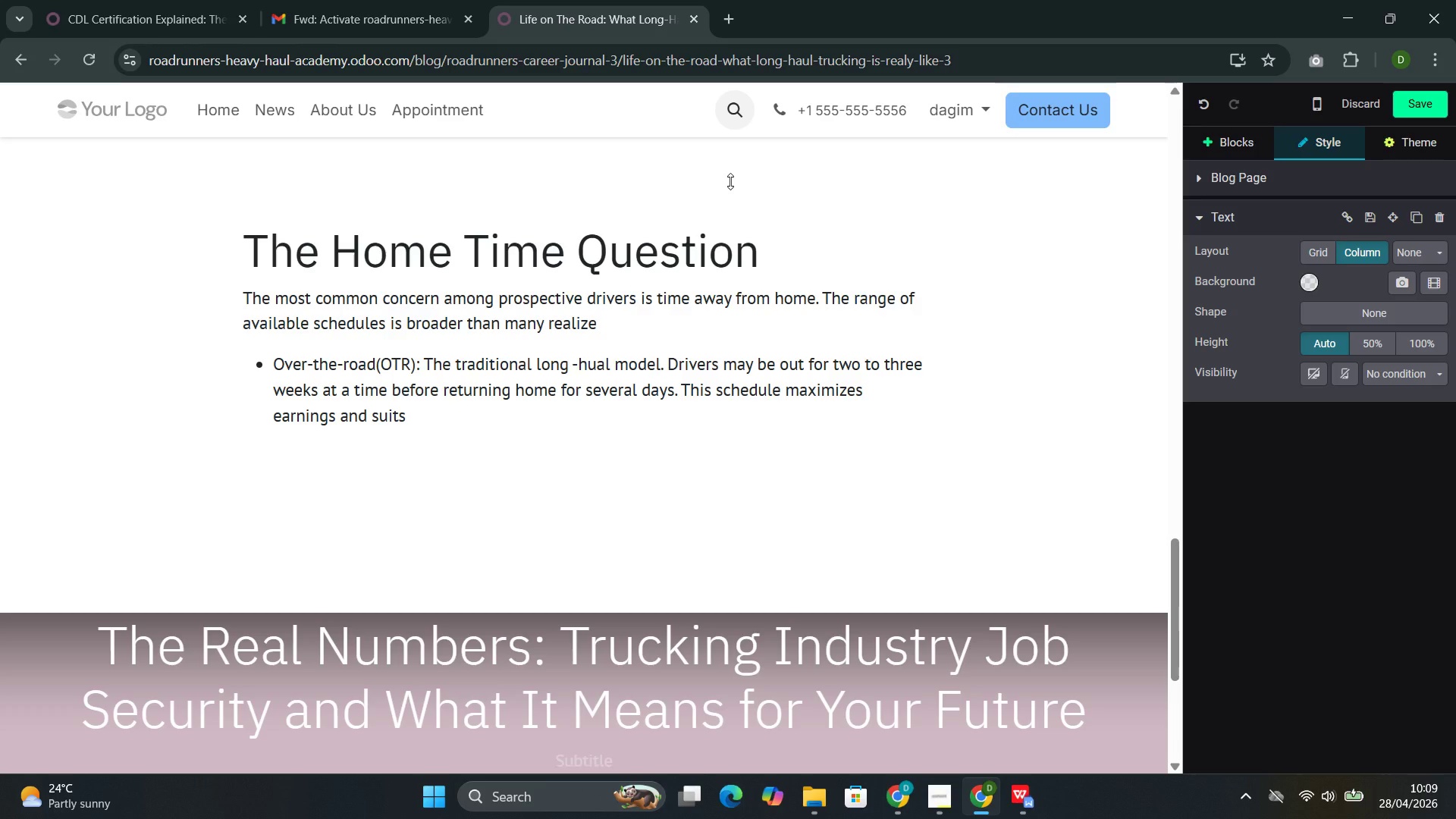 
key(Y)
 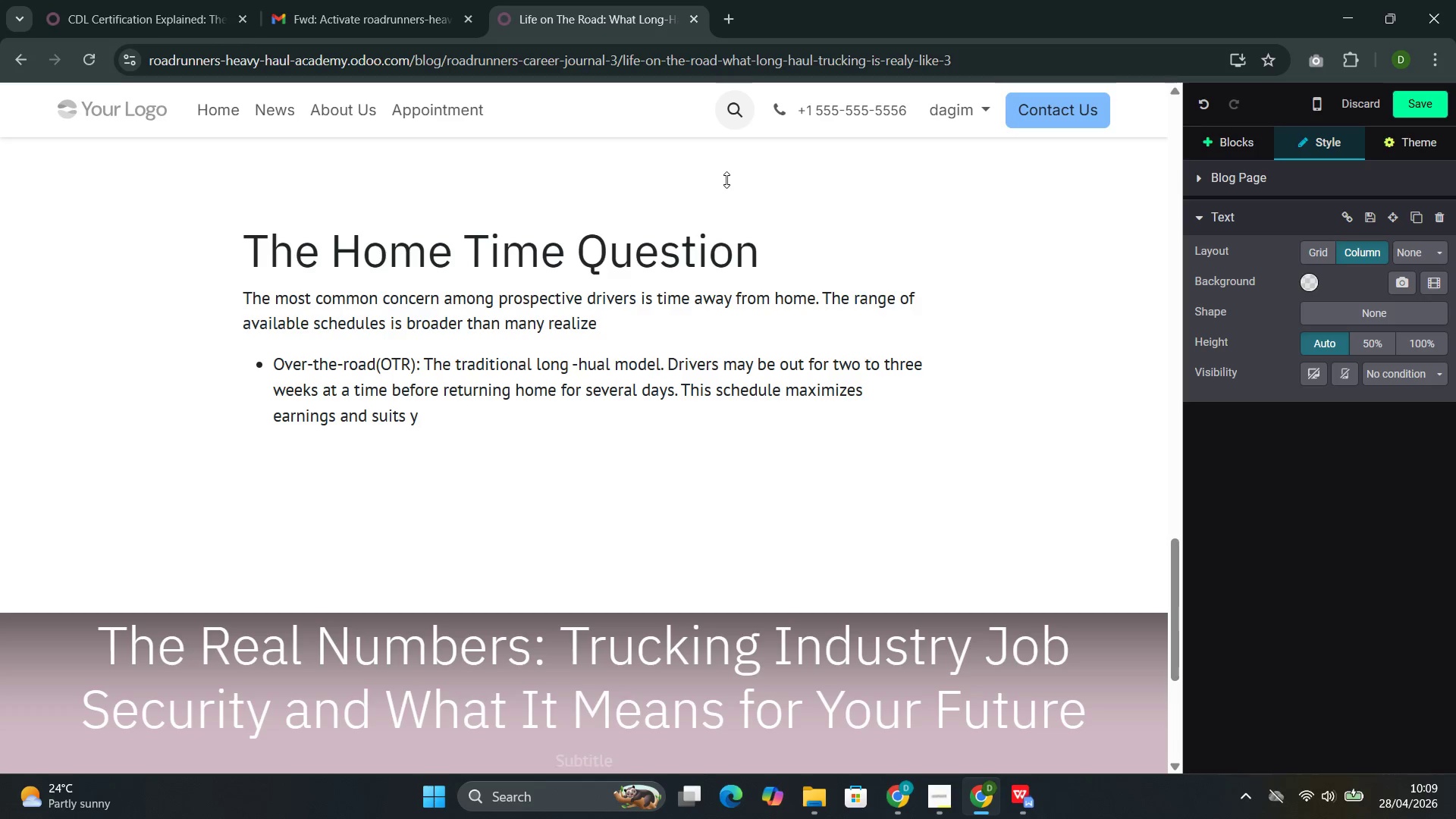 
key(Backspace)
 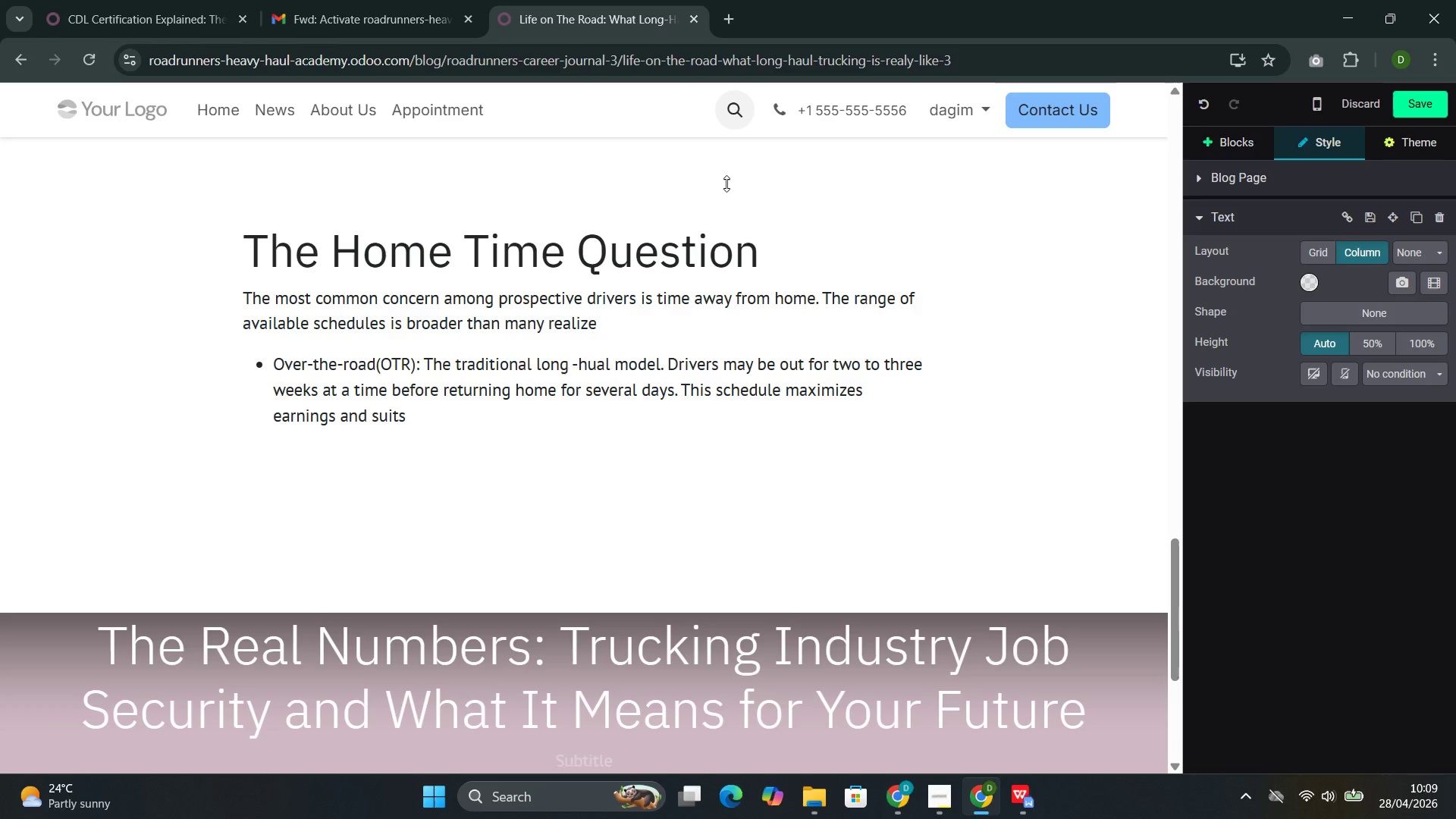 
key(T)
 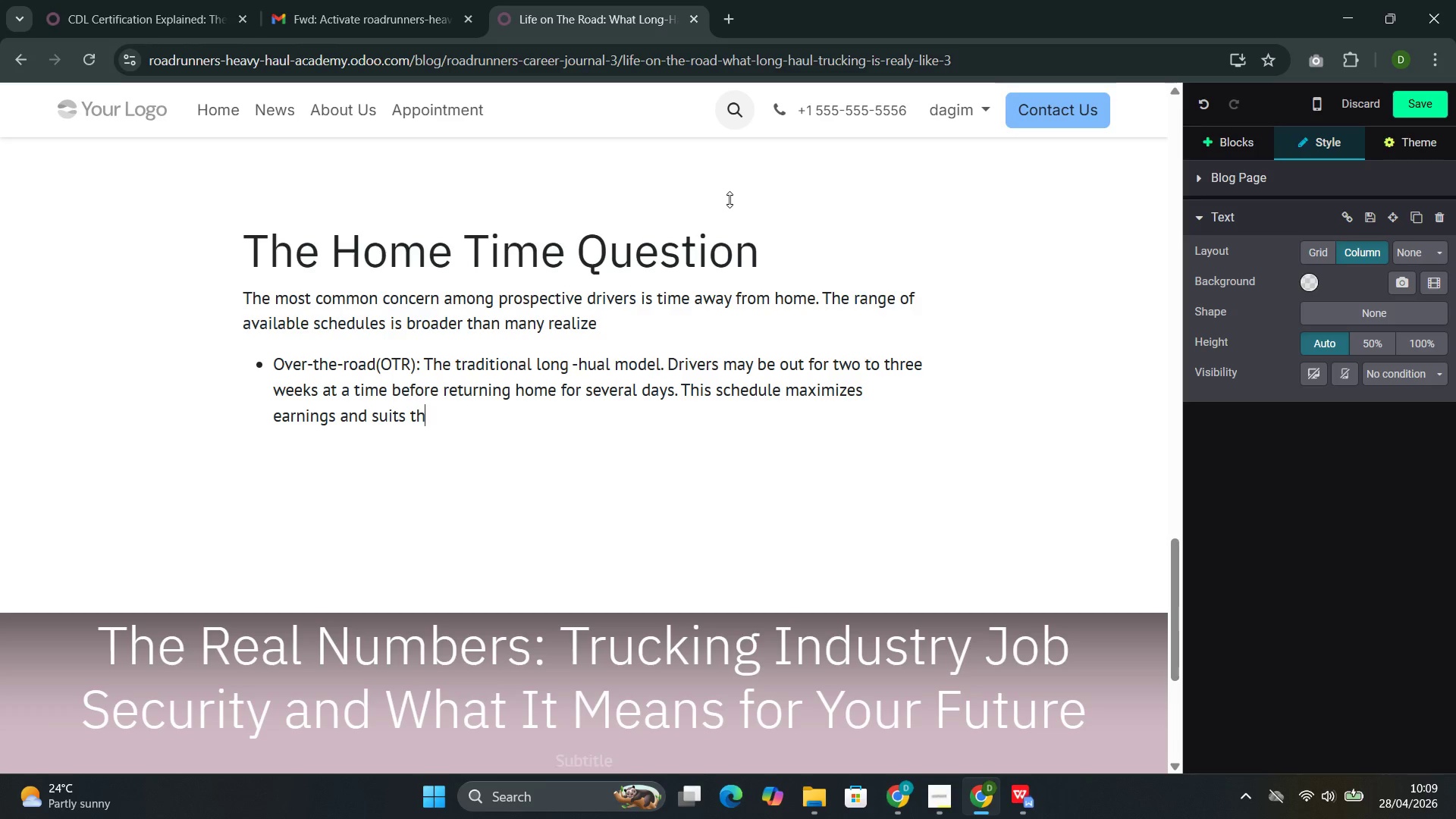 
type(hose who enjoy extended road time.)
 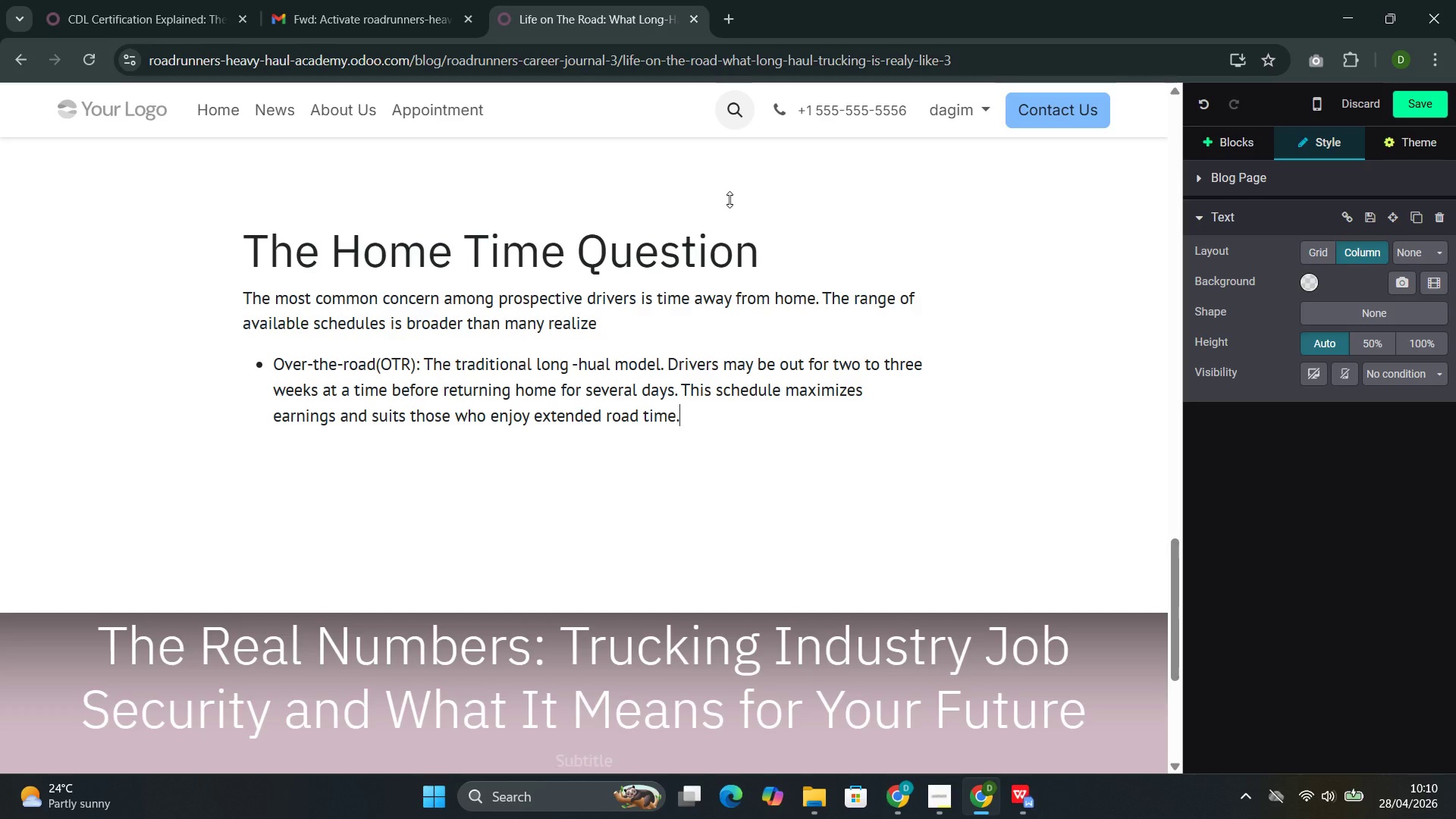 
key(Enter)
 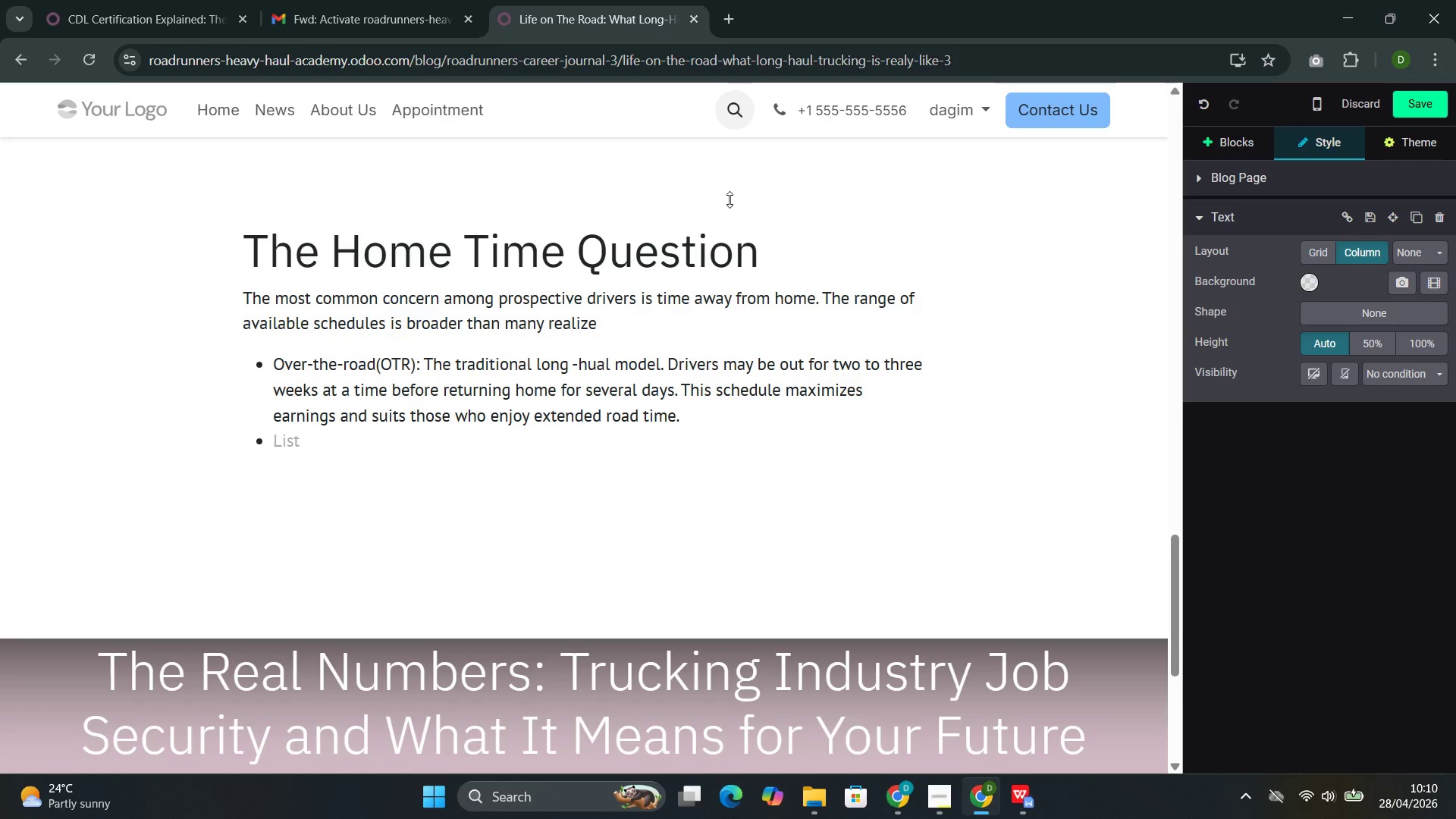 
type(Reginal:)
 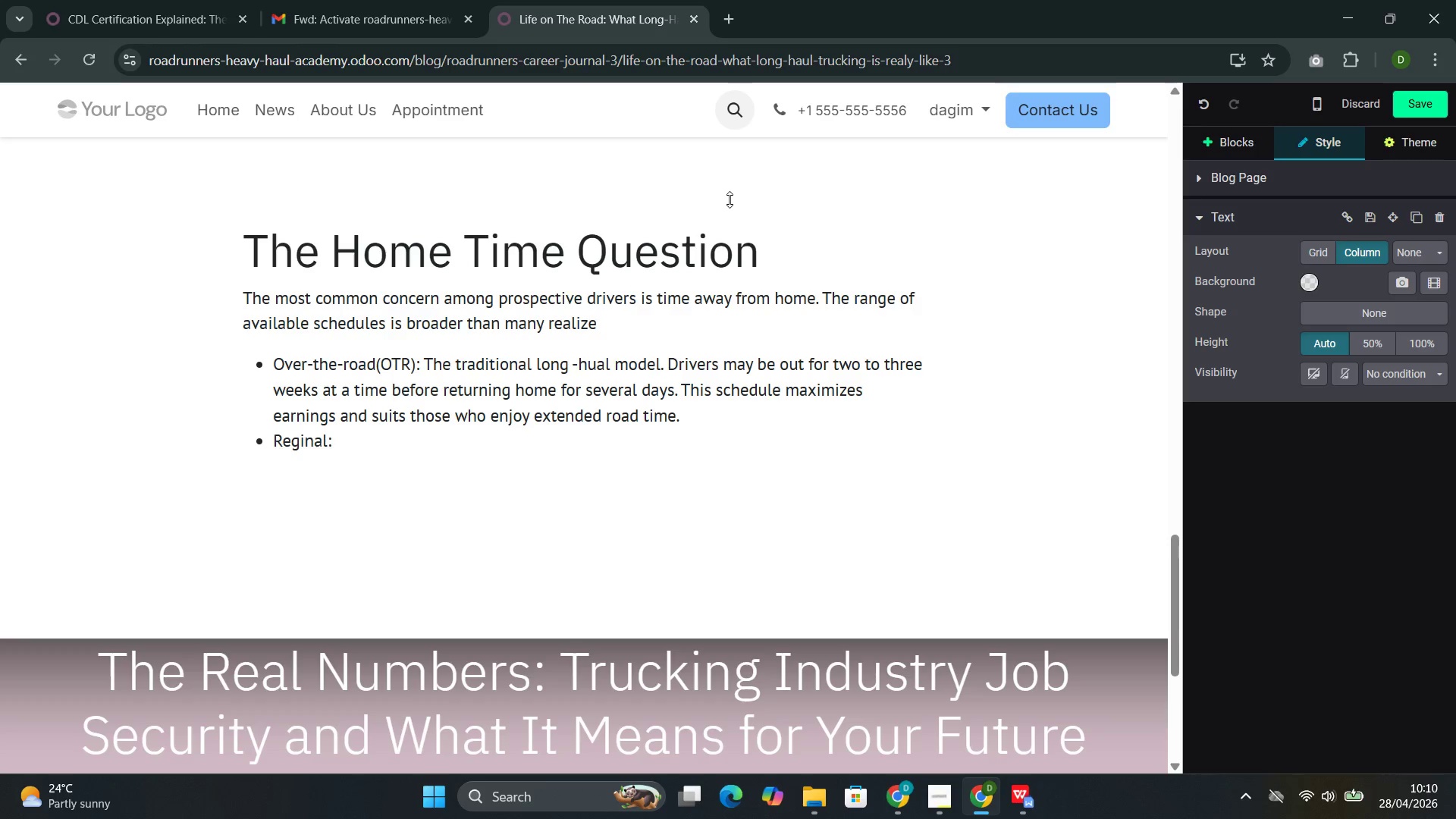 
type( Drivers operate within a defined multi-state region \)
key(Backspace)
key(Backspace)
type(, typically returning hon)
key(Backspace)
type(me )
 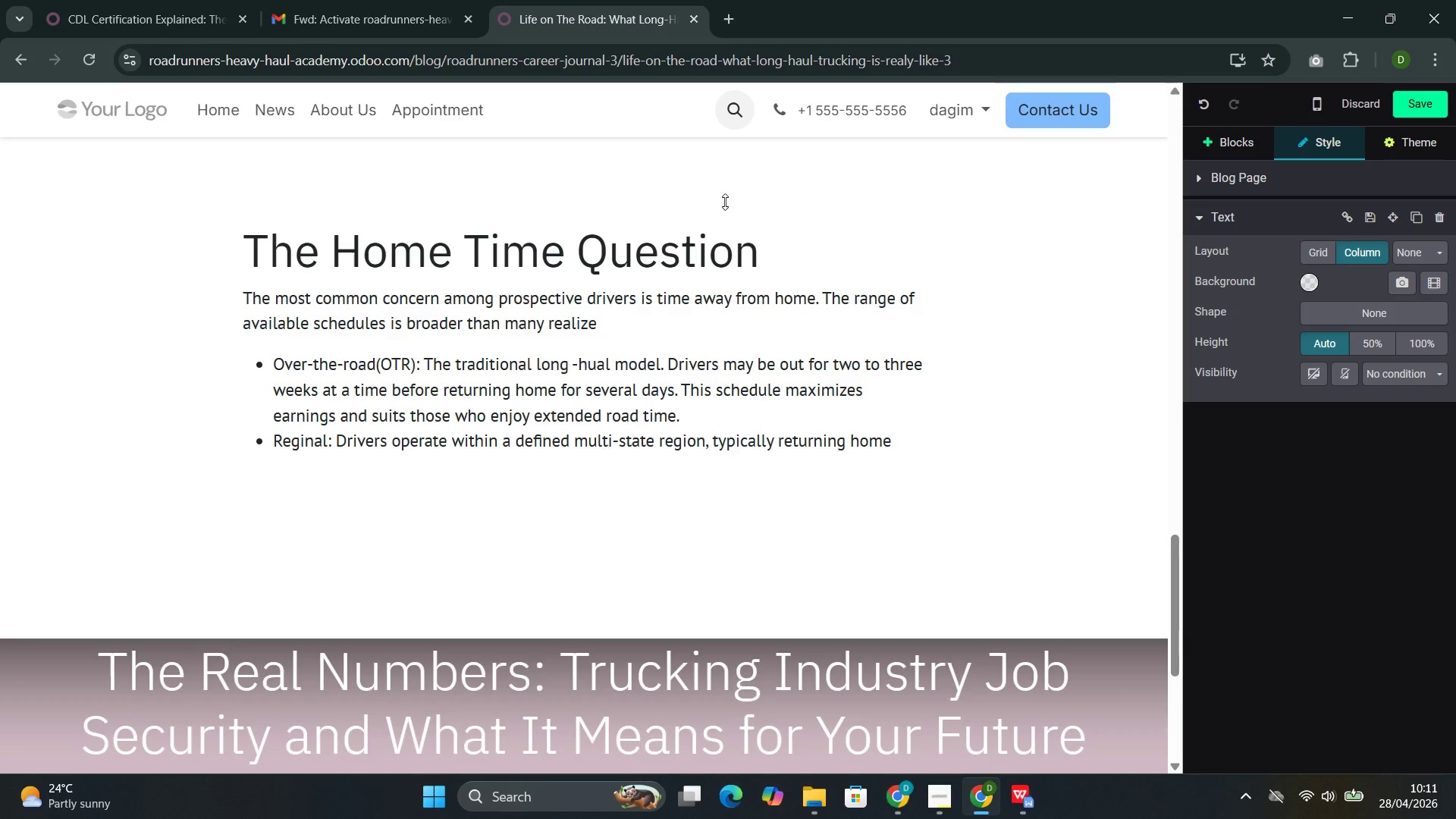 
wait(9.53)
 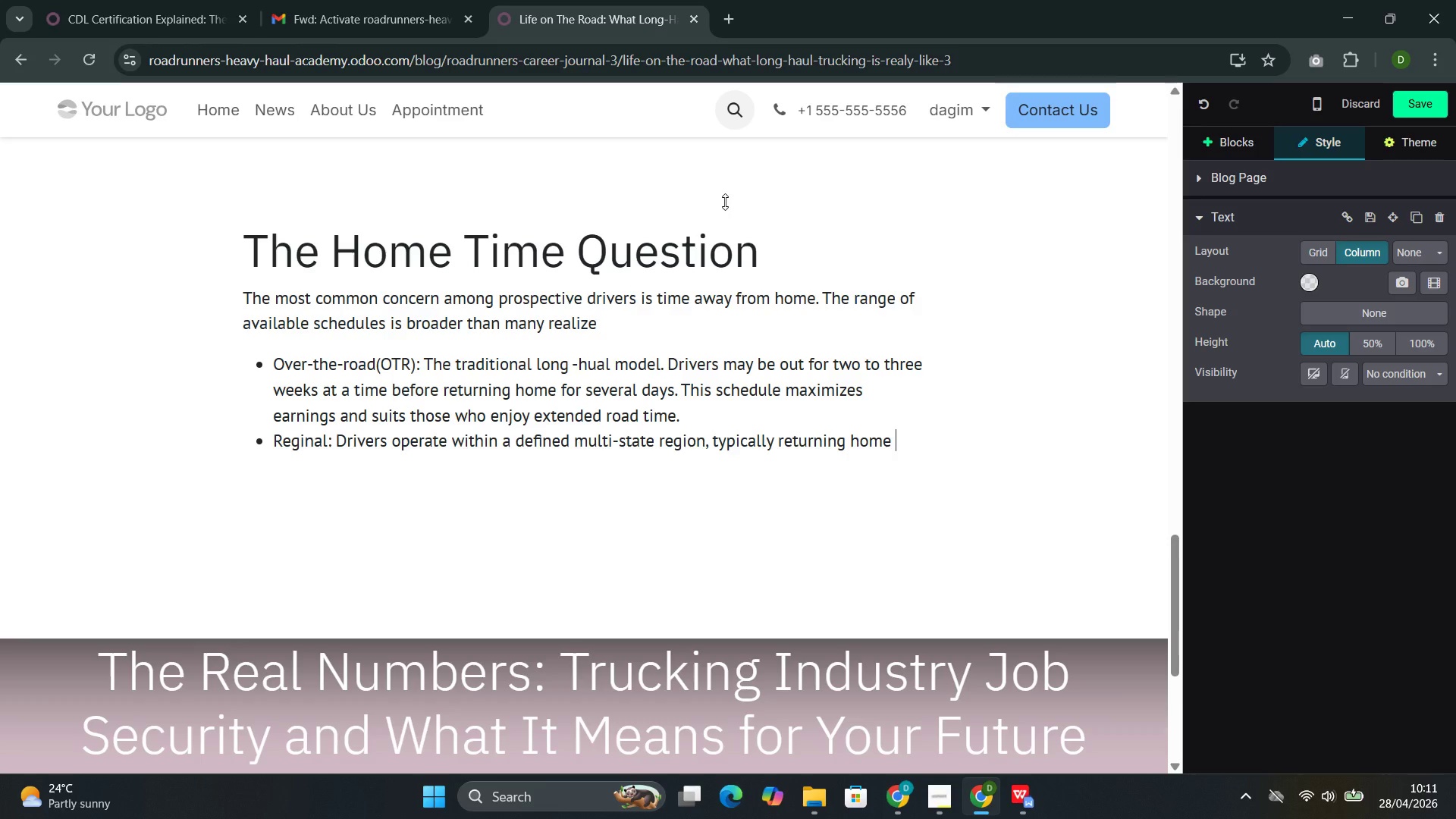 
type(weekly )
 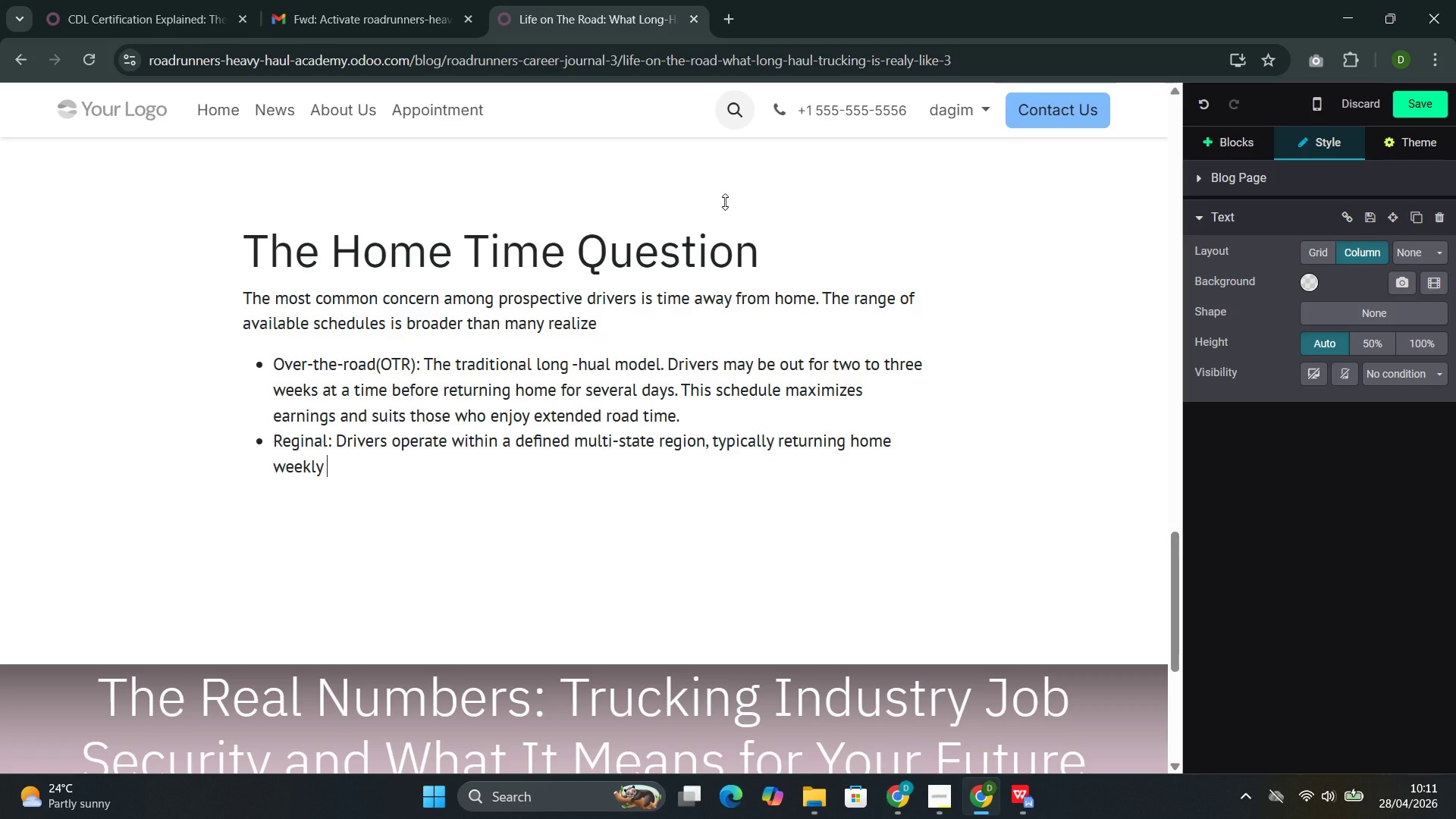 
wait(7.41)
 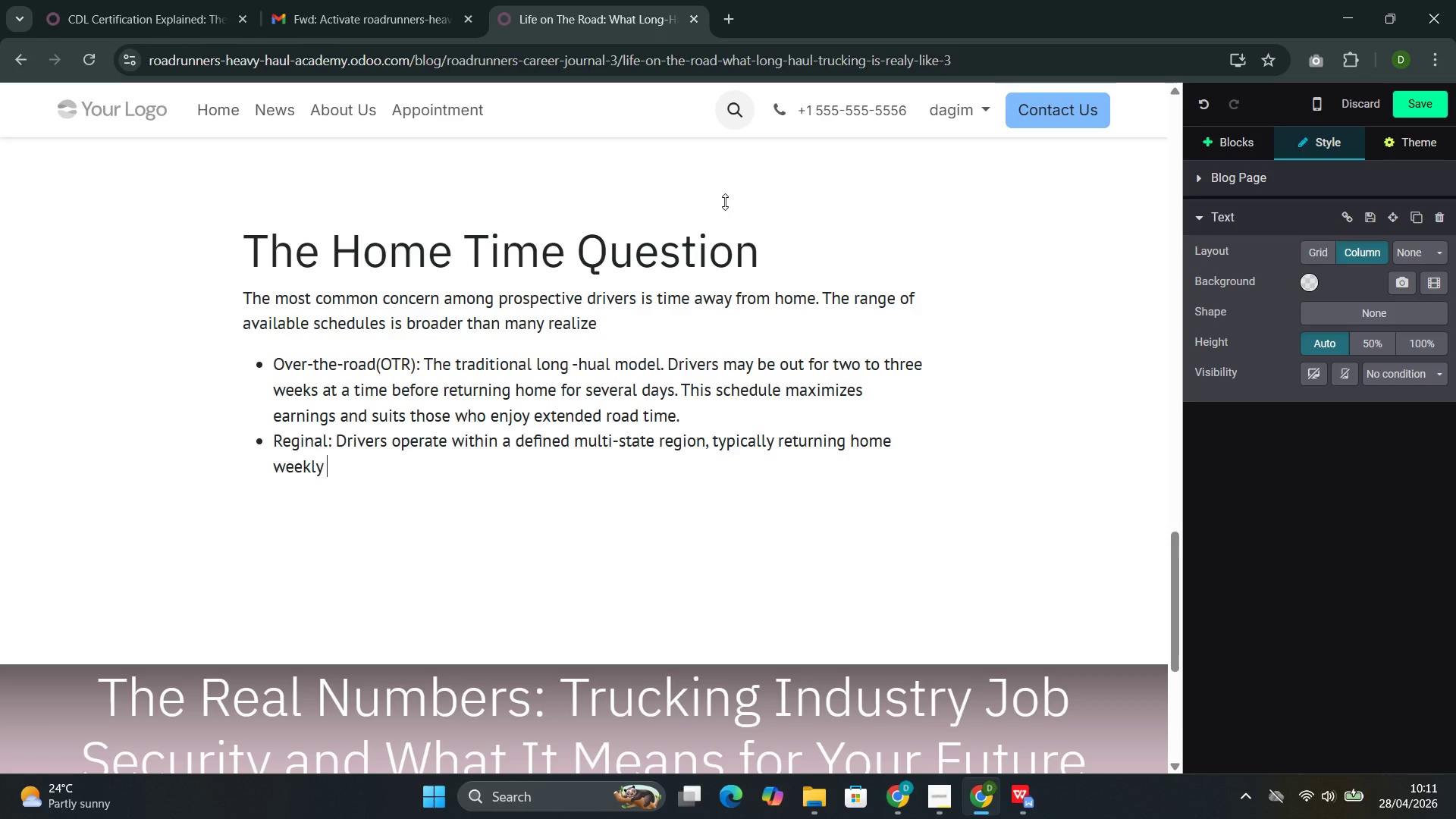 
key(Backspace)
type(. This n)
key(Backspace)
type(balances earnings )
 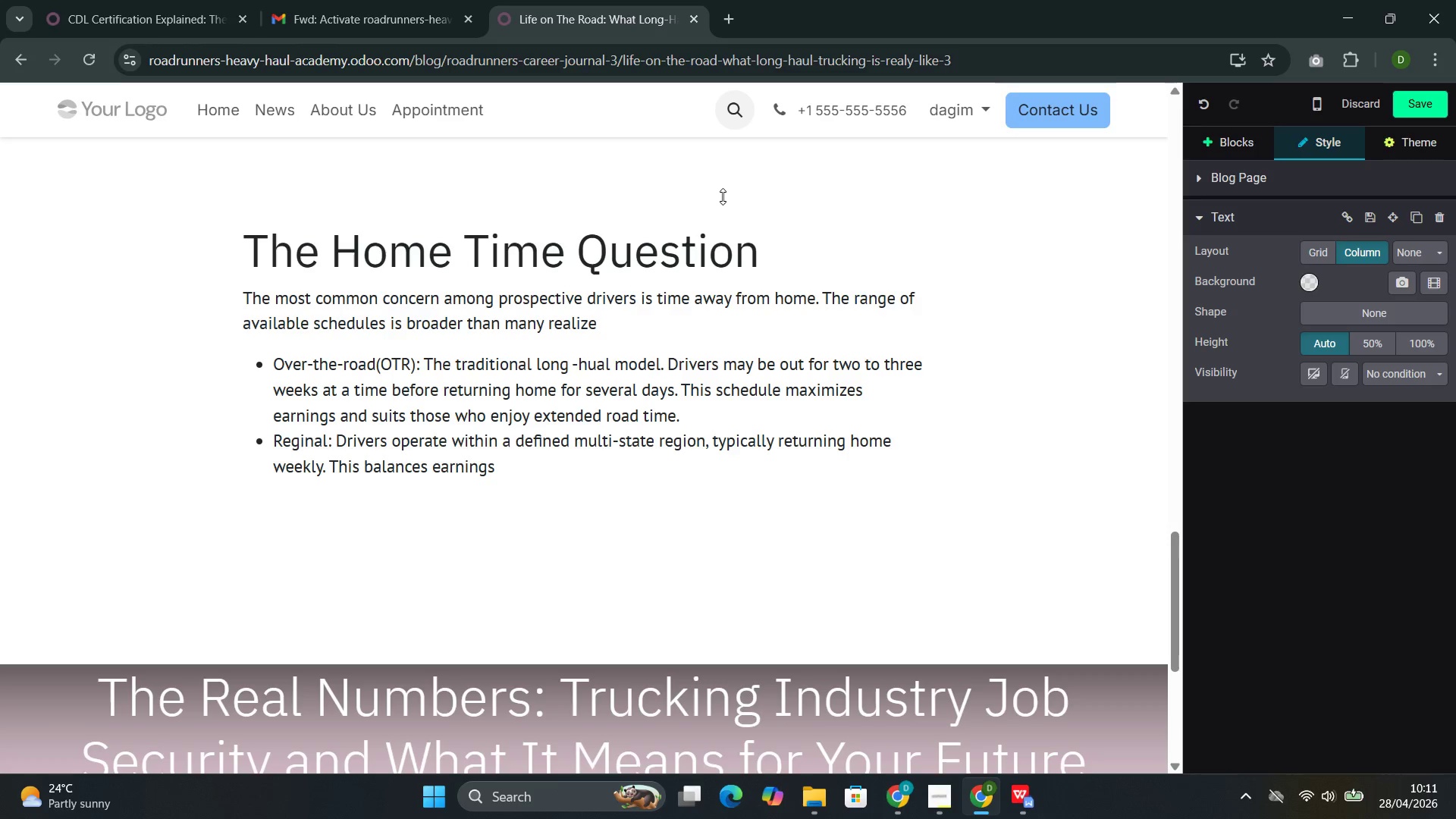 
type(with more frequent home time.)
 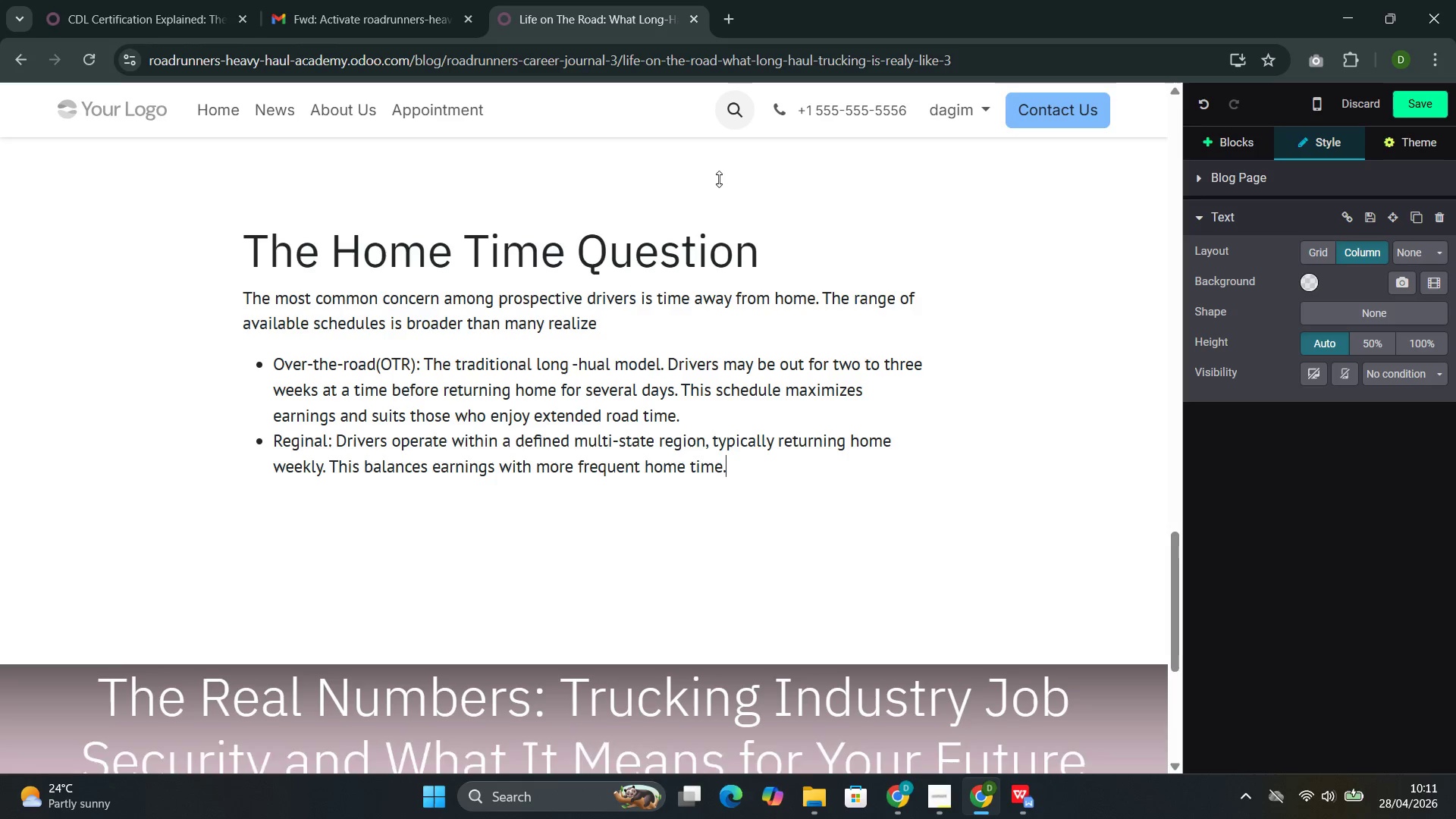 
key(Enter)
 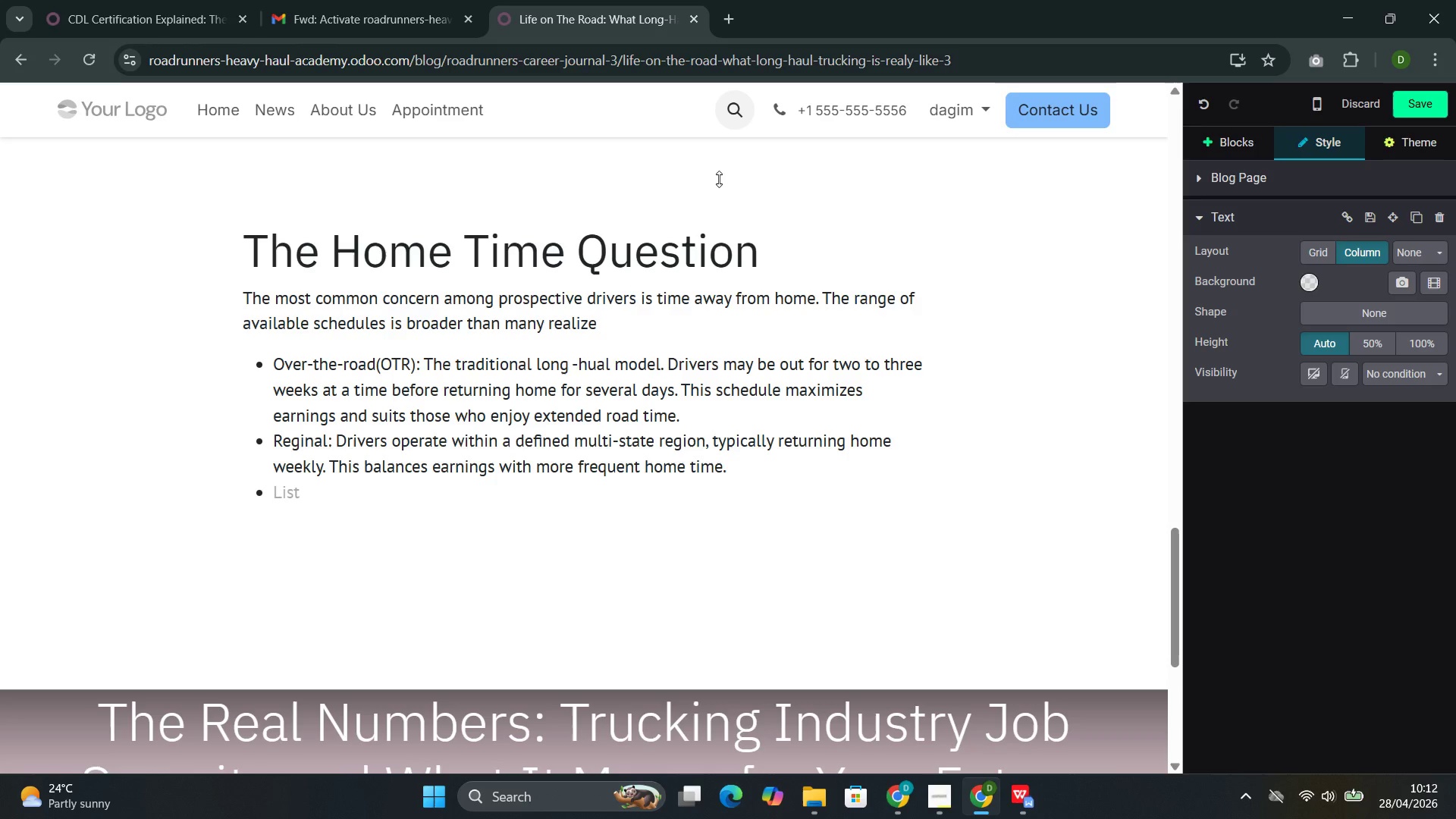 
type(Dedicatwdro)
key(Backspace)
key(Backspace)
key(Backspace)
key(Backspace)
type(ed routes: A drive )
key(Backspace)
type(r assig)
 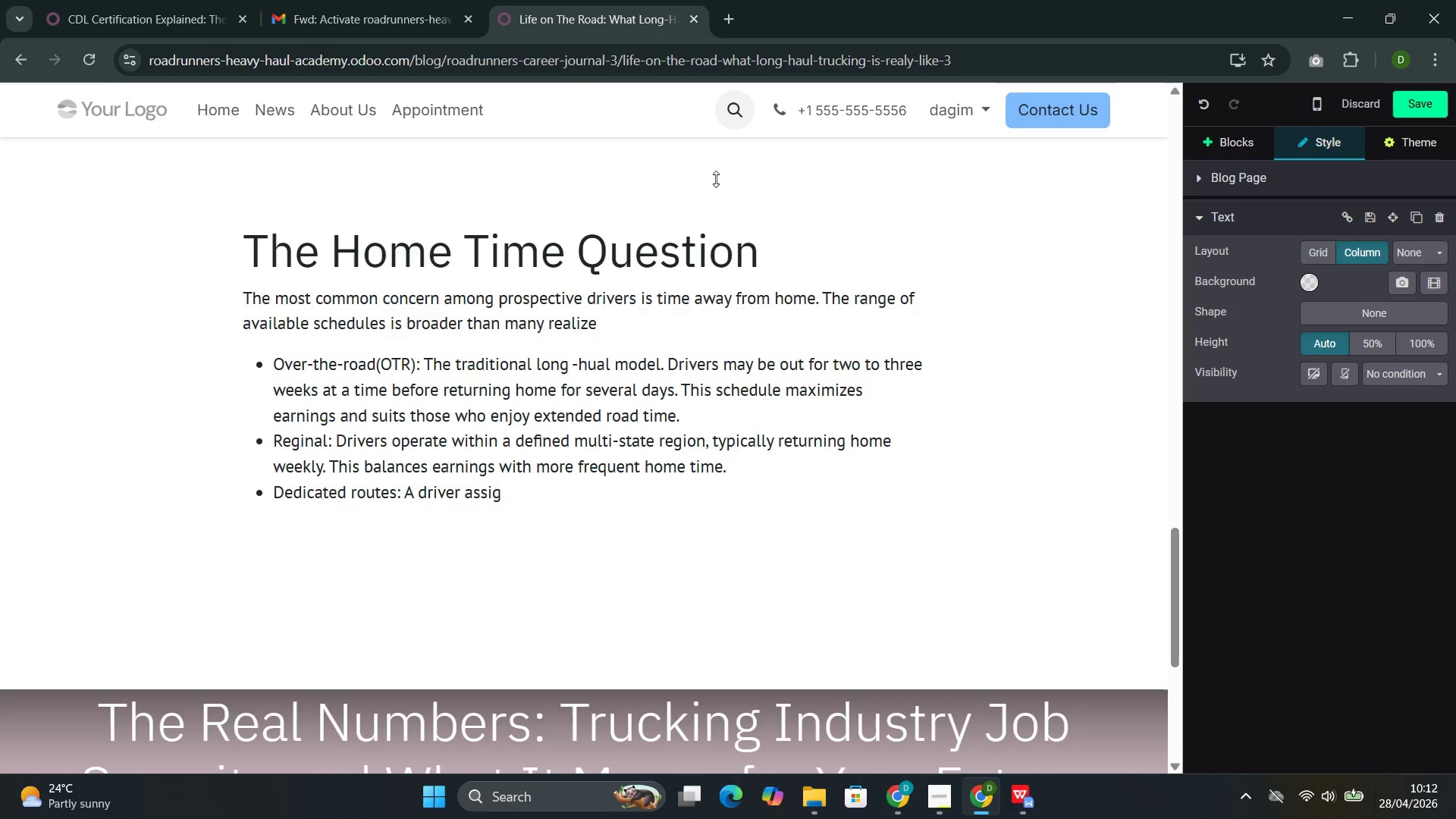 
type(ned to  )
key(Backspace)
type(A SPECIFIC )
 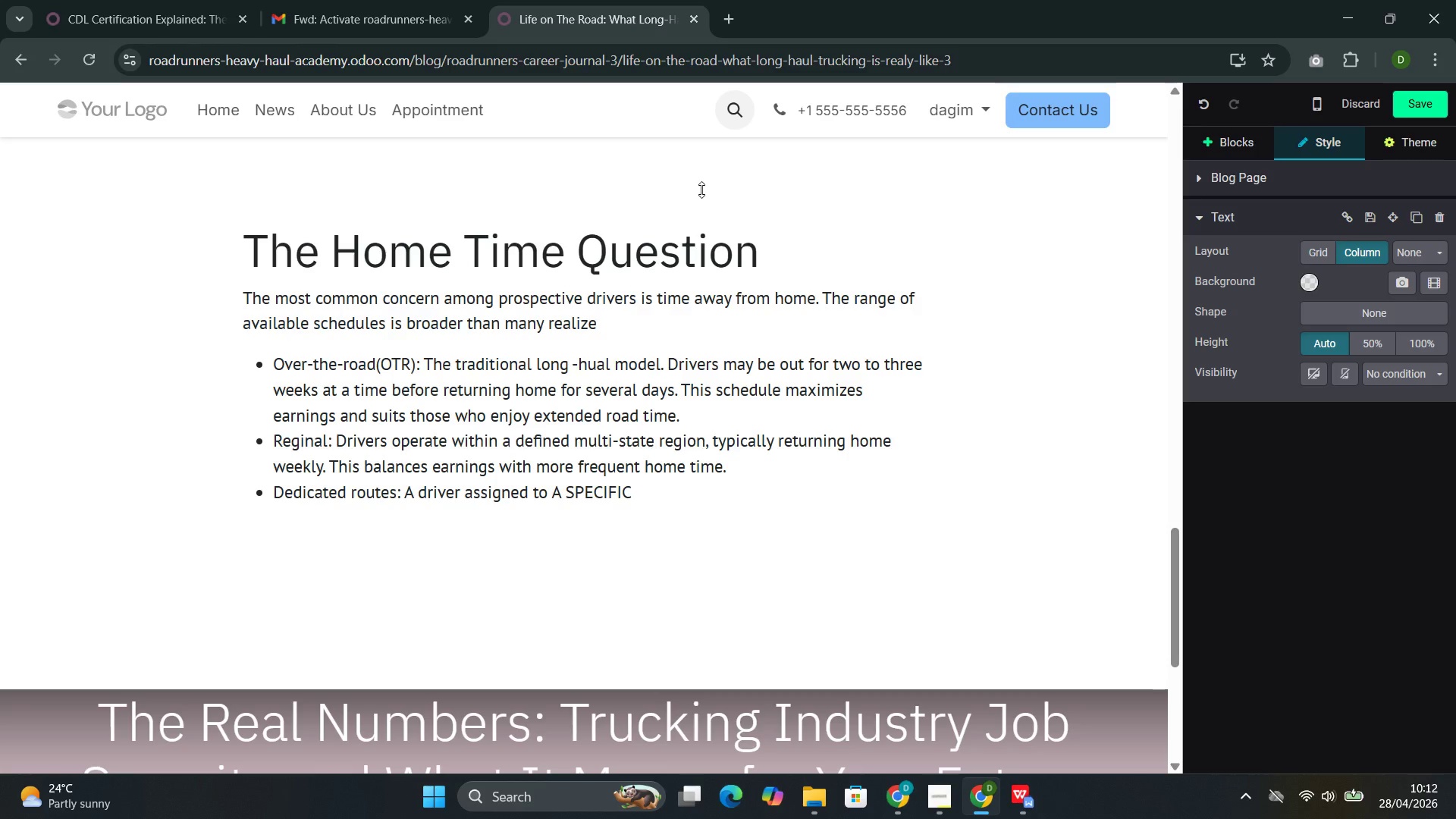 
type(CUSTOMW)
key(Backspace)
key(Backspace)
key(Backspace)
key(Backspace)
key(Backspace)
key(Backspace)
key(Backspace)
key(Backspace)
key(Backspace)
type( )
 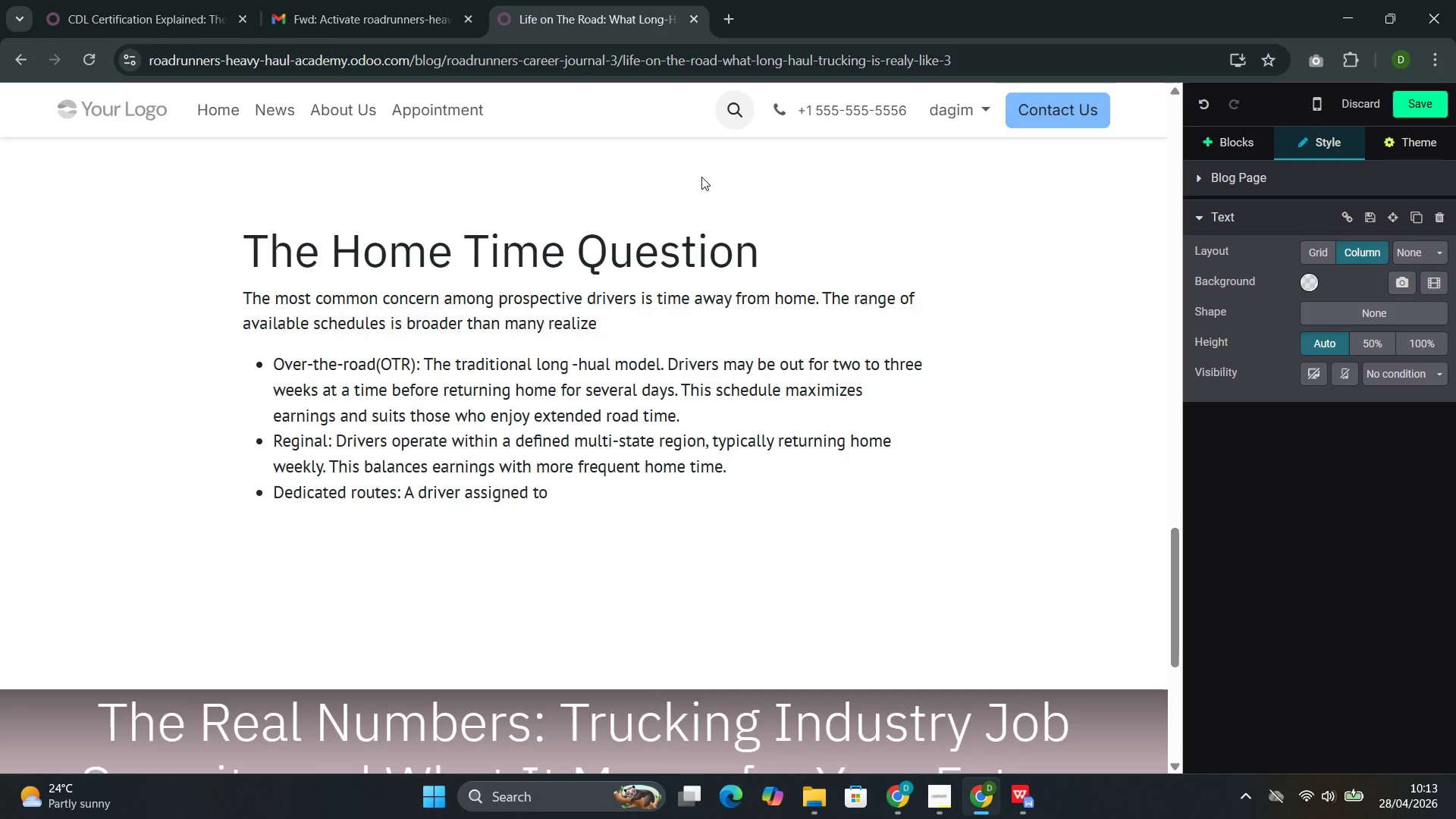 
wait(16.55)
 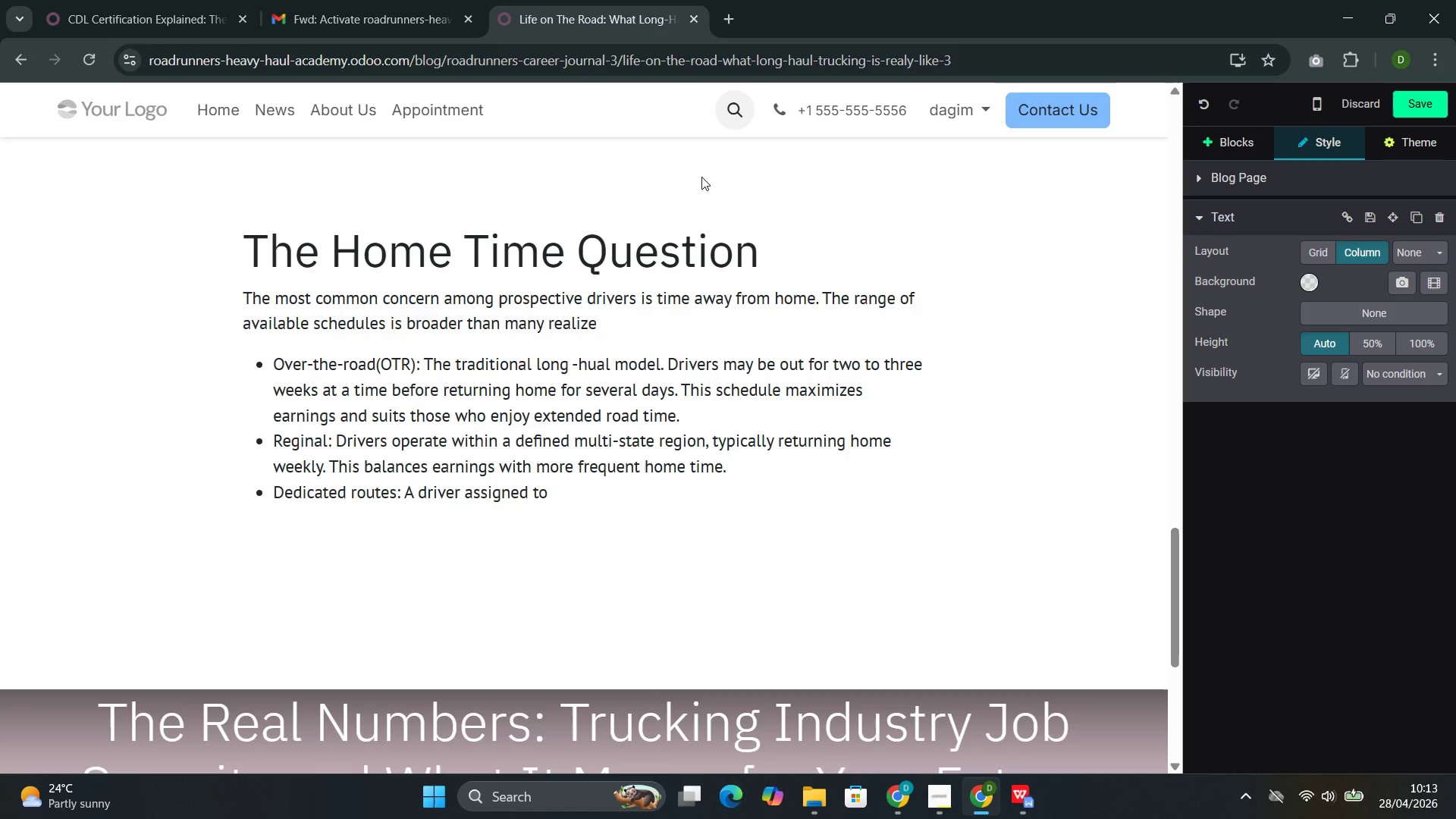 
type(specific customer or lane may ri)
key(Backspace)
type(un the sa,e route repeatedly )
key(Backspace)
type(, often with predicate)
key(Backspace)
key(Backspace)
key(Backspace)
 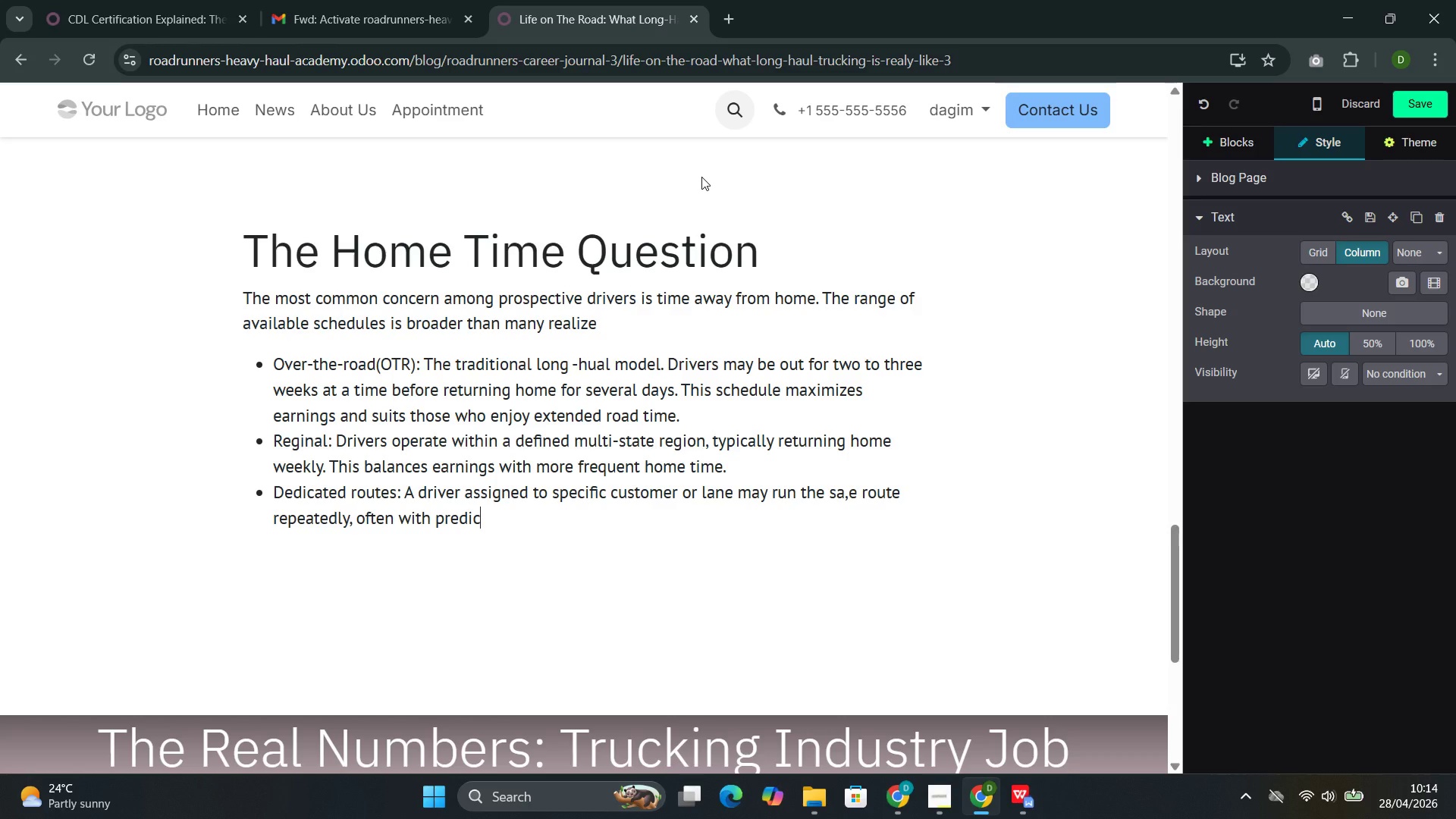 
type(table hometime )
 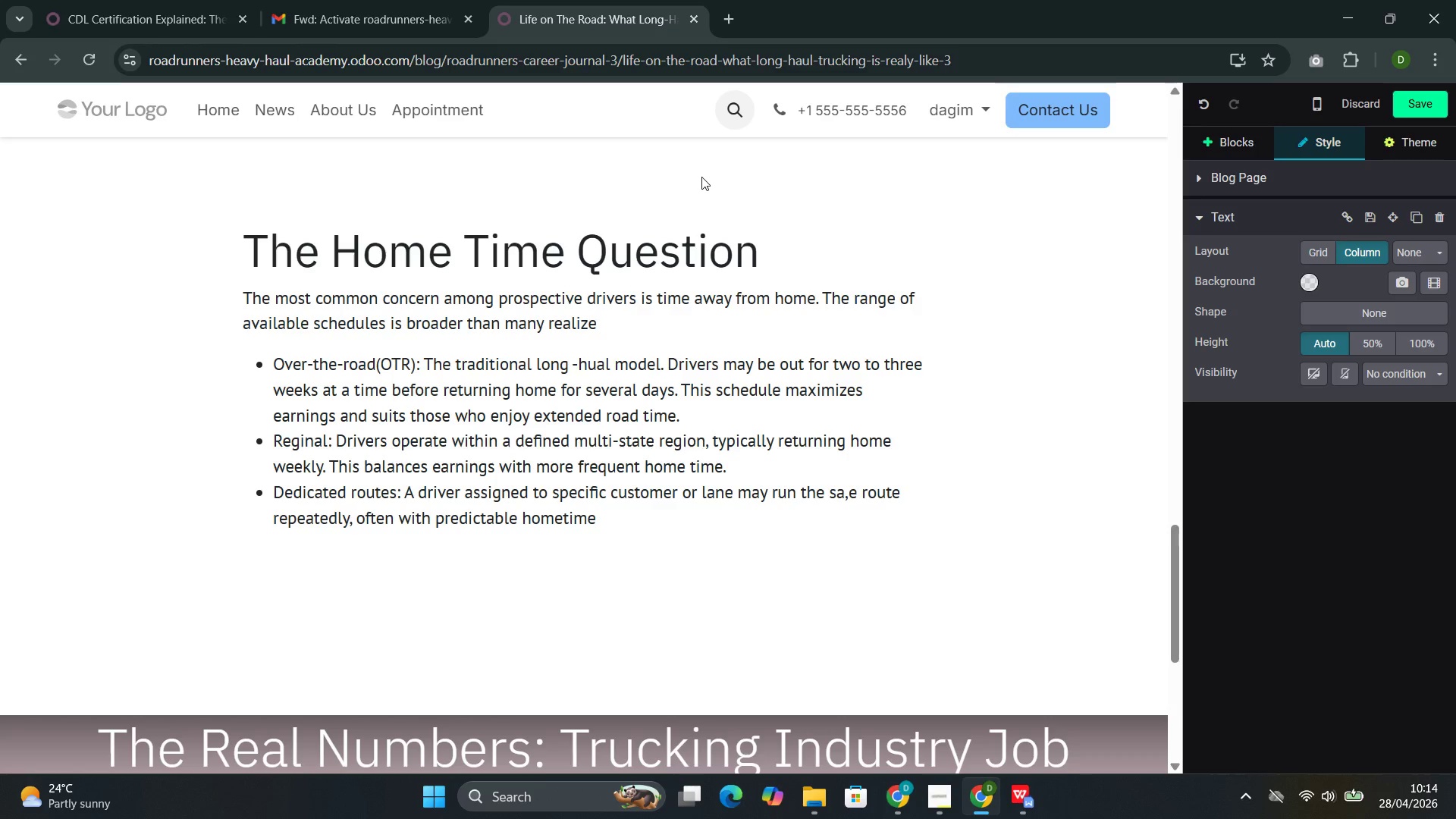 
key(ArrowLeft)
 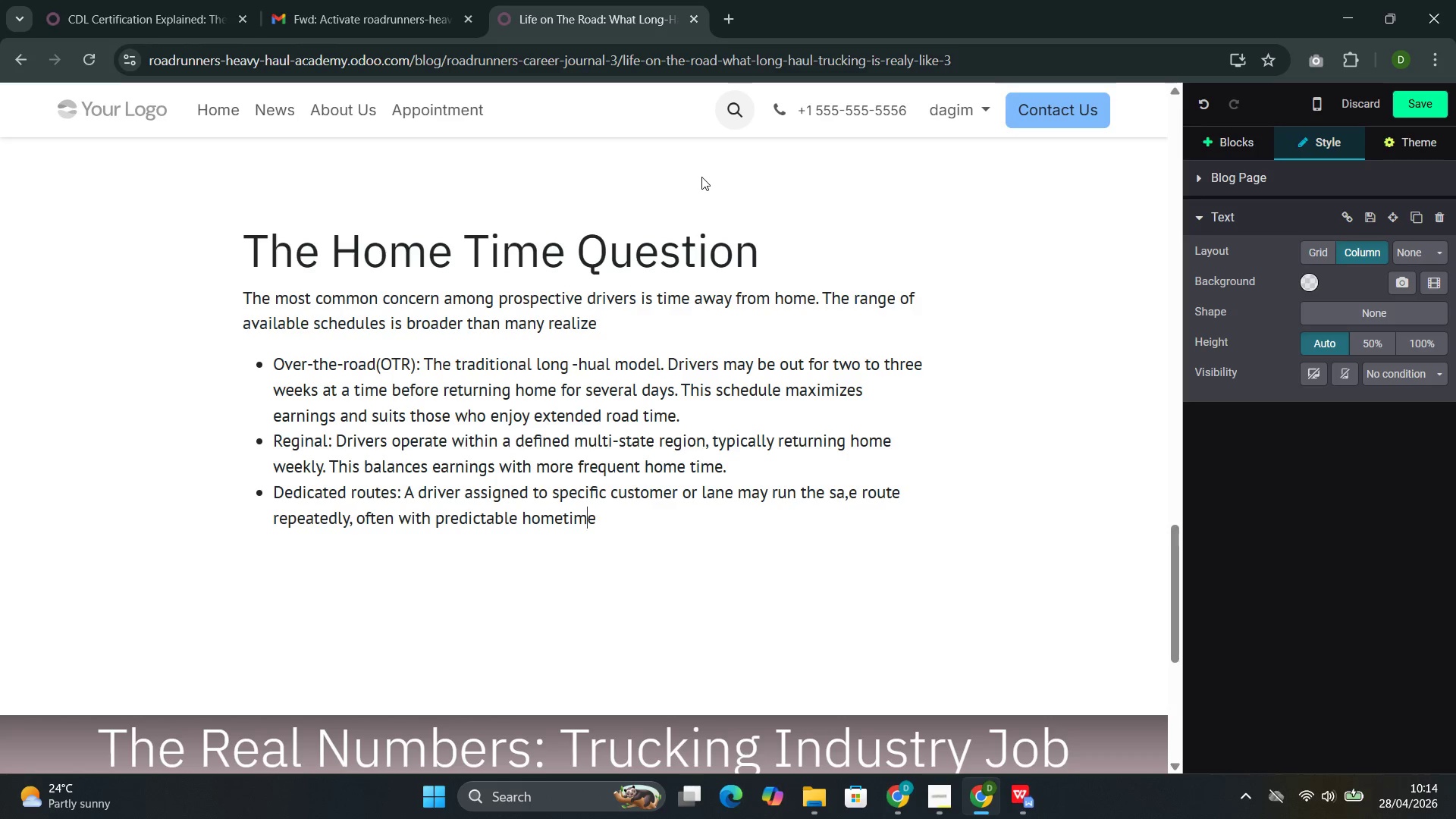 
key(ArrowLeft)
 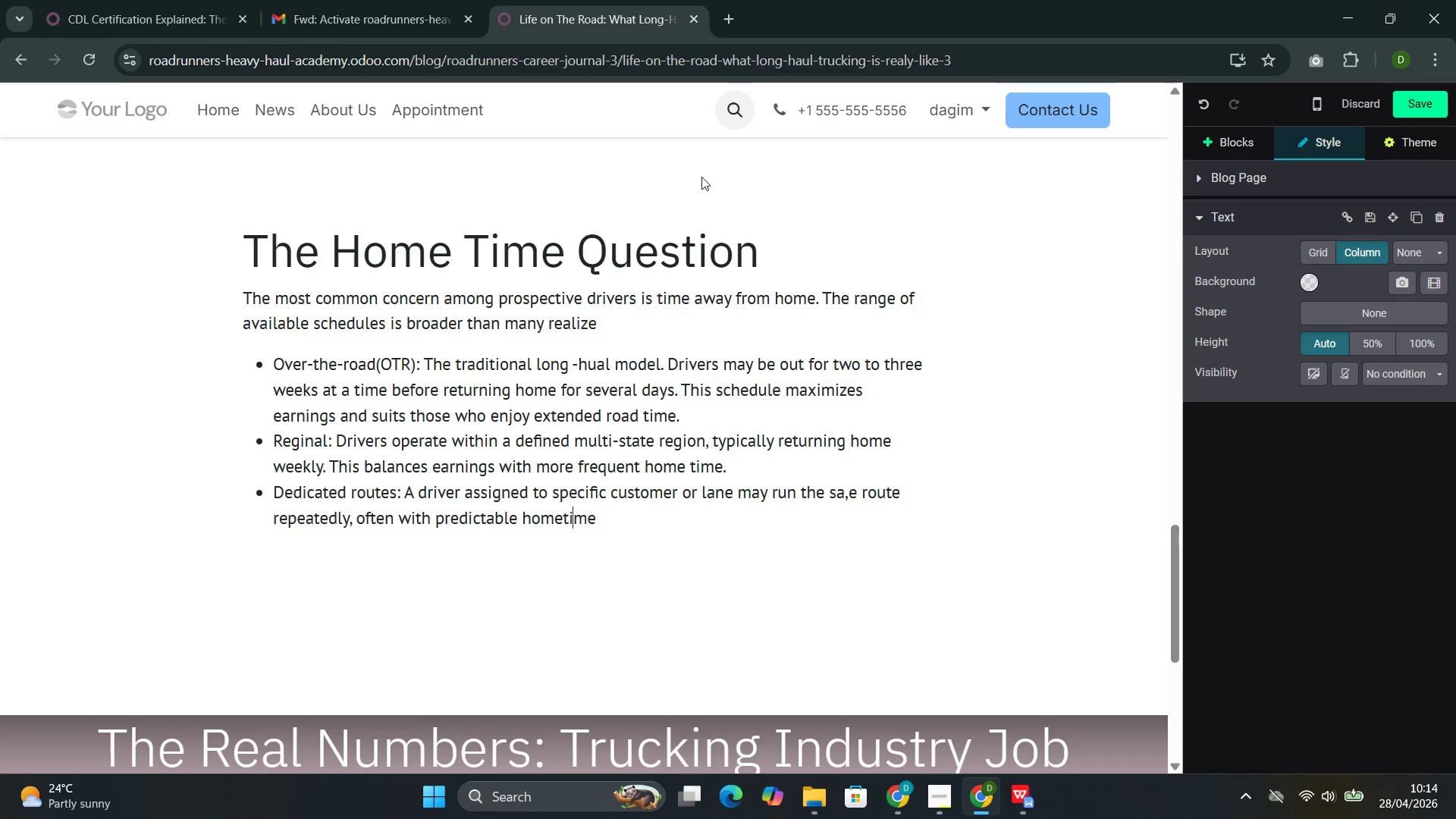 
key(ArrowLeft)
 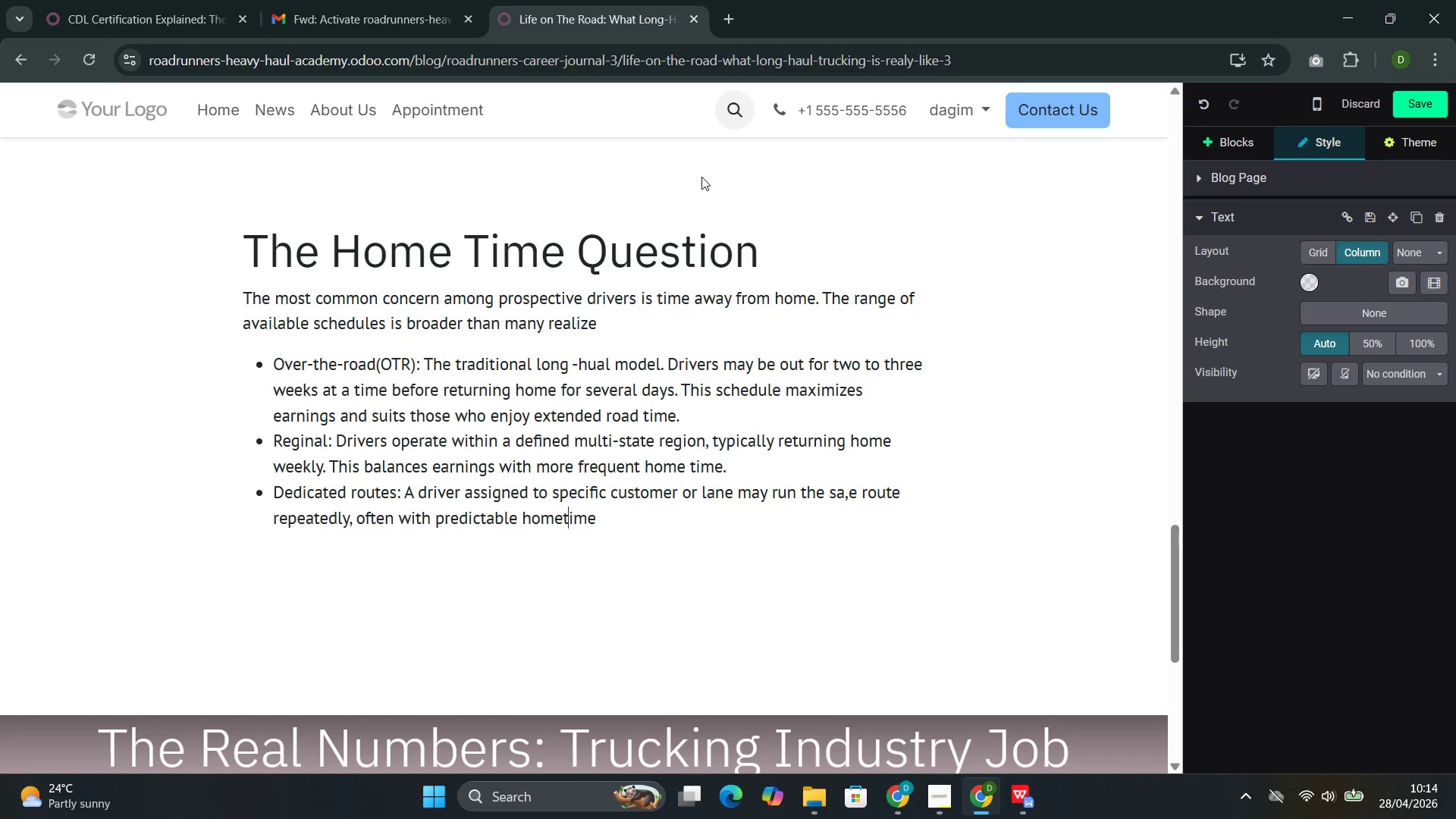 
key(ArrowLeft)
 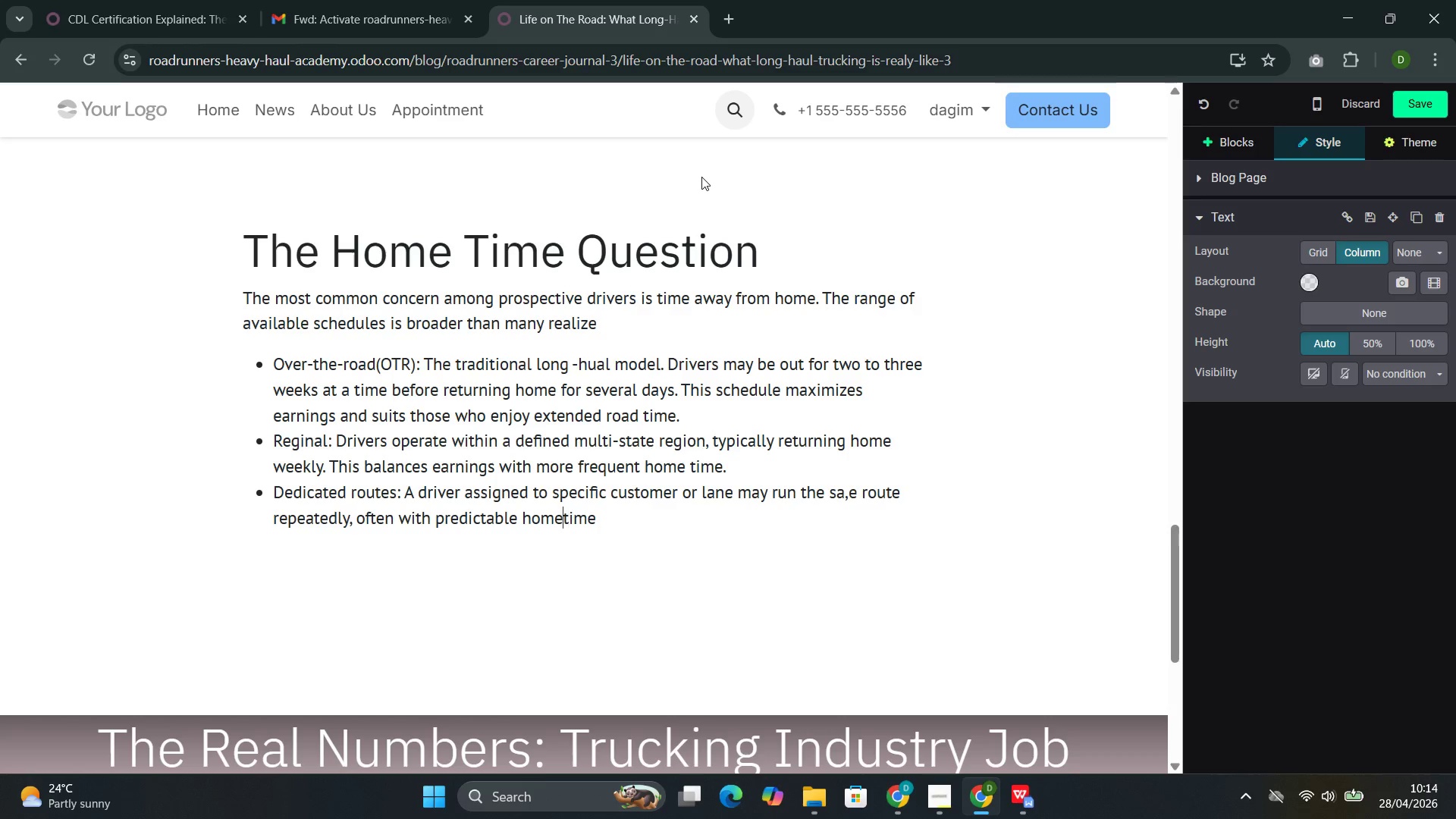 
key(ArrowLeft)
 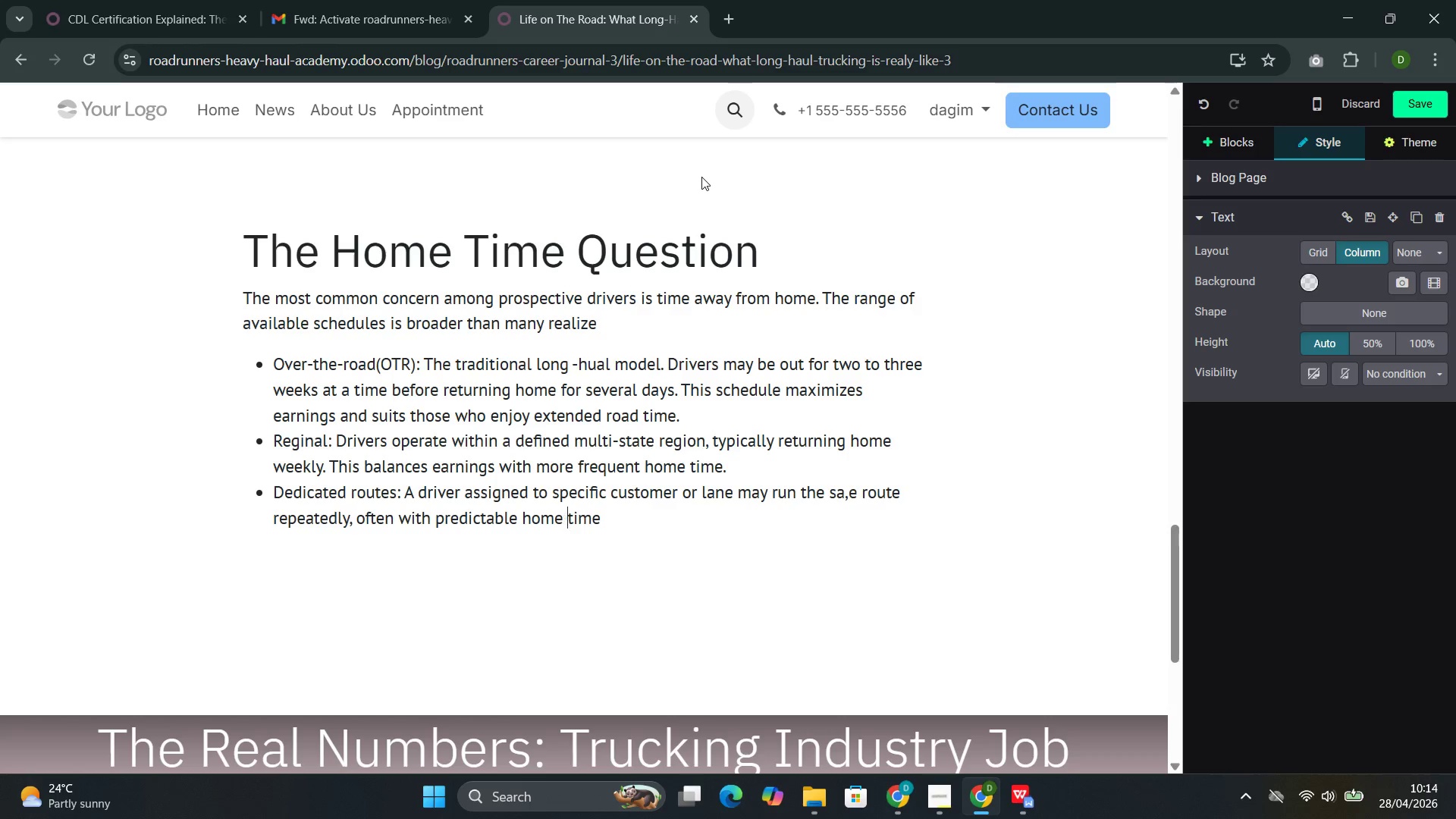 
key(Space)
 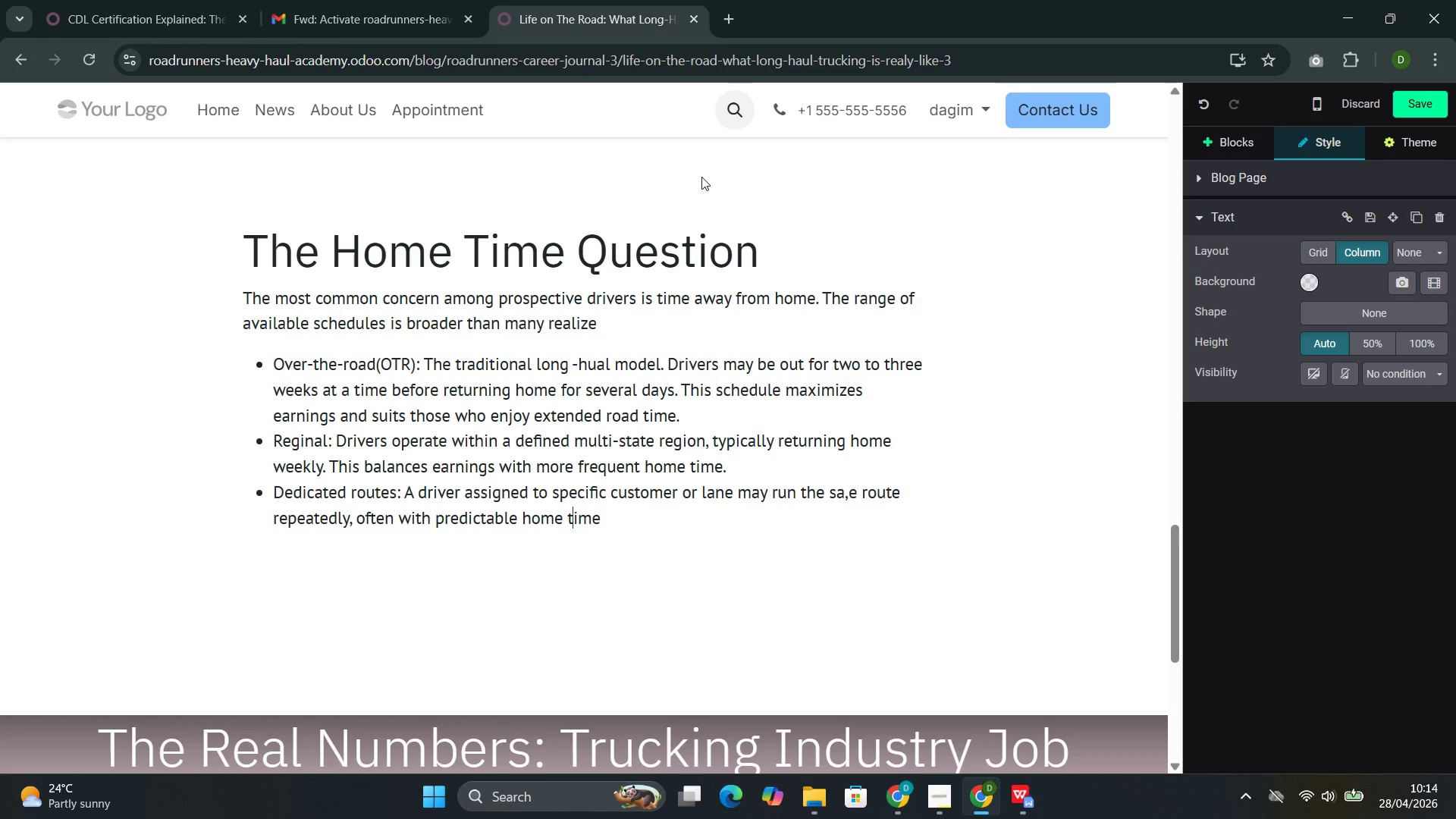 
key(ArrowRight)
 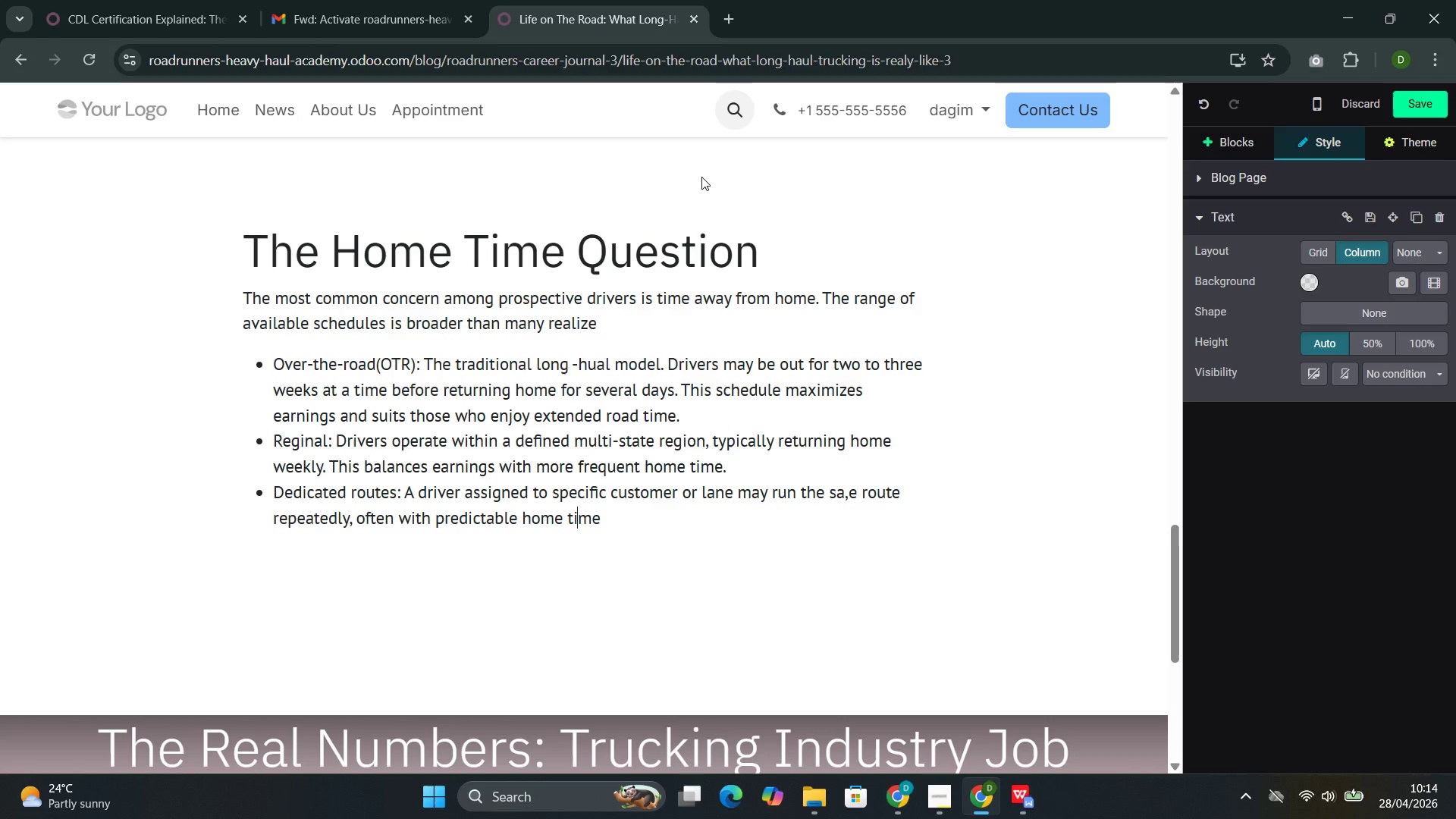 
key(ArrowRight)
 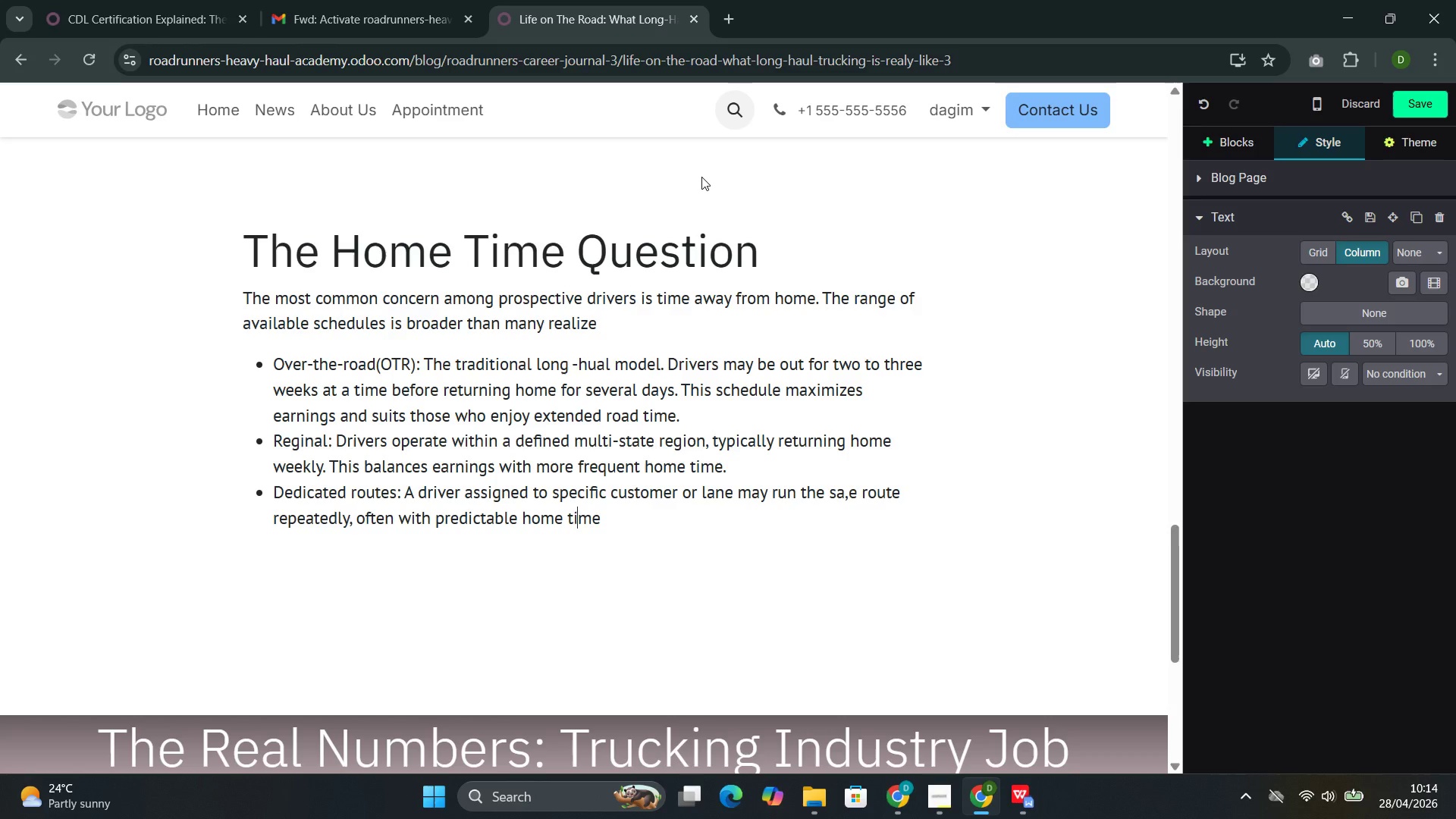 
key(ArrowRight)
 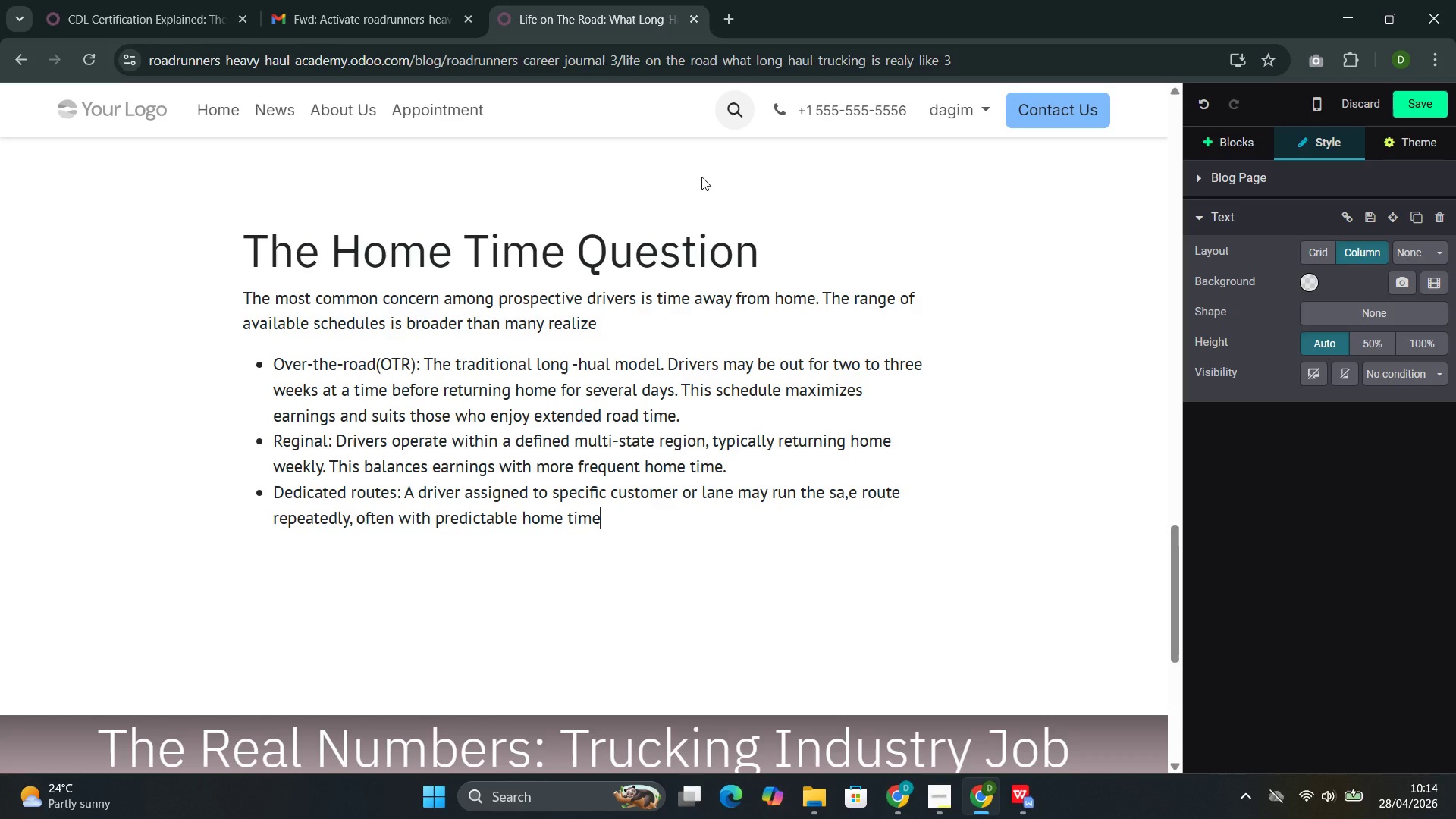 
key(ArrowRight)
 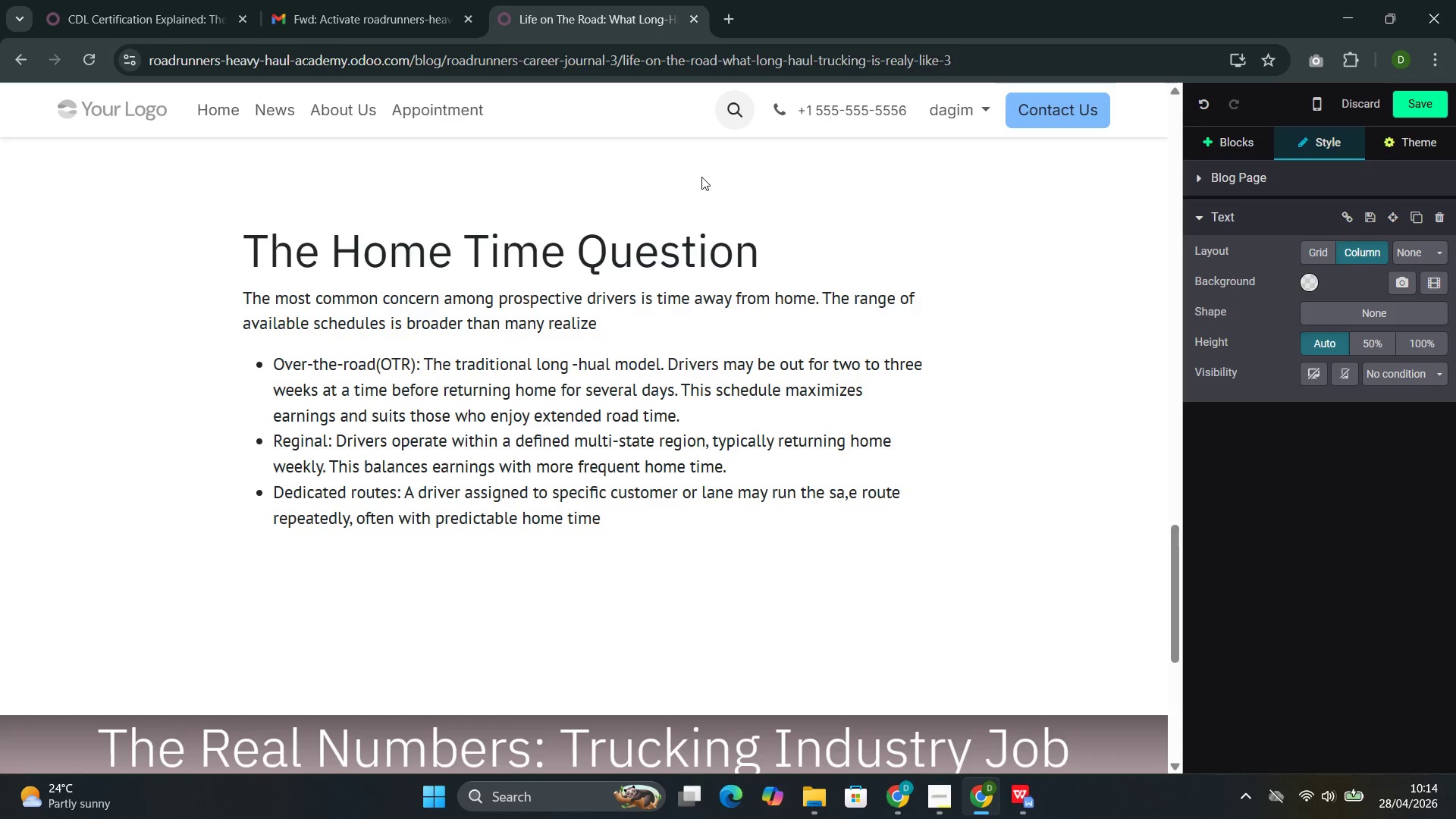 
type( several days per week)
 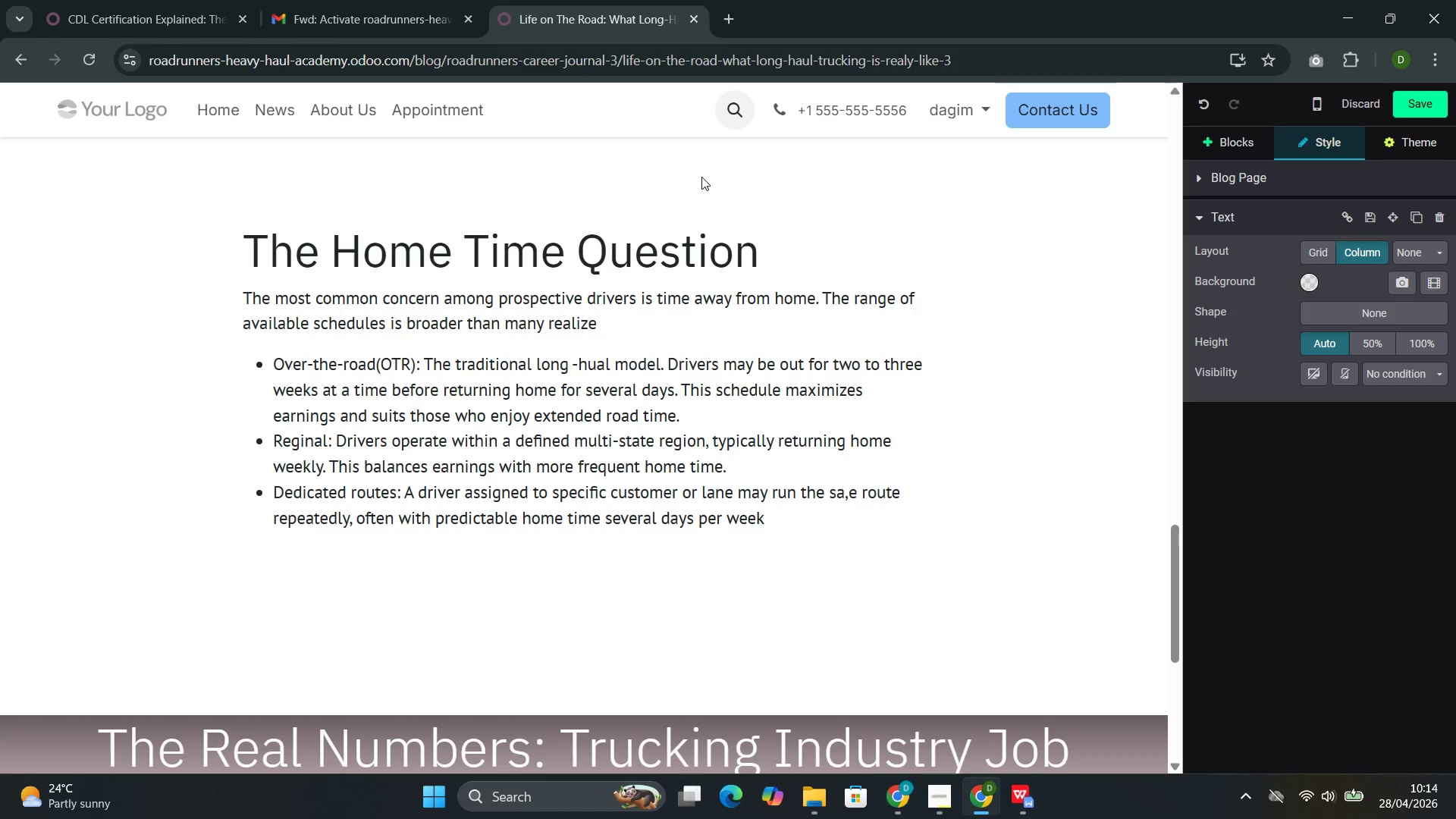 
wait(5.47)
 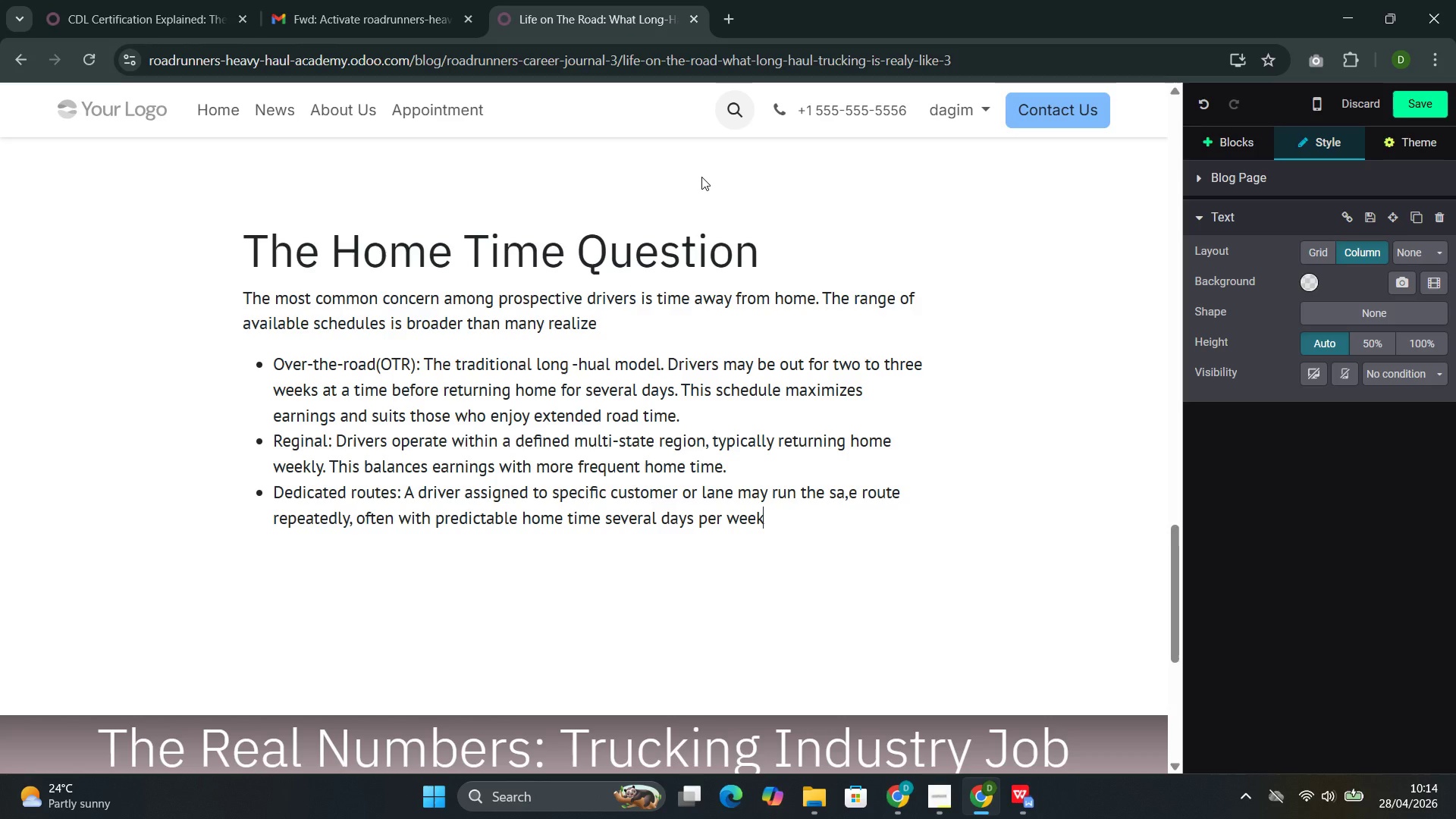 
key(Enter)
 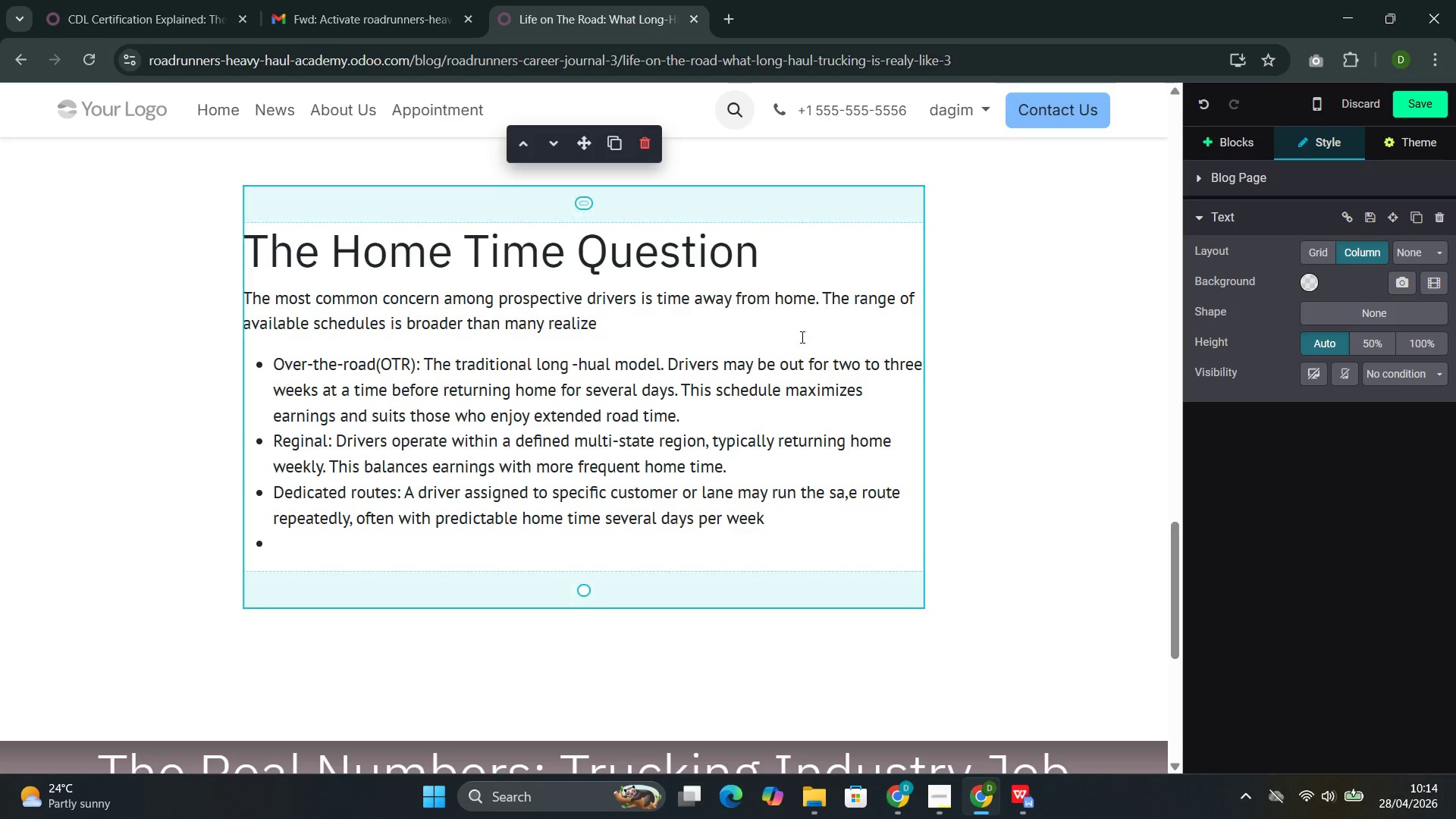 
left_click([775, 526])
 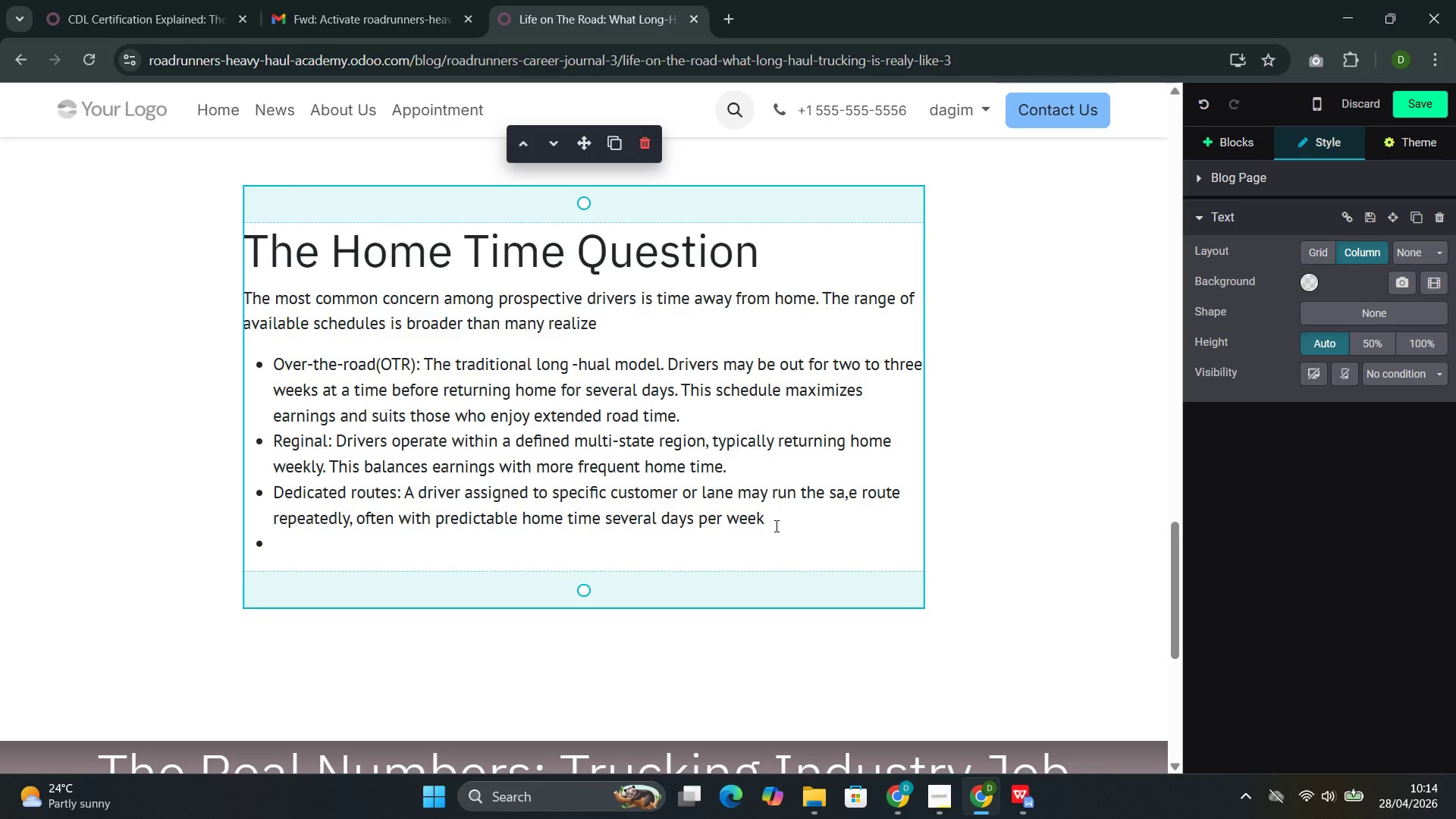 
key(Period)
 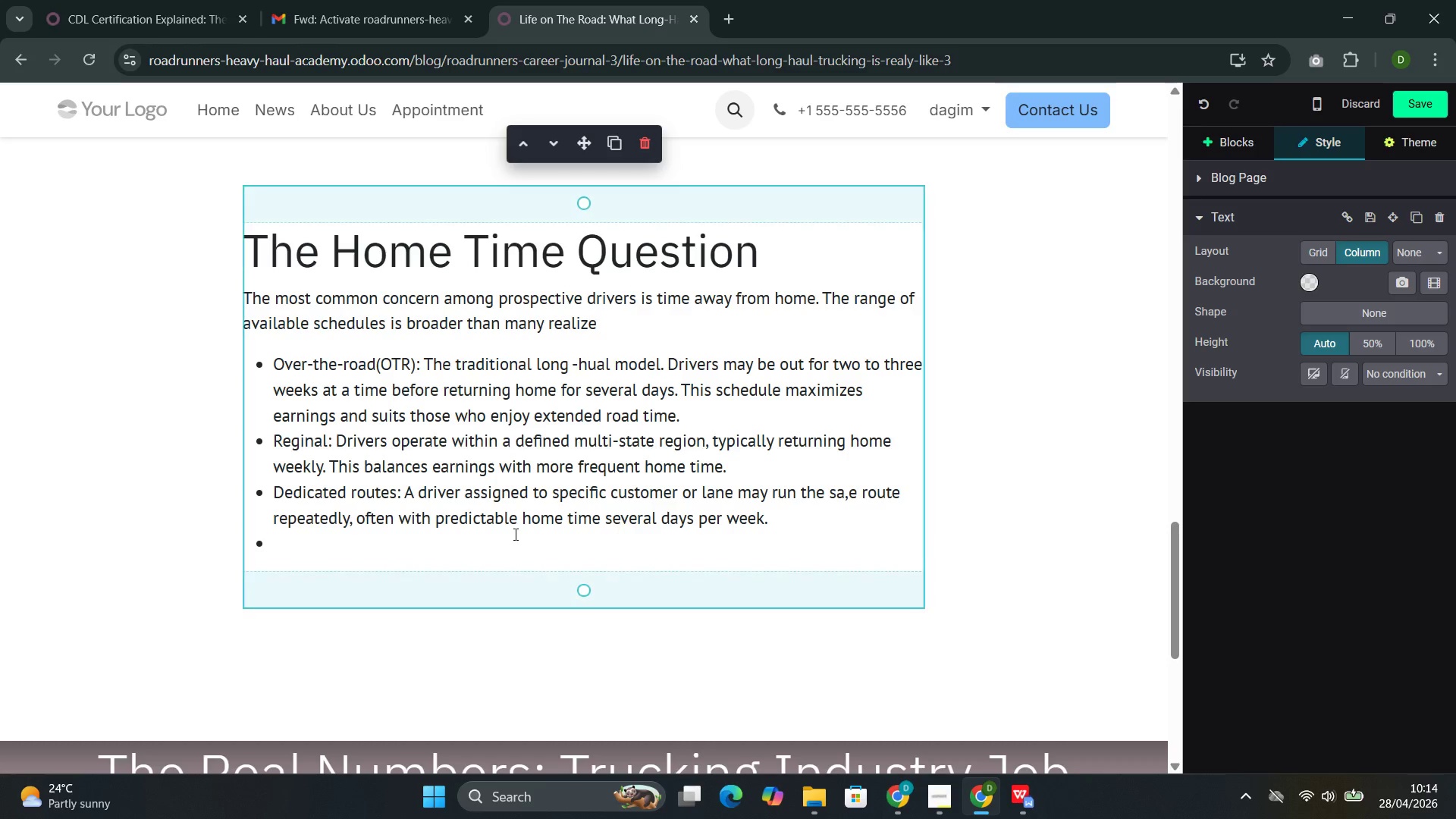 
left_click([510, 532])
 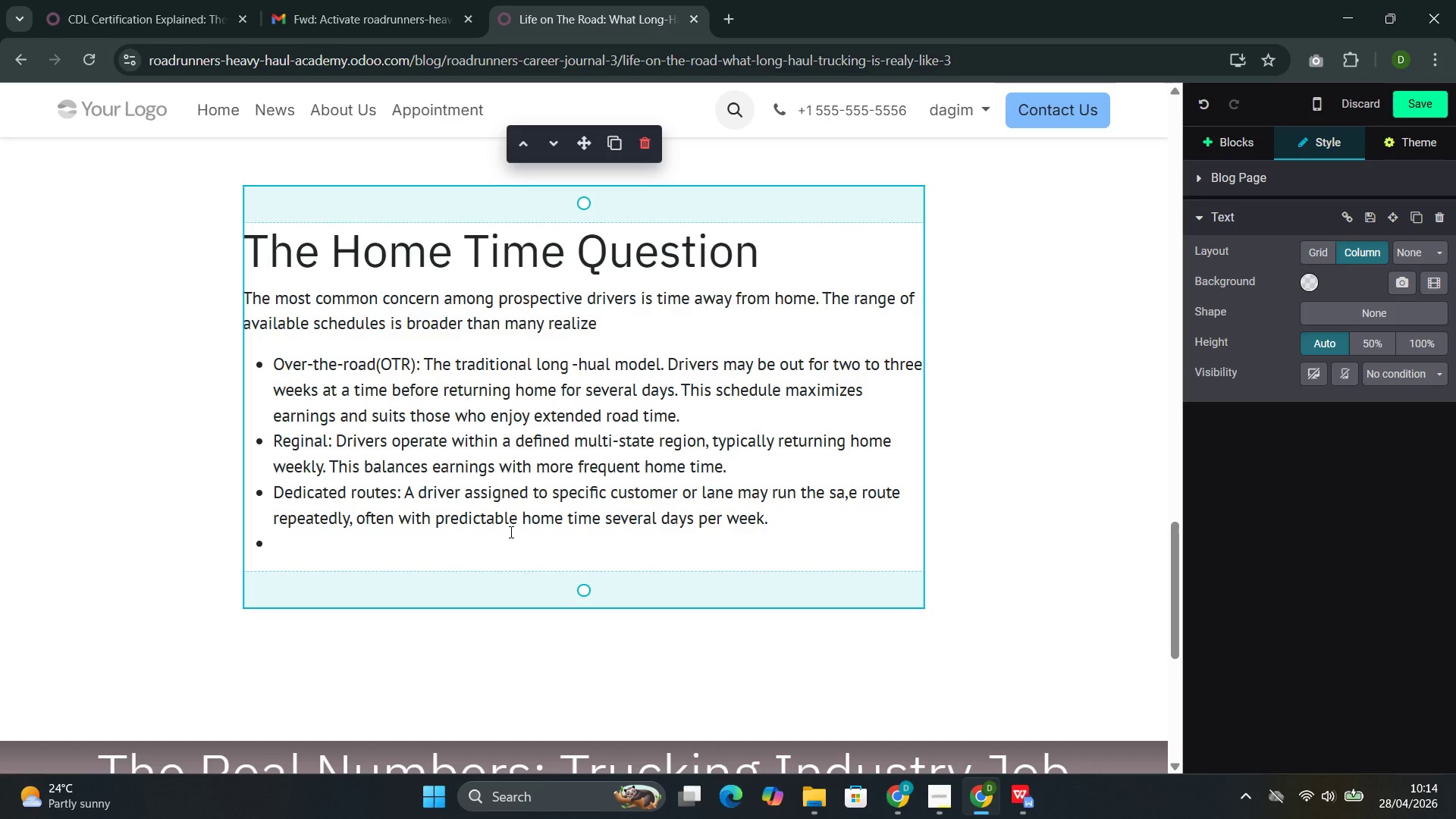 
wait(6.49)
 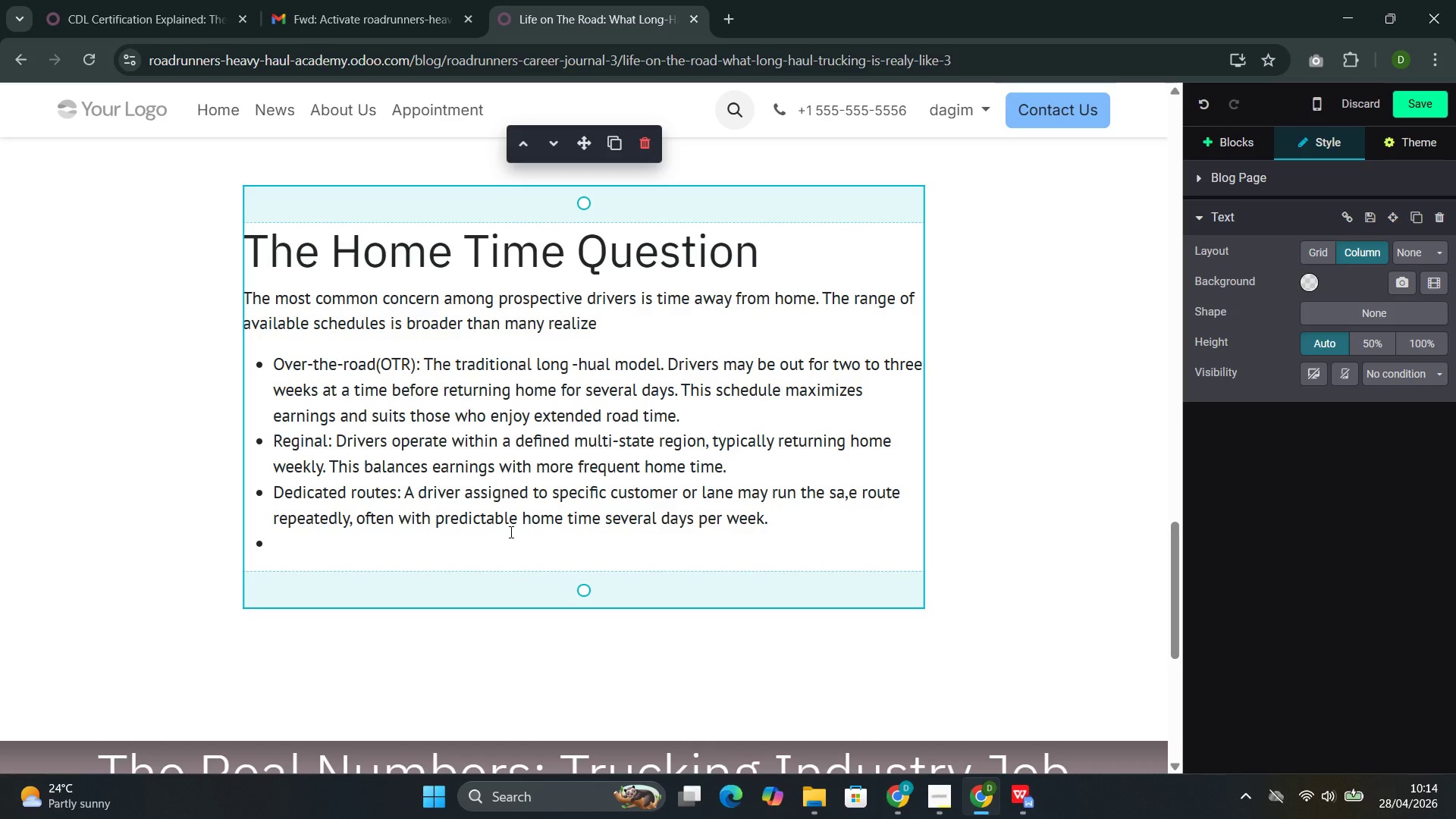 
type(Local: Day-ca)
 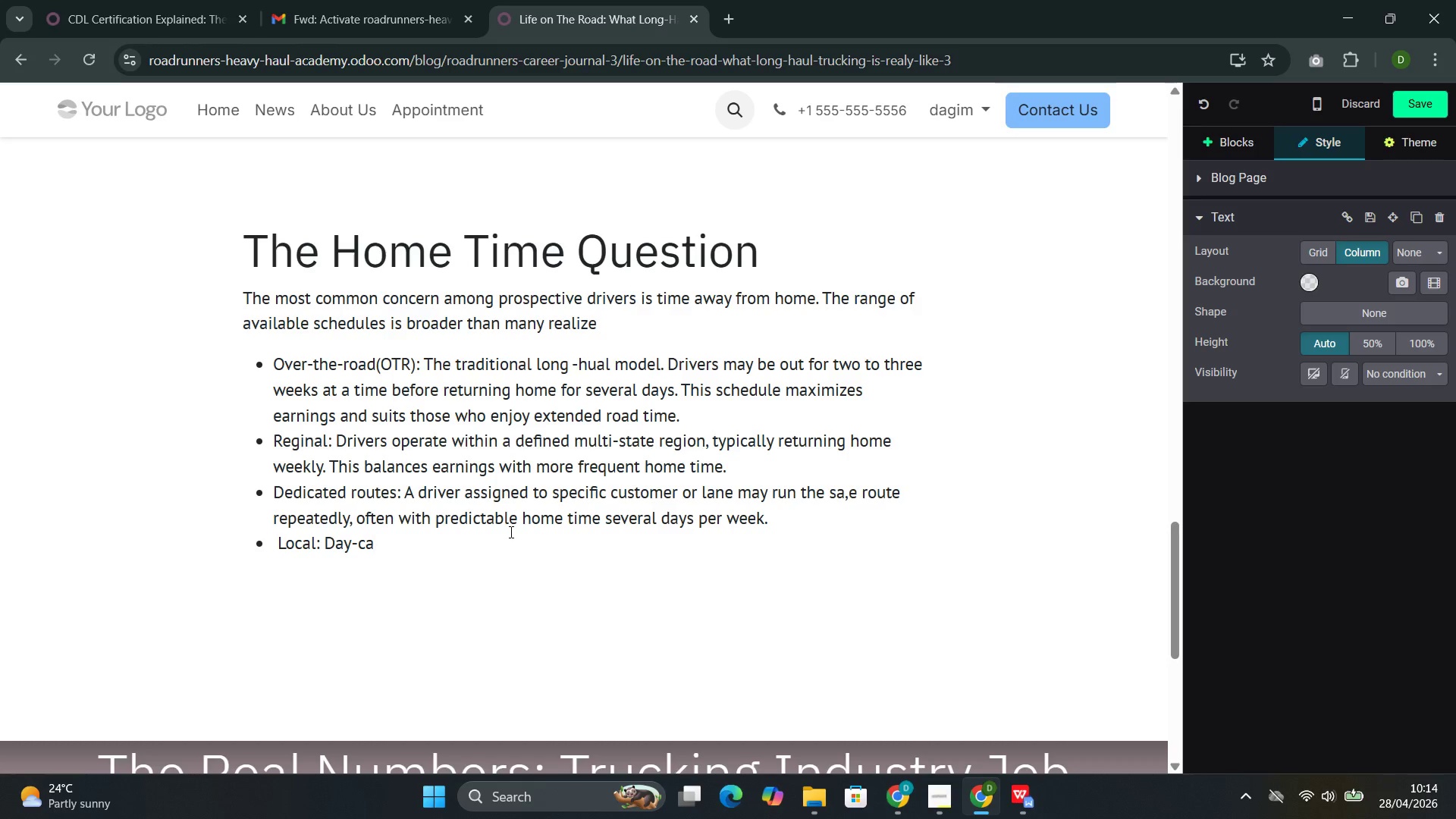 
type(b operation =)
key(Backspace)
key(Backspace)
type(s where r)
key(Backspace)
type(the )
 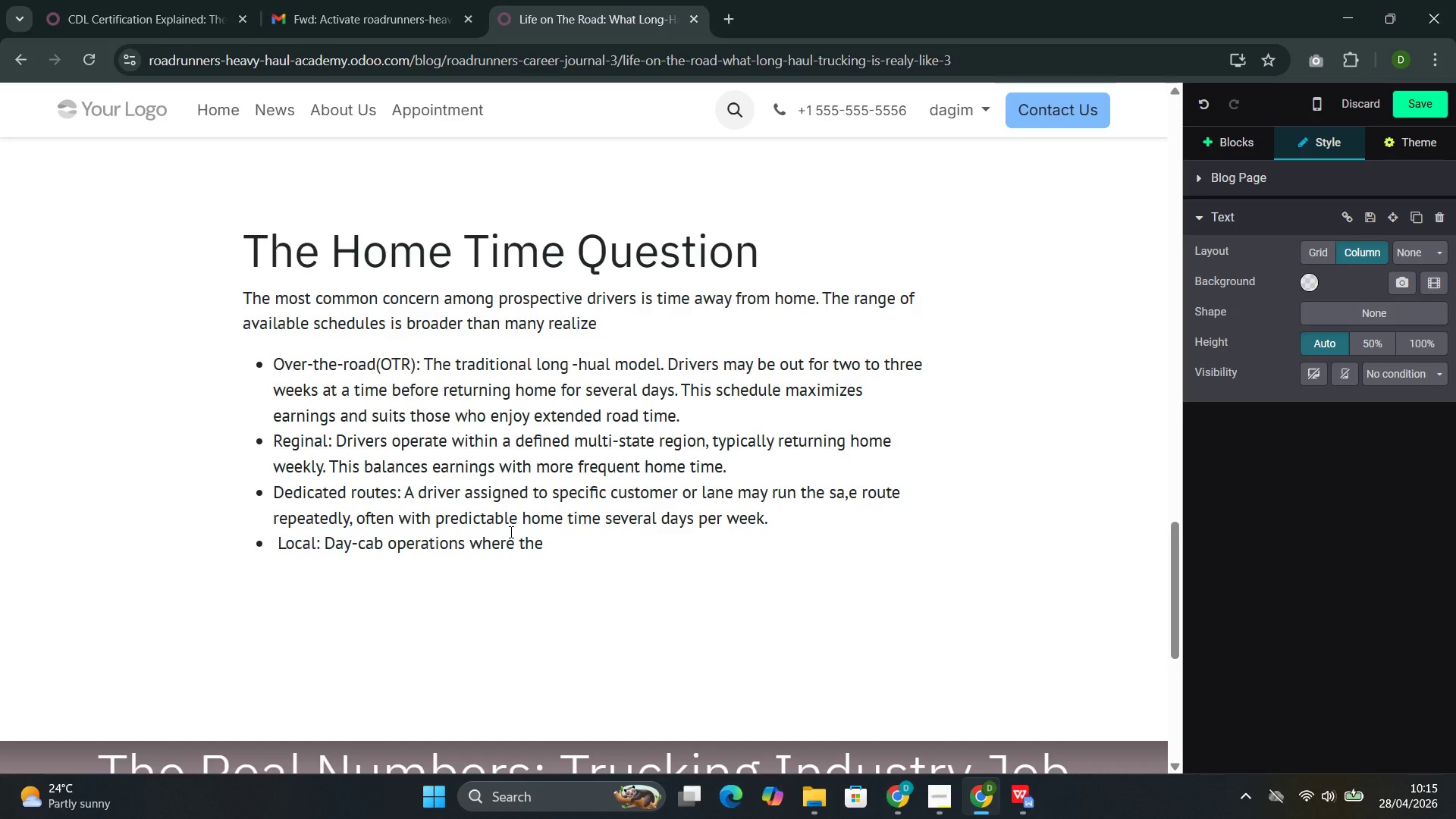 
wait(18.34)
 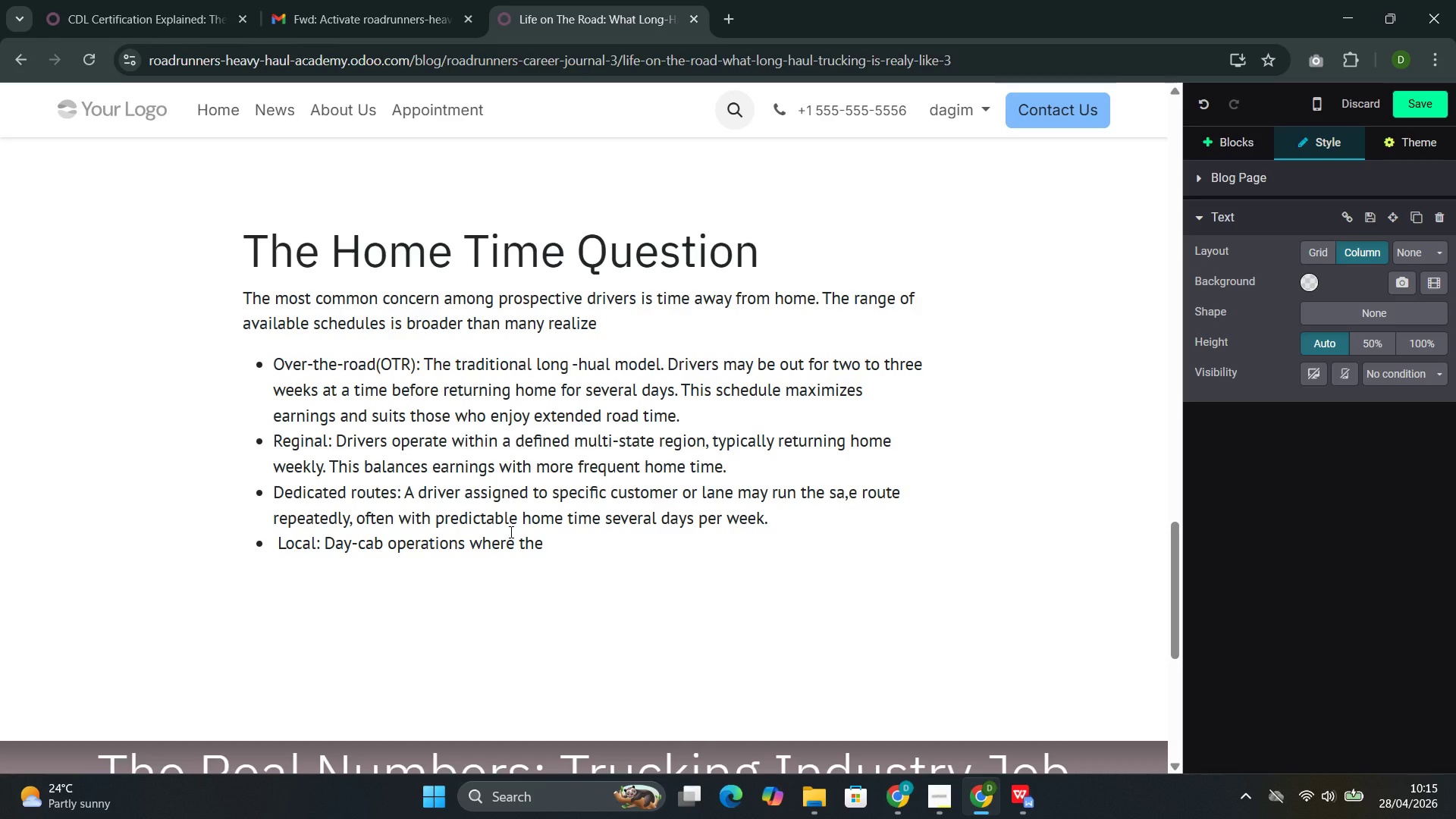 
type(dru)
key(Backspace)
type(iver return )
key(Backspace)
type(s home daily )
key(Backspace)
type(. Common)
 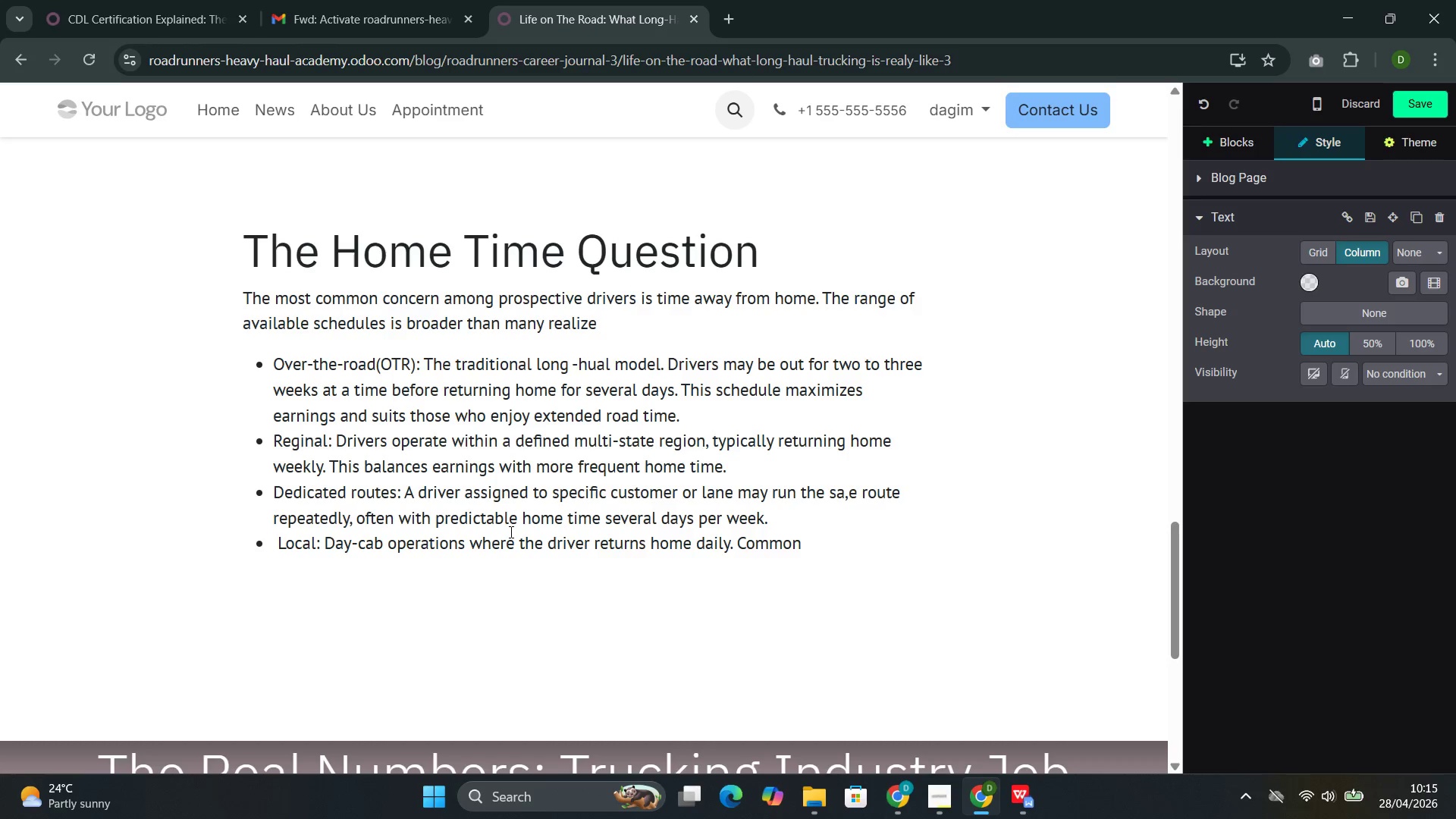 
wait(6.11)
 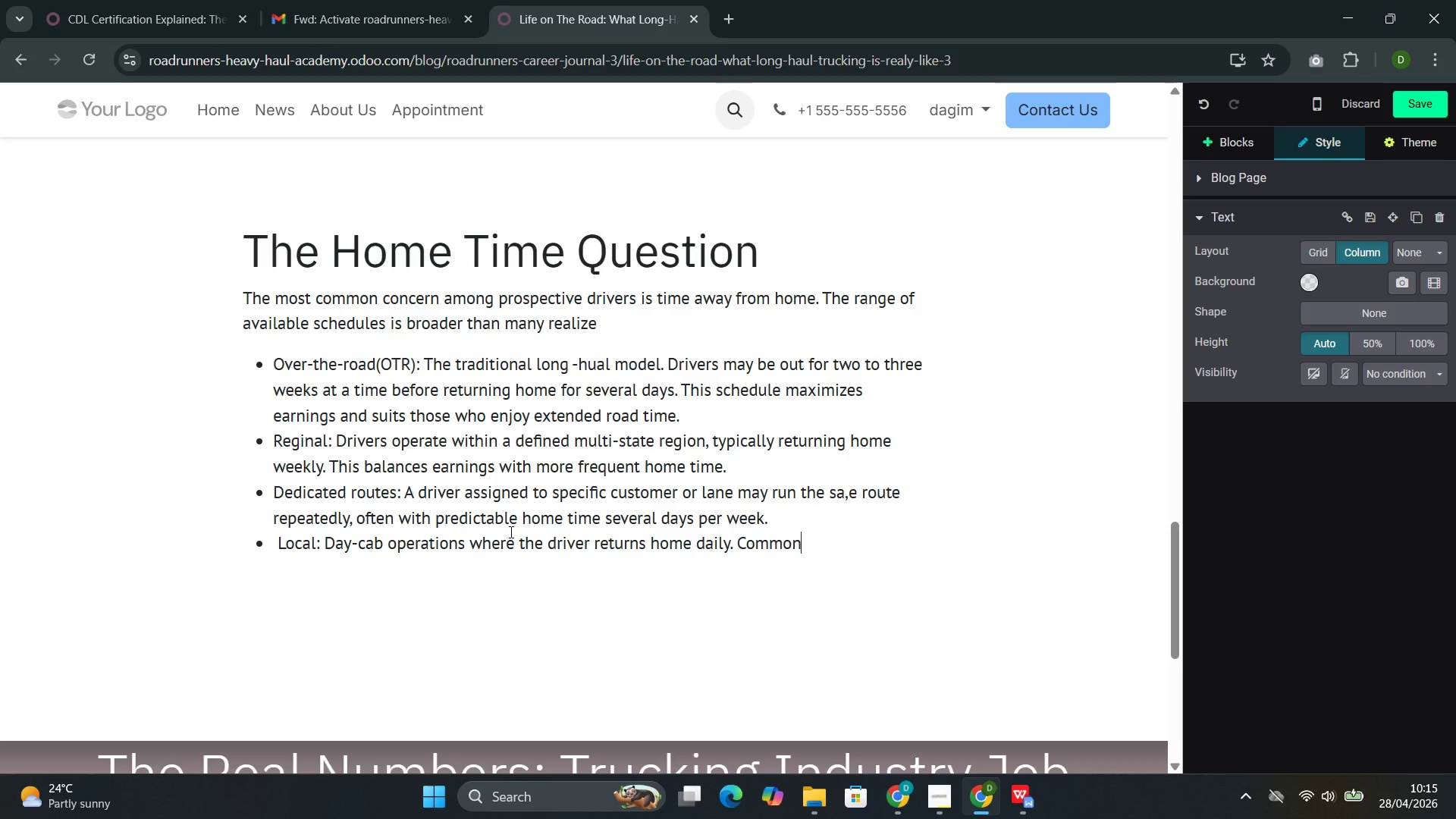 
type( in less-tjan)
key(Backspace)
key(Backspace)
key(Backspace)
type(han )
key(Backspace)
type(-truckload())
 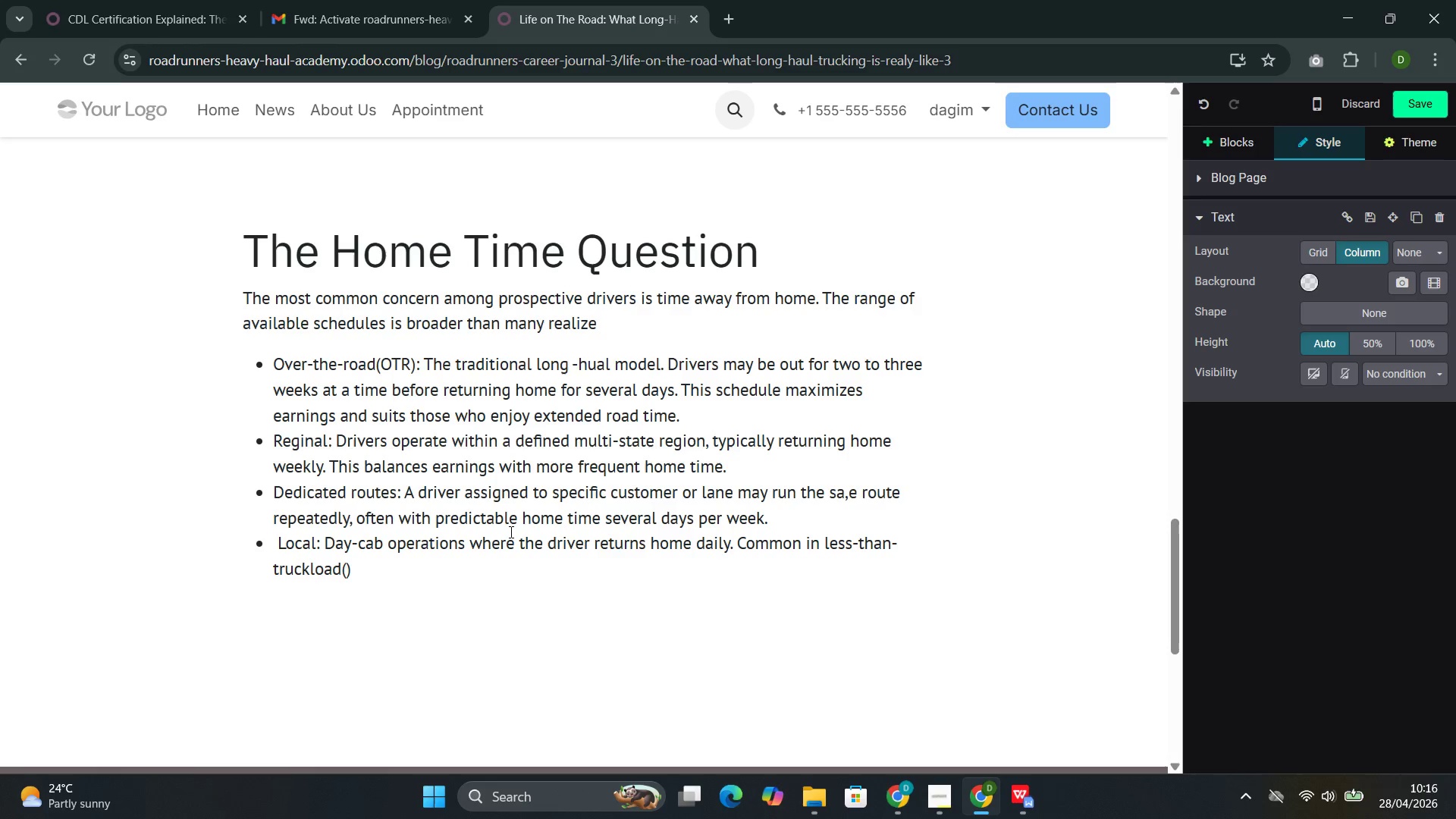 
key(ArrowLeft)
 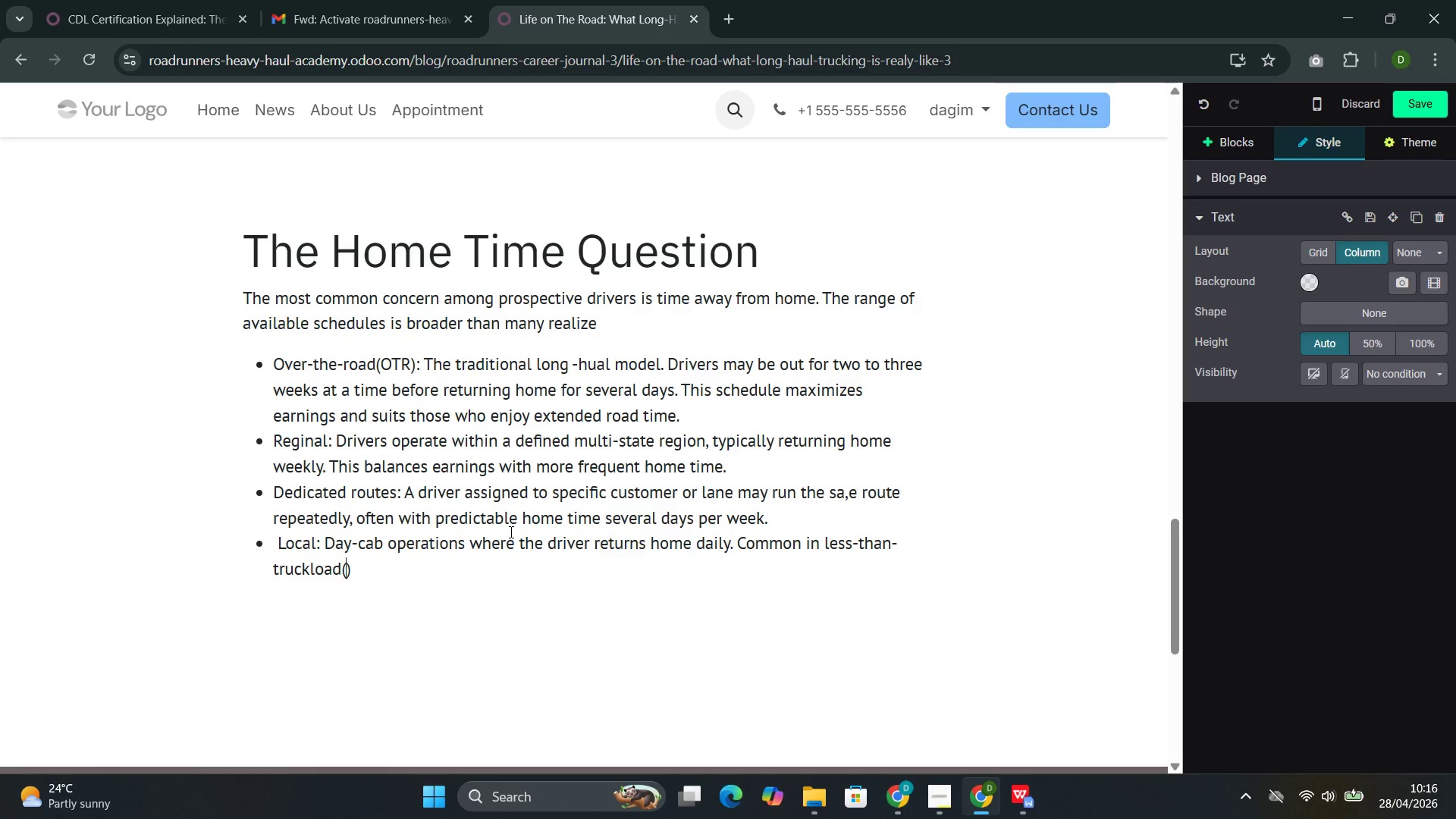 
type(TLT)
key(Backspace)
key(Backspace)
key(Backspace)
type(LTL)
 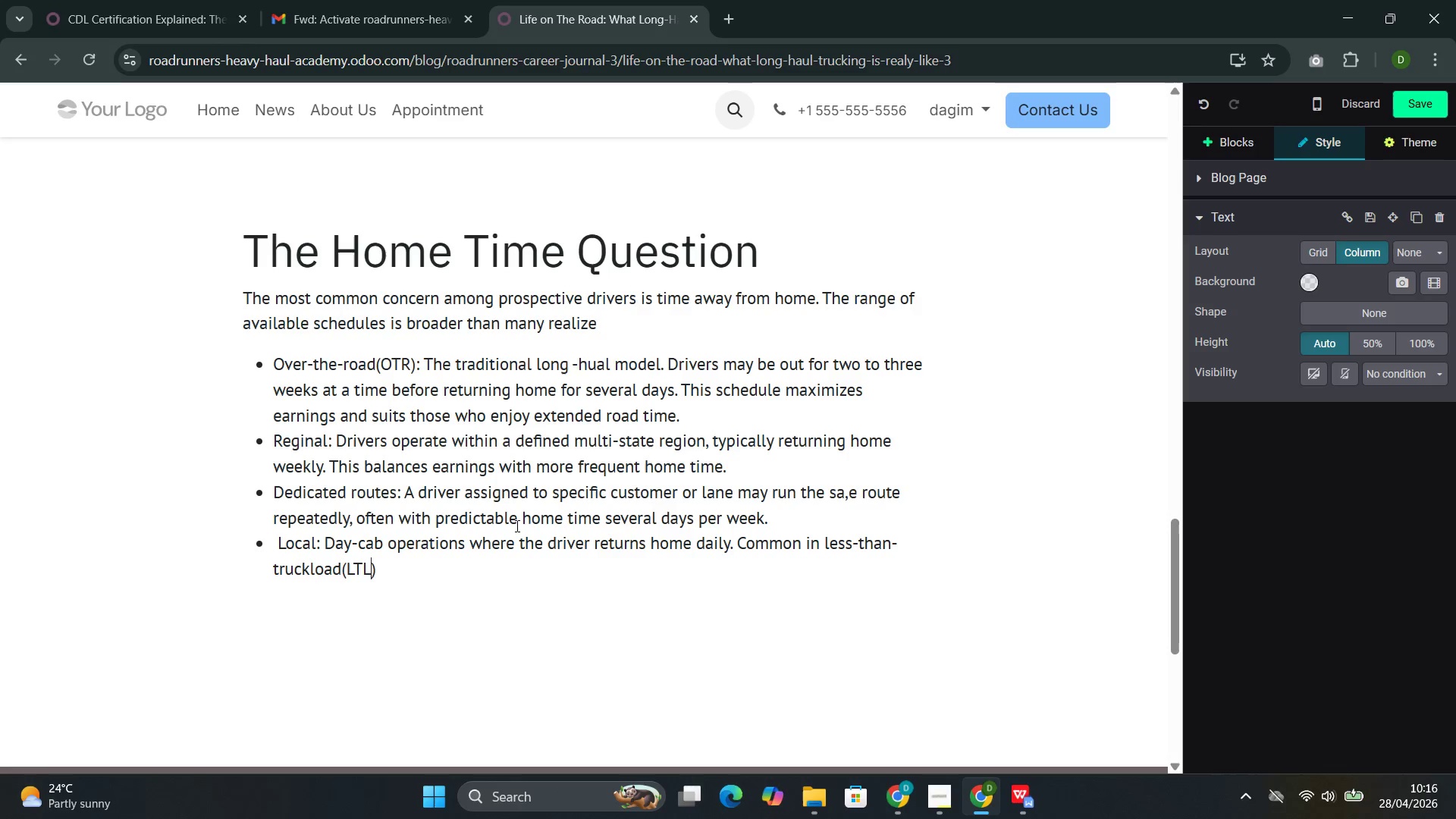 
key(ArrowRight)
 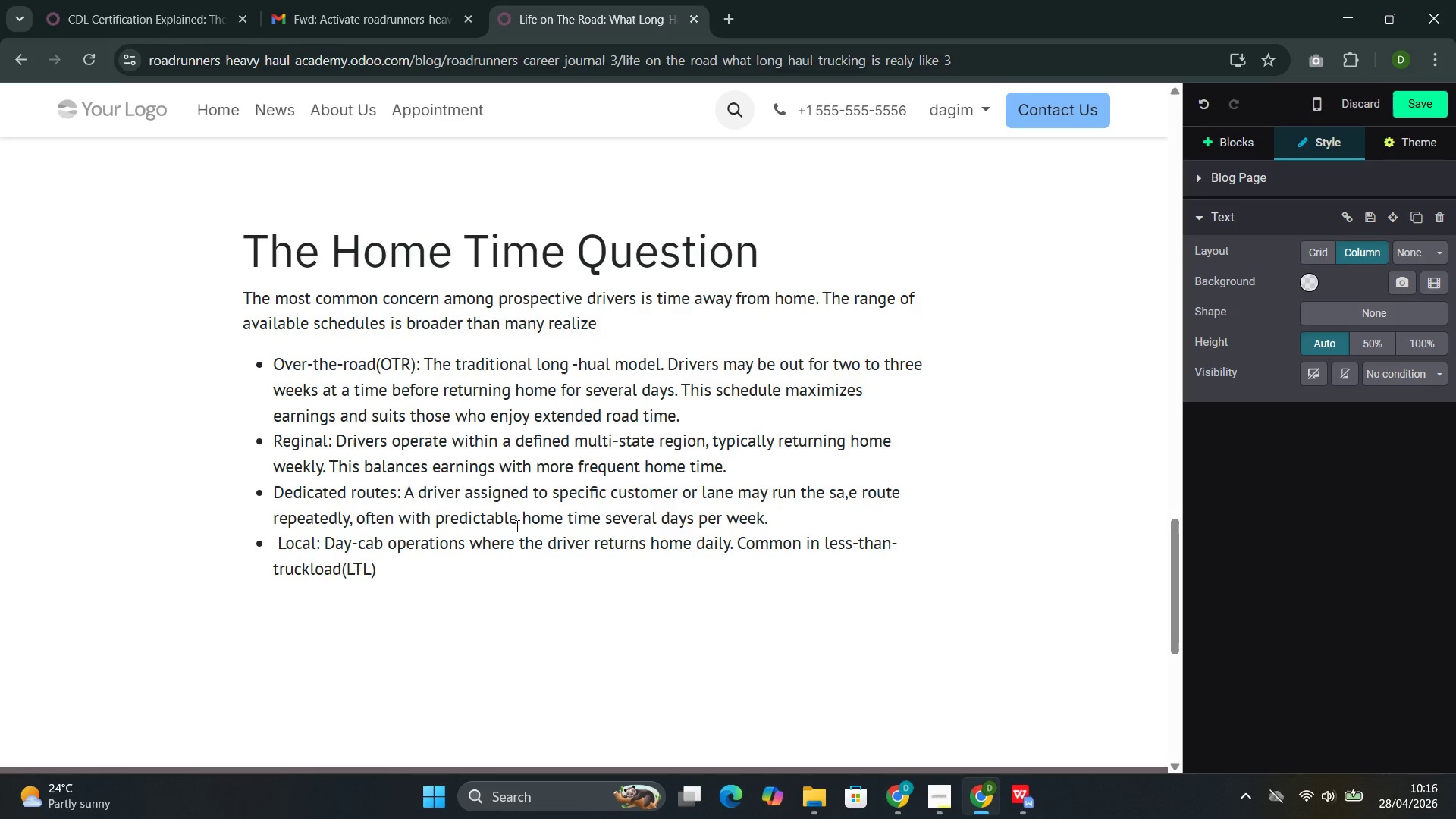 
type( and local delivery)
 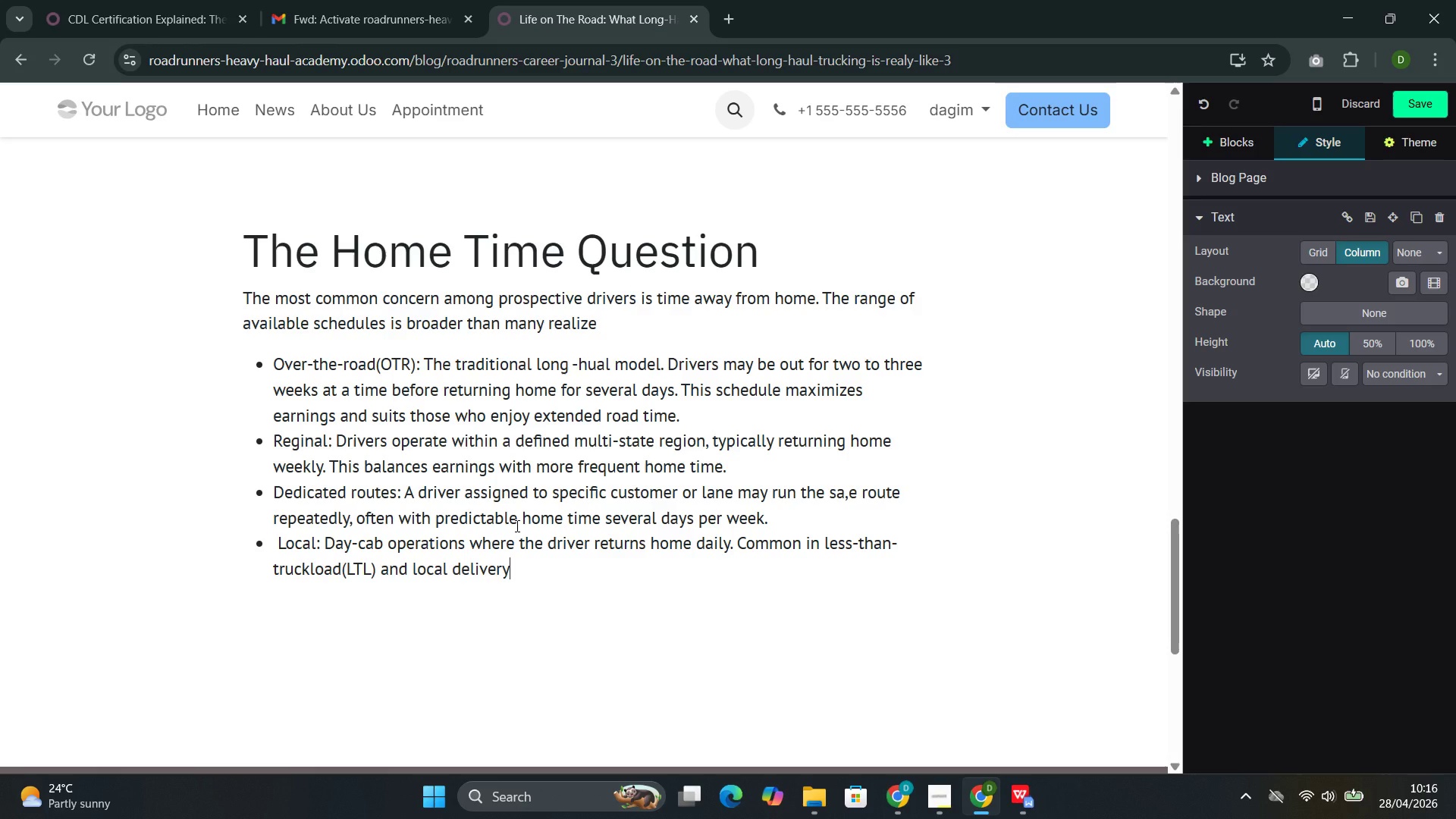 
wait(7.2)
 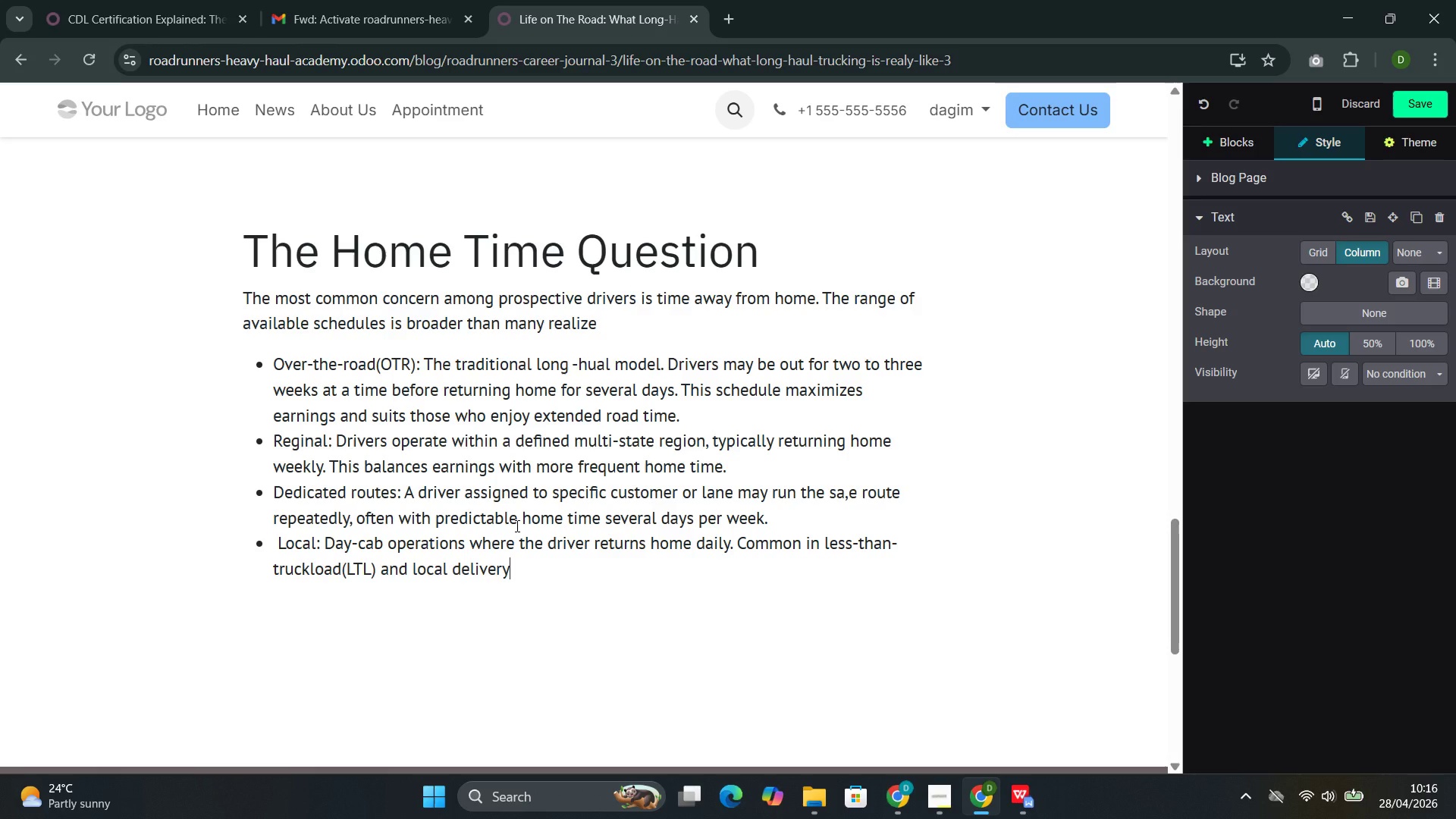 
type( i)
key(Backspace)
type(operations.)
key(Backspace)
type(.)
 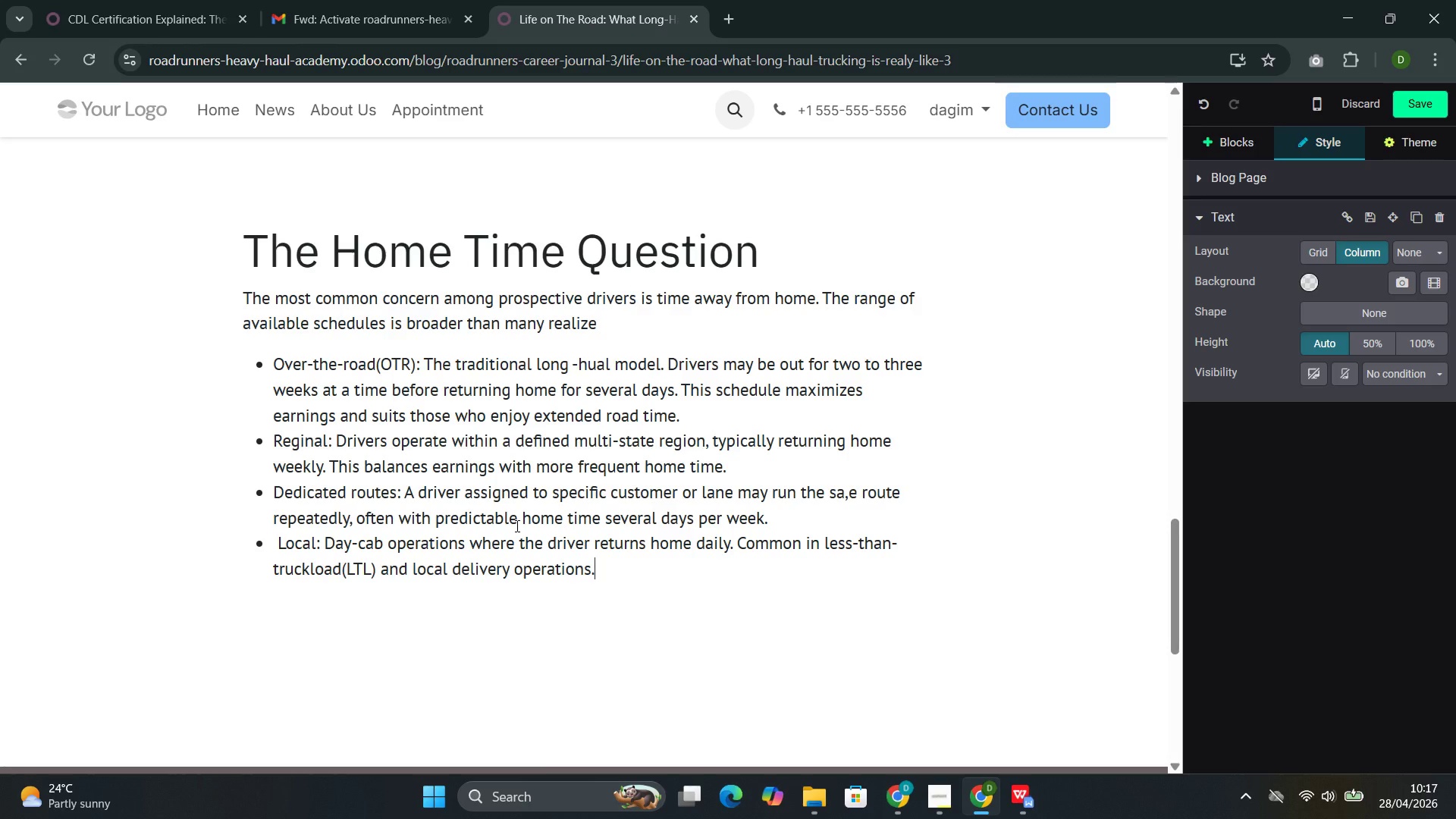 
key(Enter)
 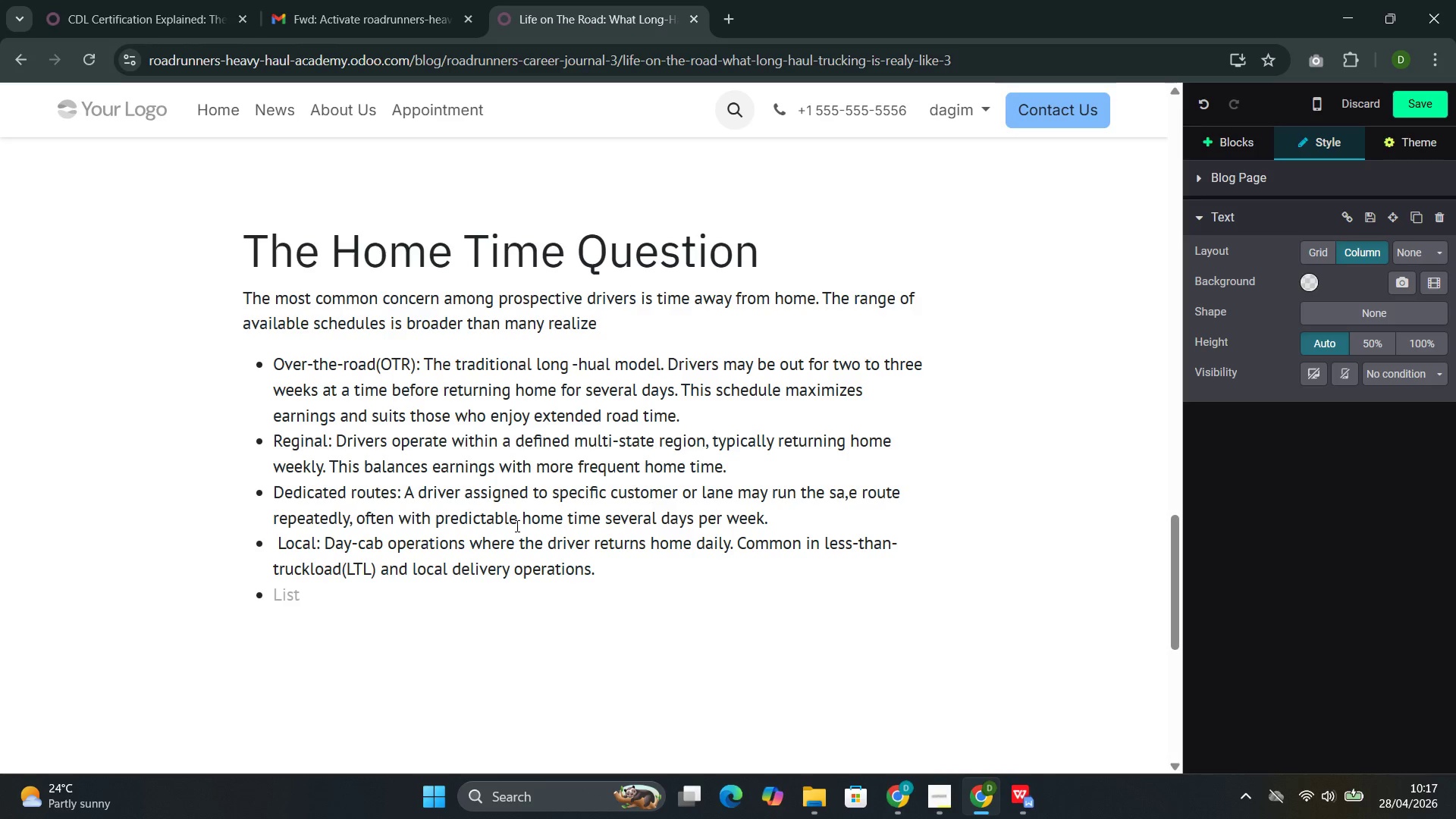 
key(Backspace)
key(Backspace)
type(The inde)
key(Backspace)
type(ustry offr)
key(Backspace)
type(ers more sche)
 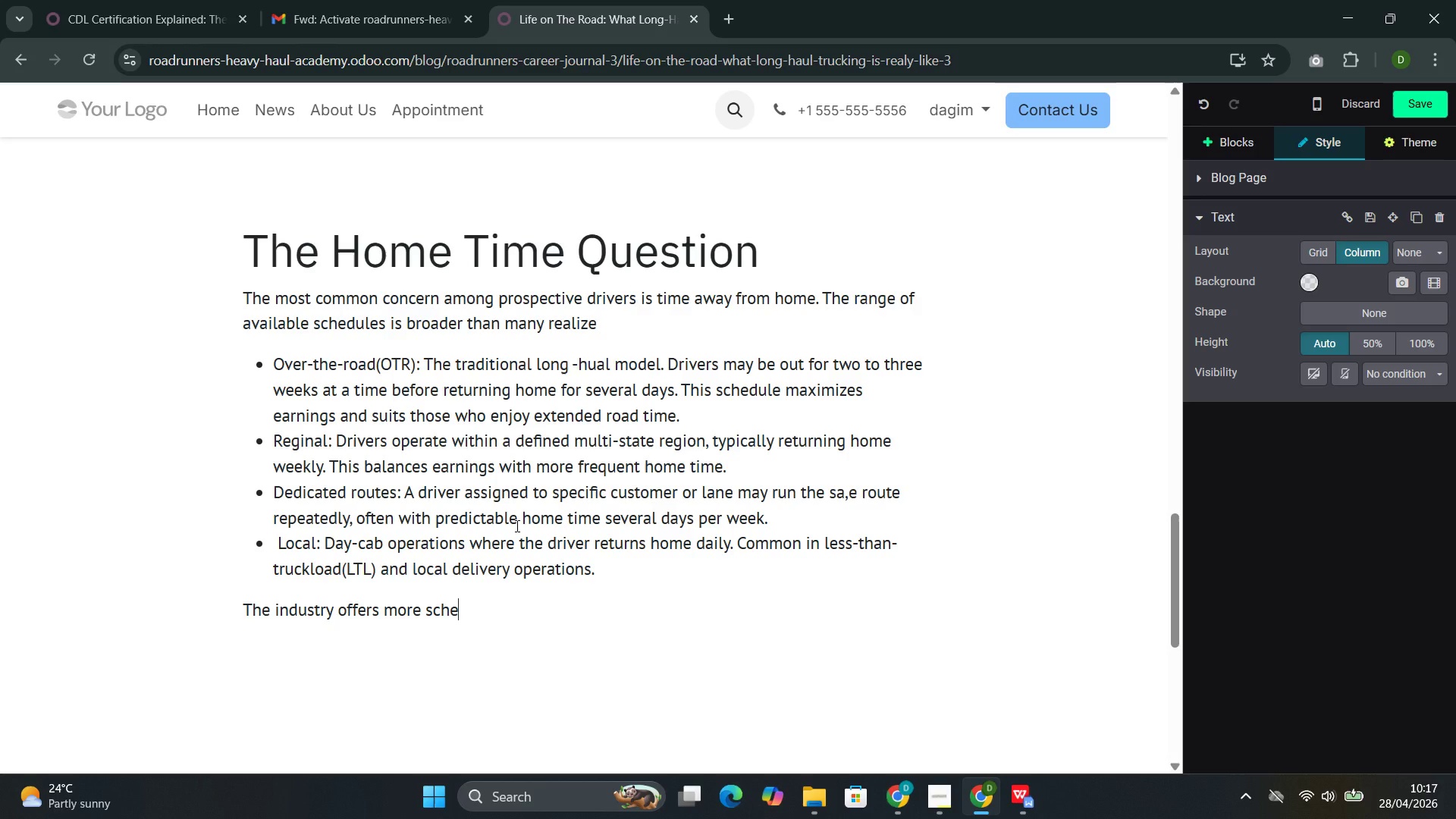 
type(duli)
 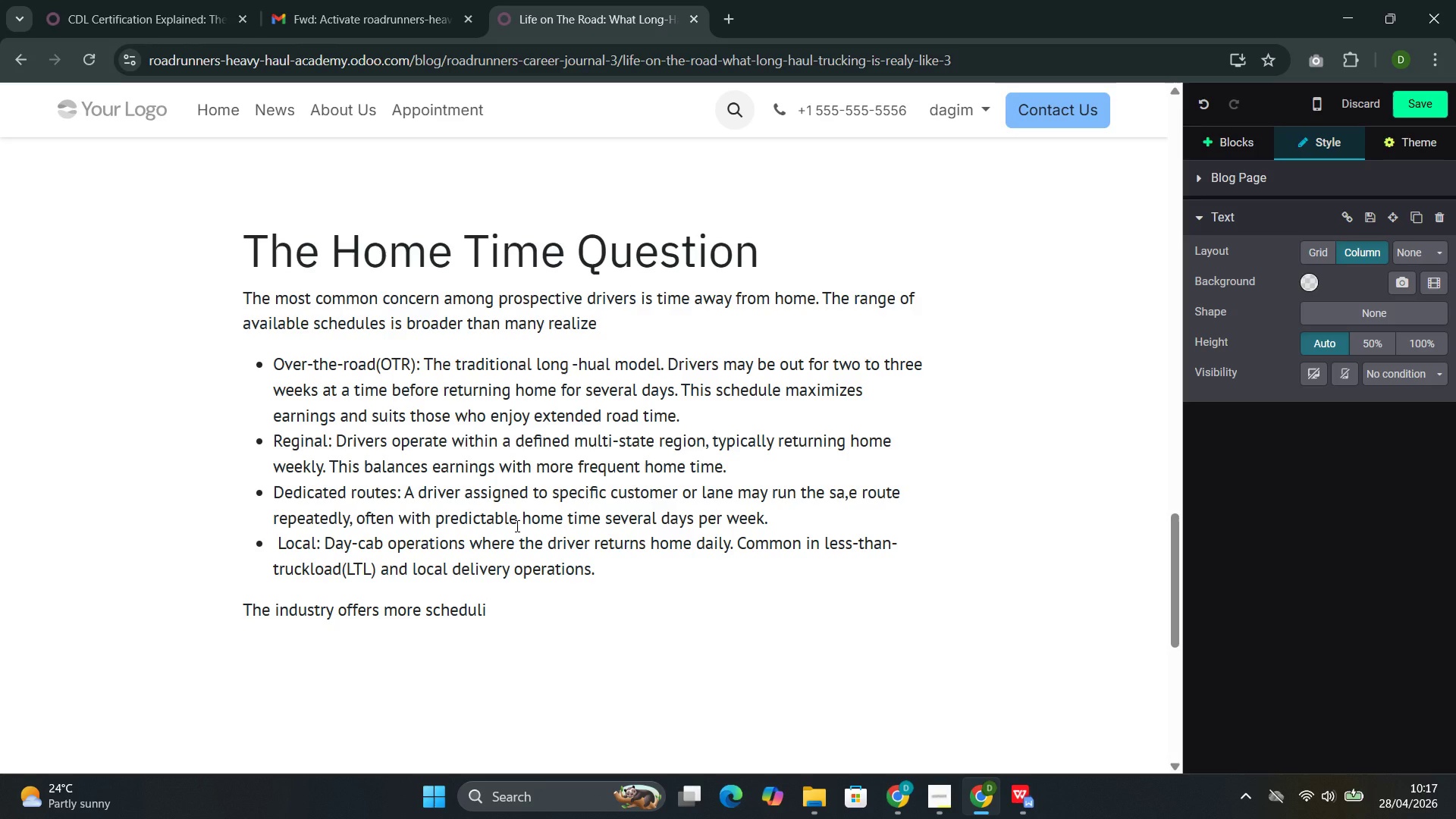 
type(ng vat)
key(Backspace)
type(riety than it did a generation ago. The key is understanding whicj)
key(Backspace)
type(h model )
 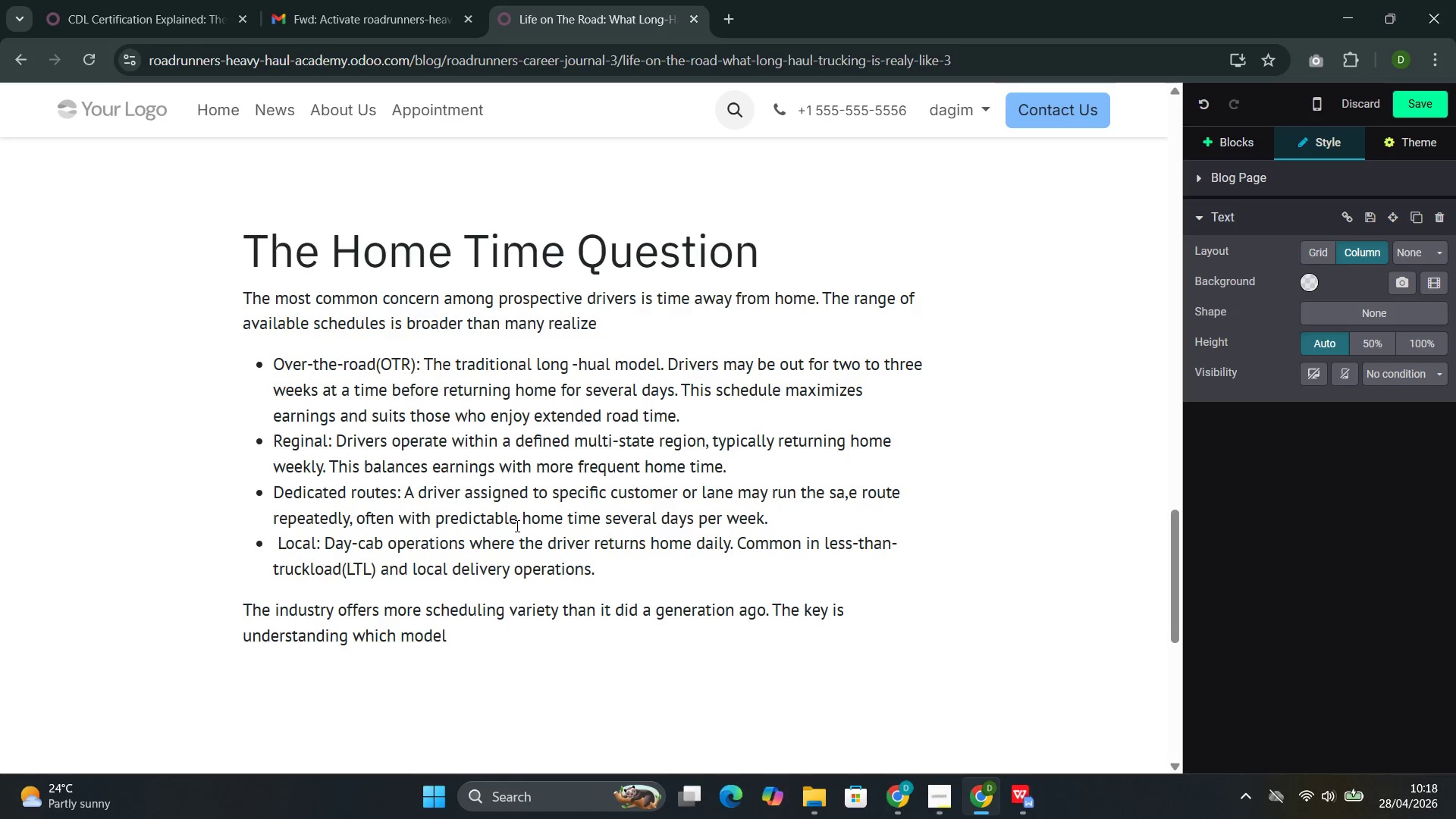 
wait(23.2)
 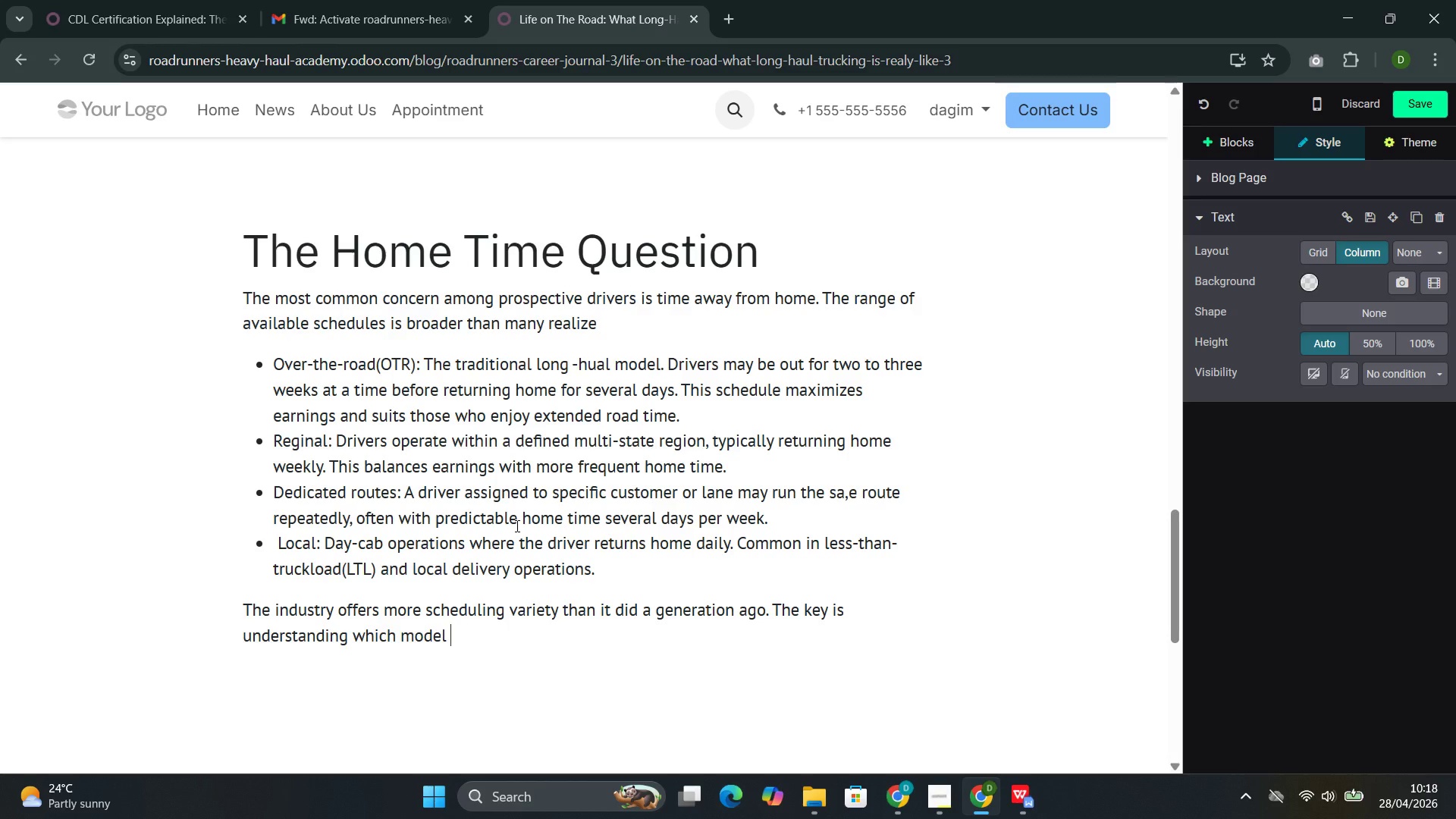 
type(aligh)
key(Backspace)
type(ns with your prio)
 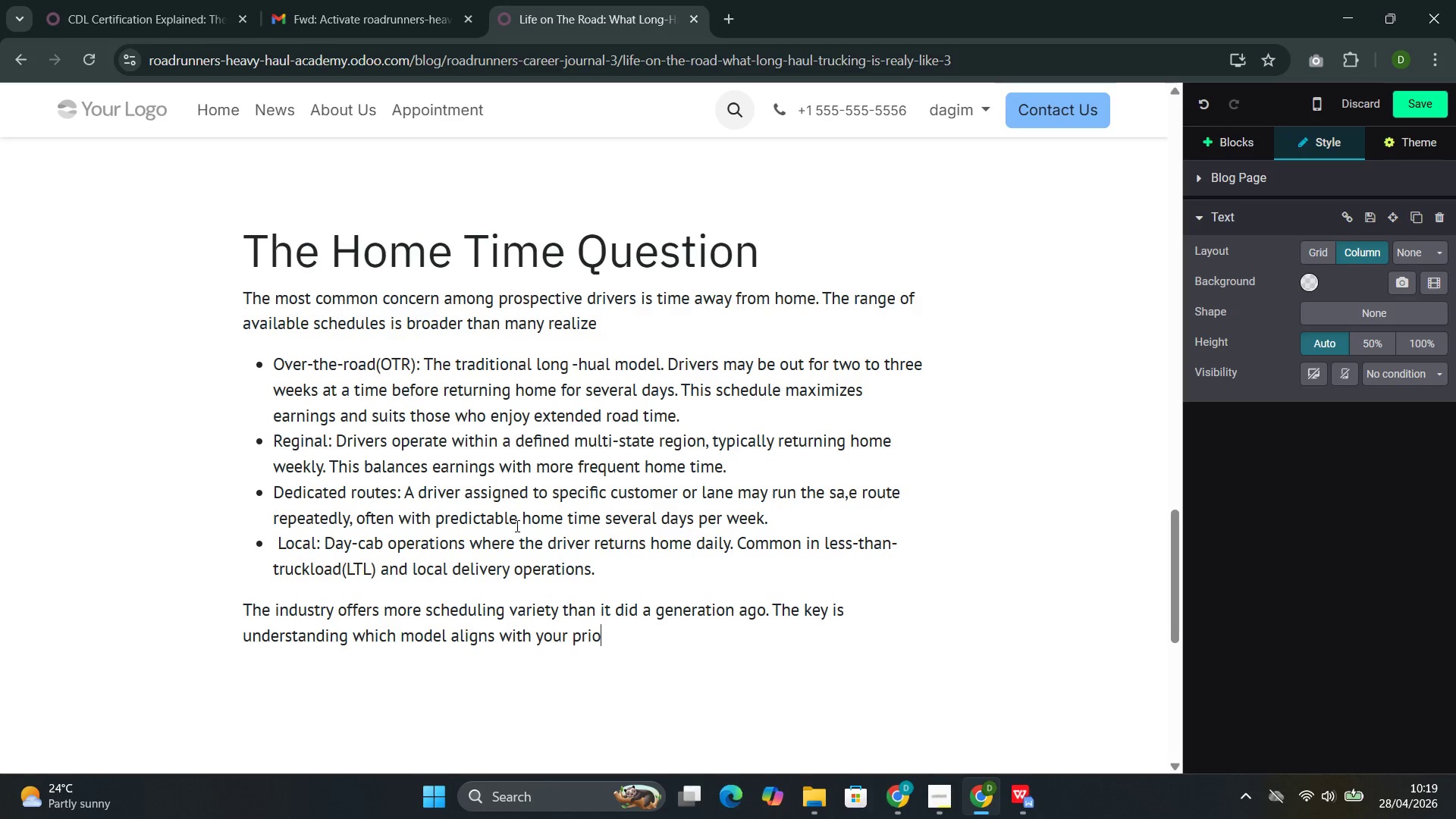 
type(ri)
 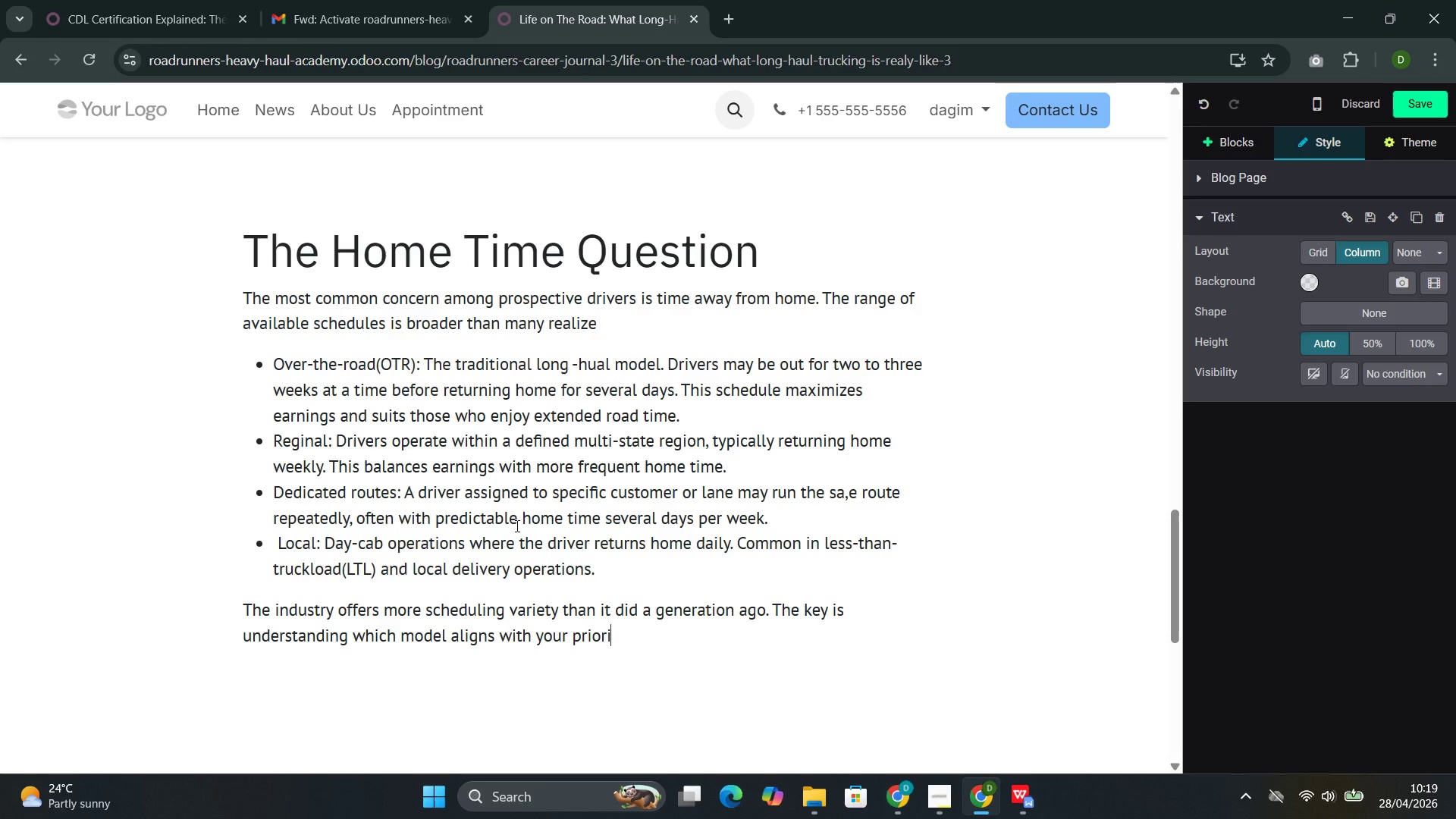 
type(ties ans)
key(Backspace)
type(d sselecting an employer )
 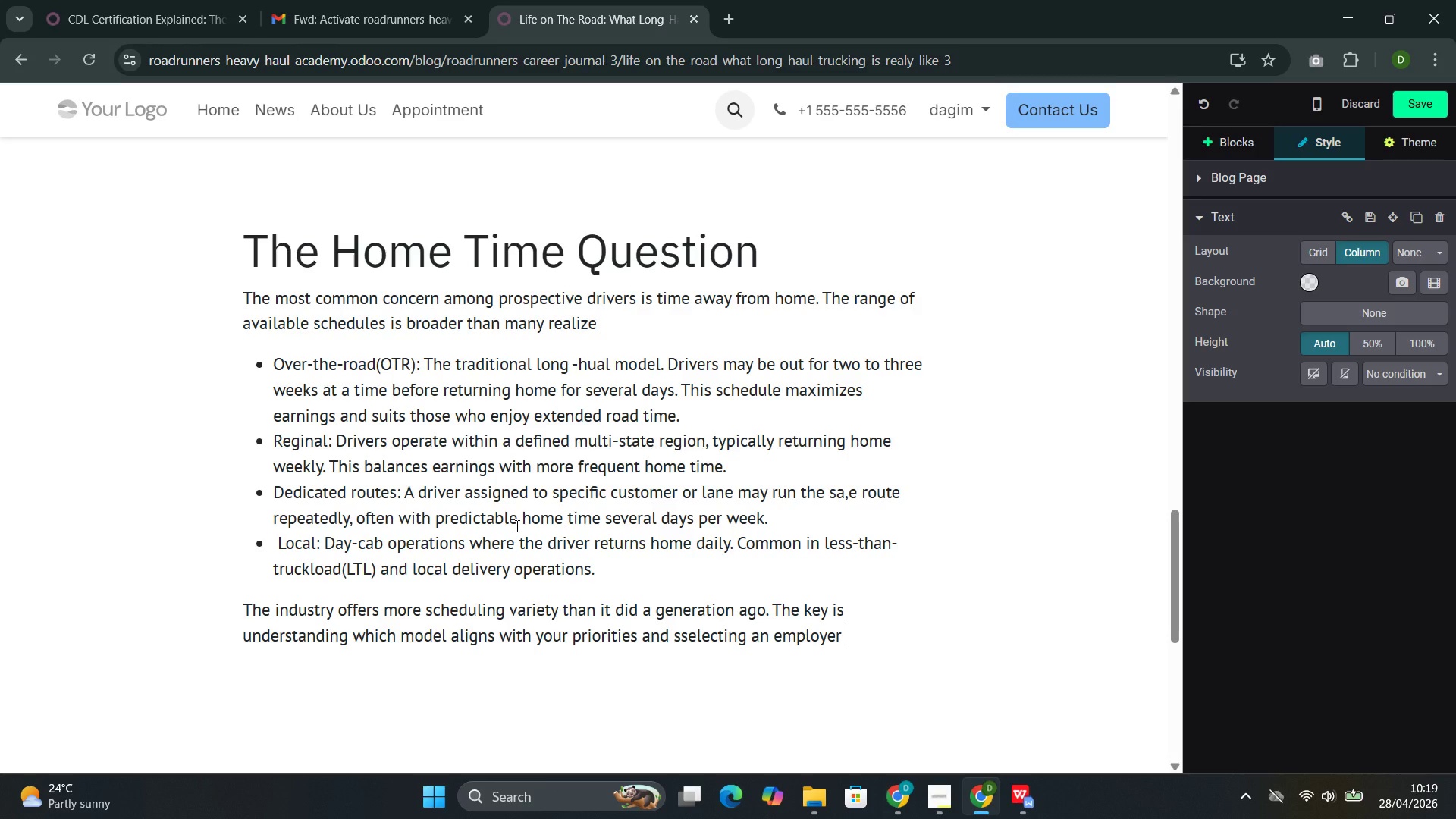 
type(accordingly.)
 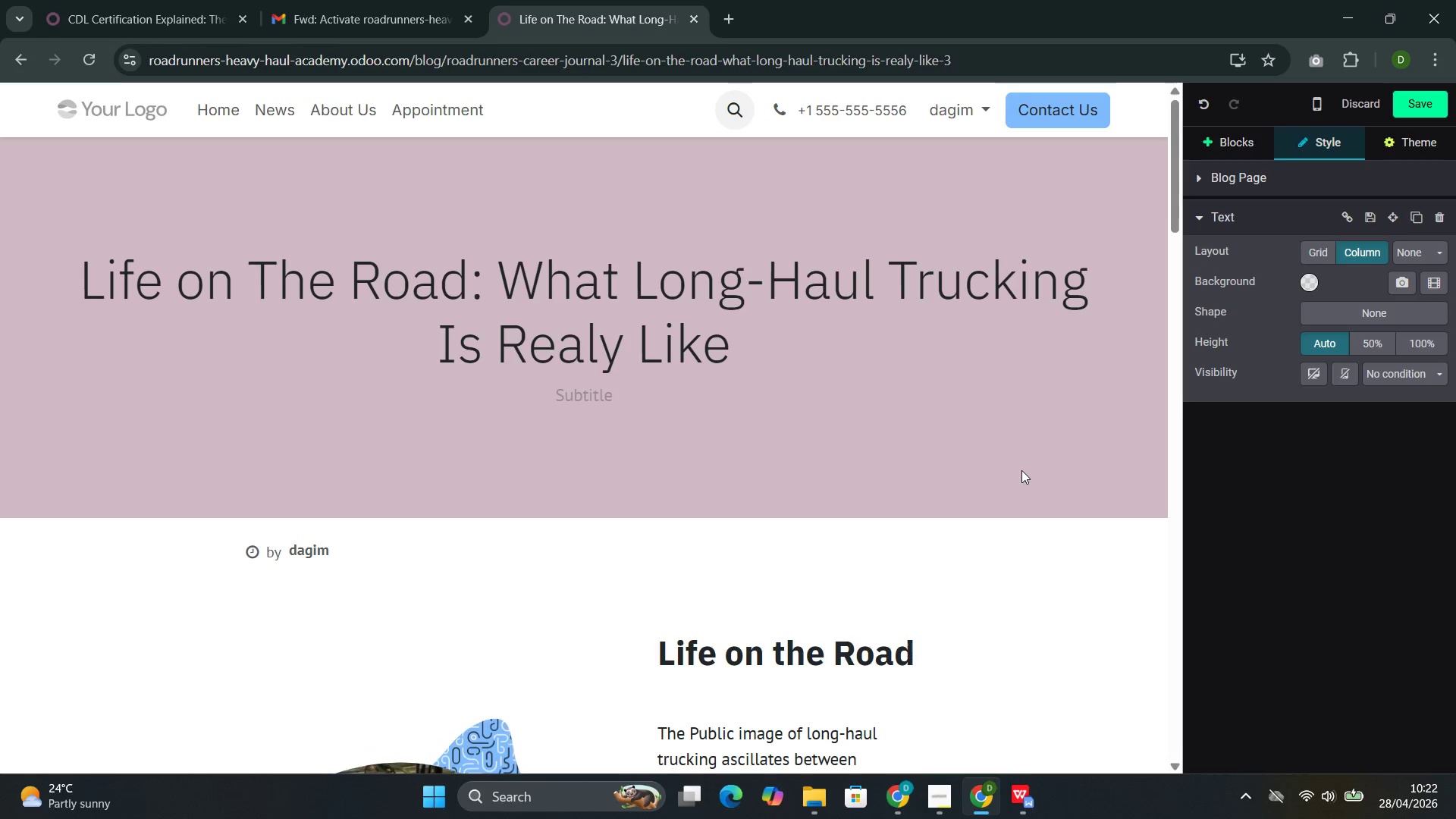 
wait(156.97)
 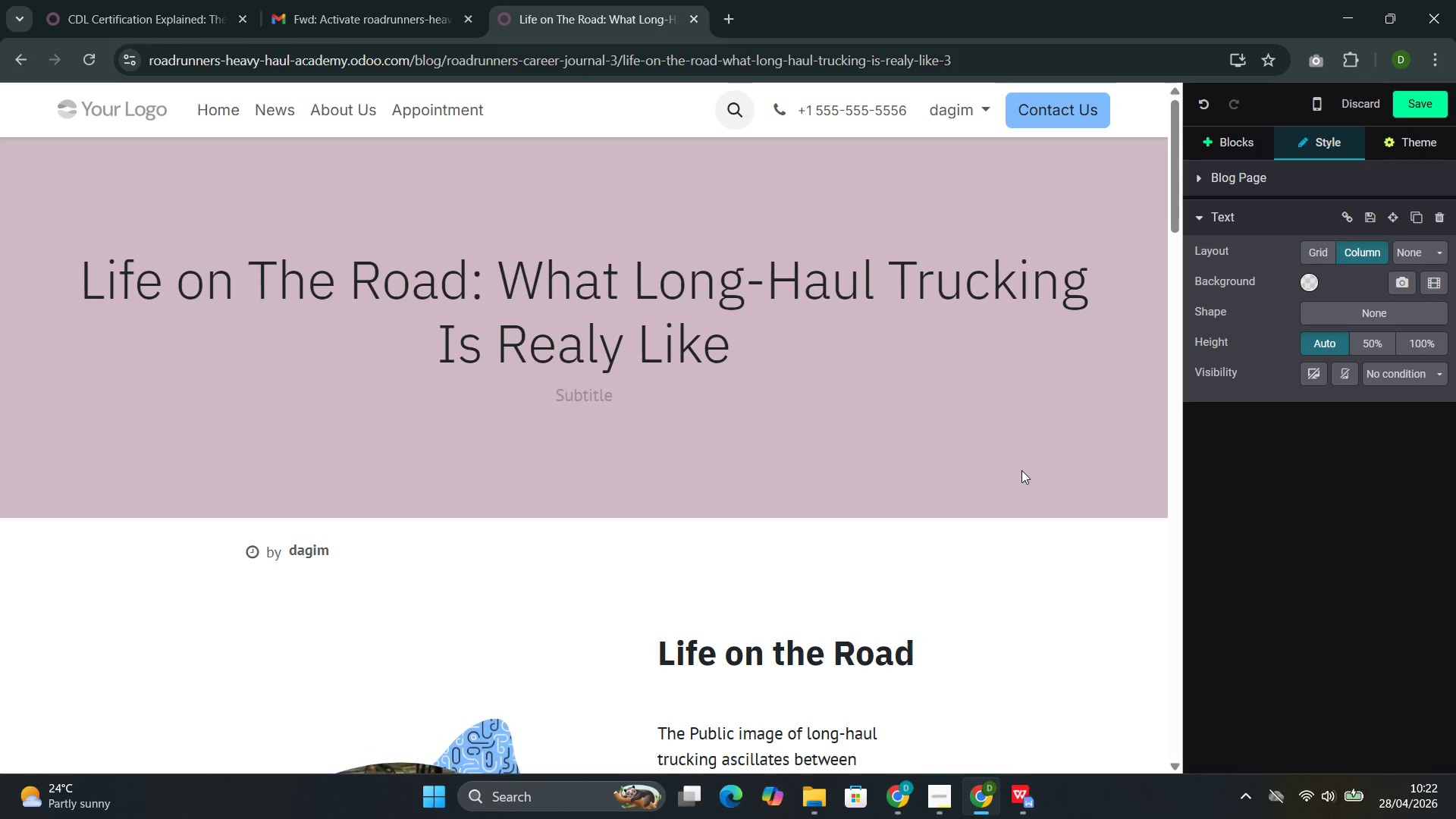 
left_click([879, 729])
 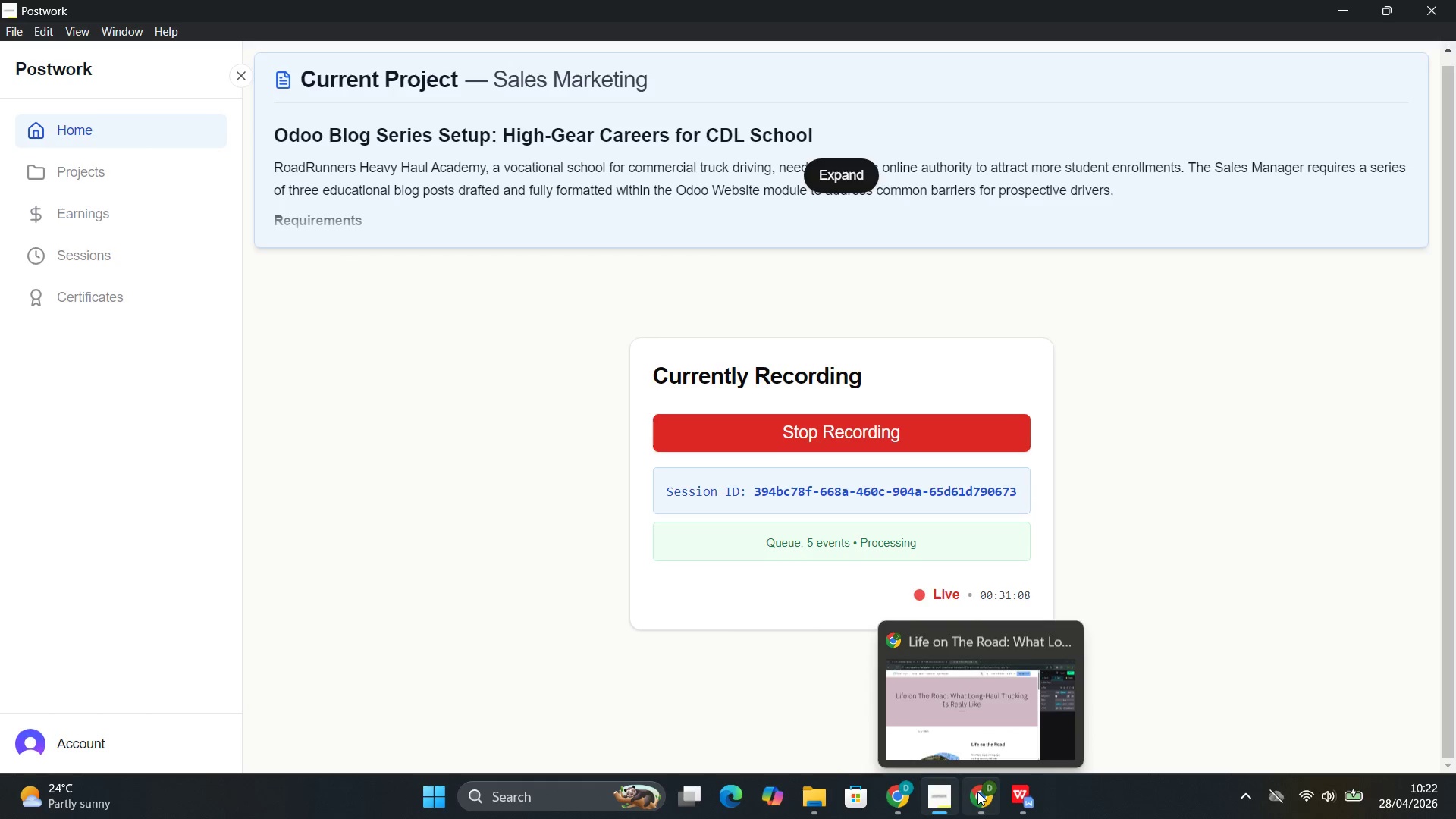 
left_click([944, 718])
 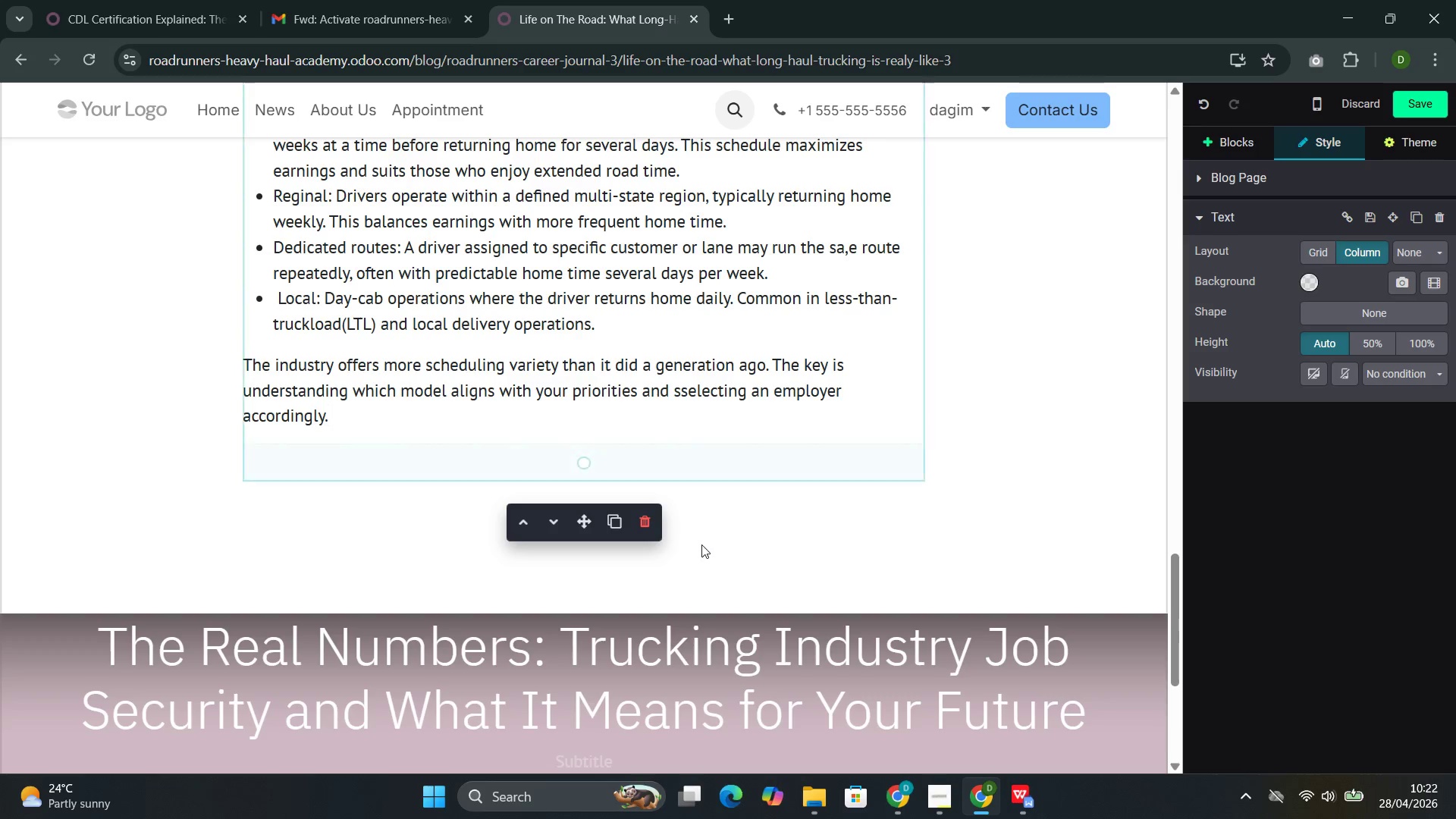 
wait(6.73)
 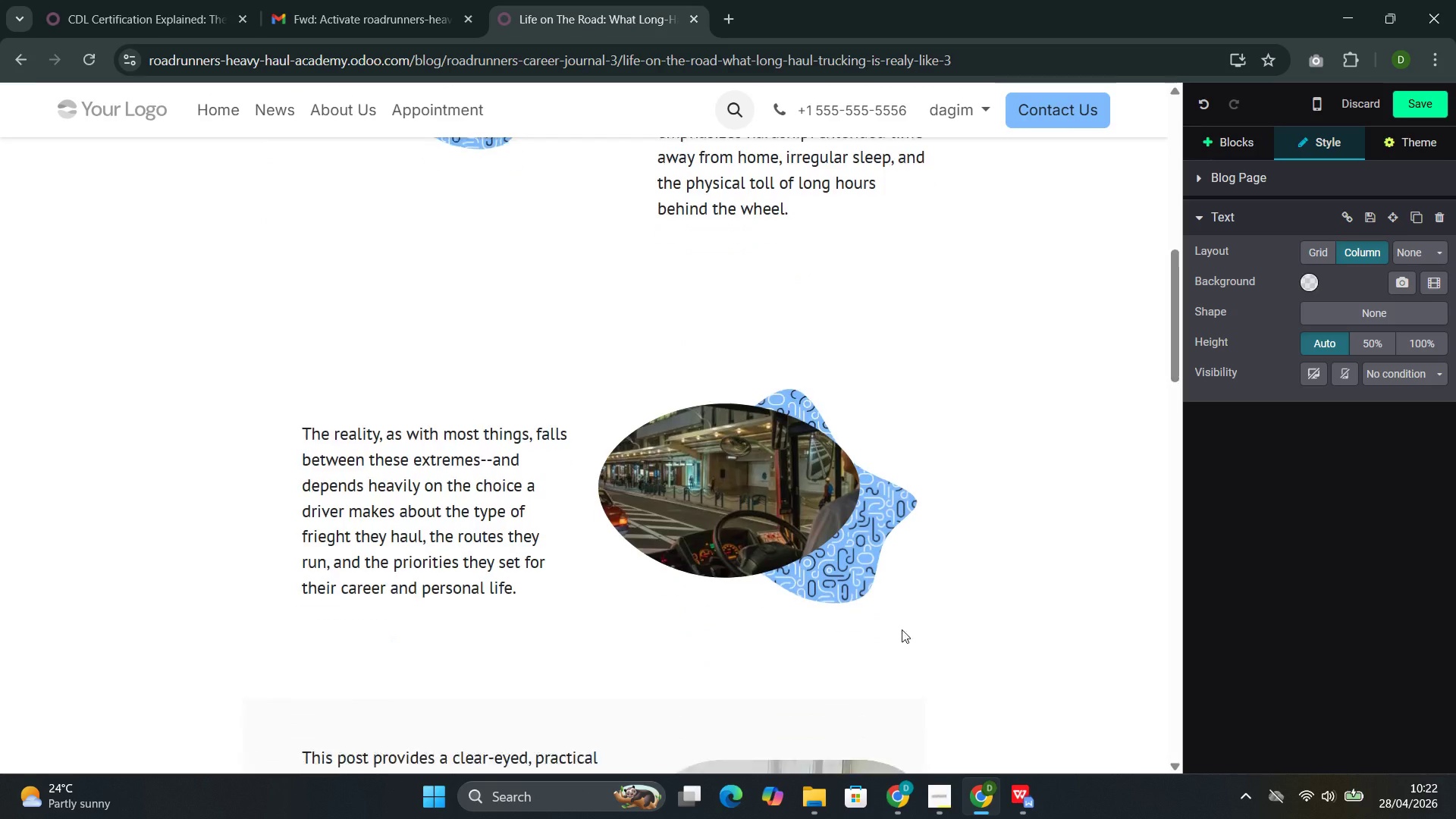 
left_click([683, 434])
 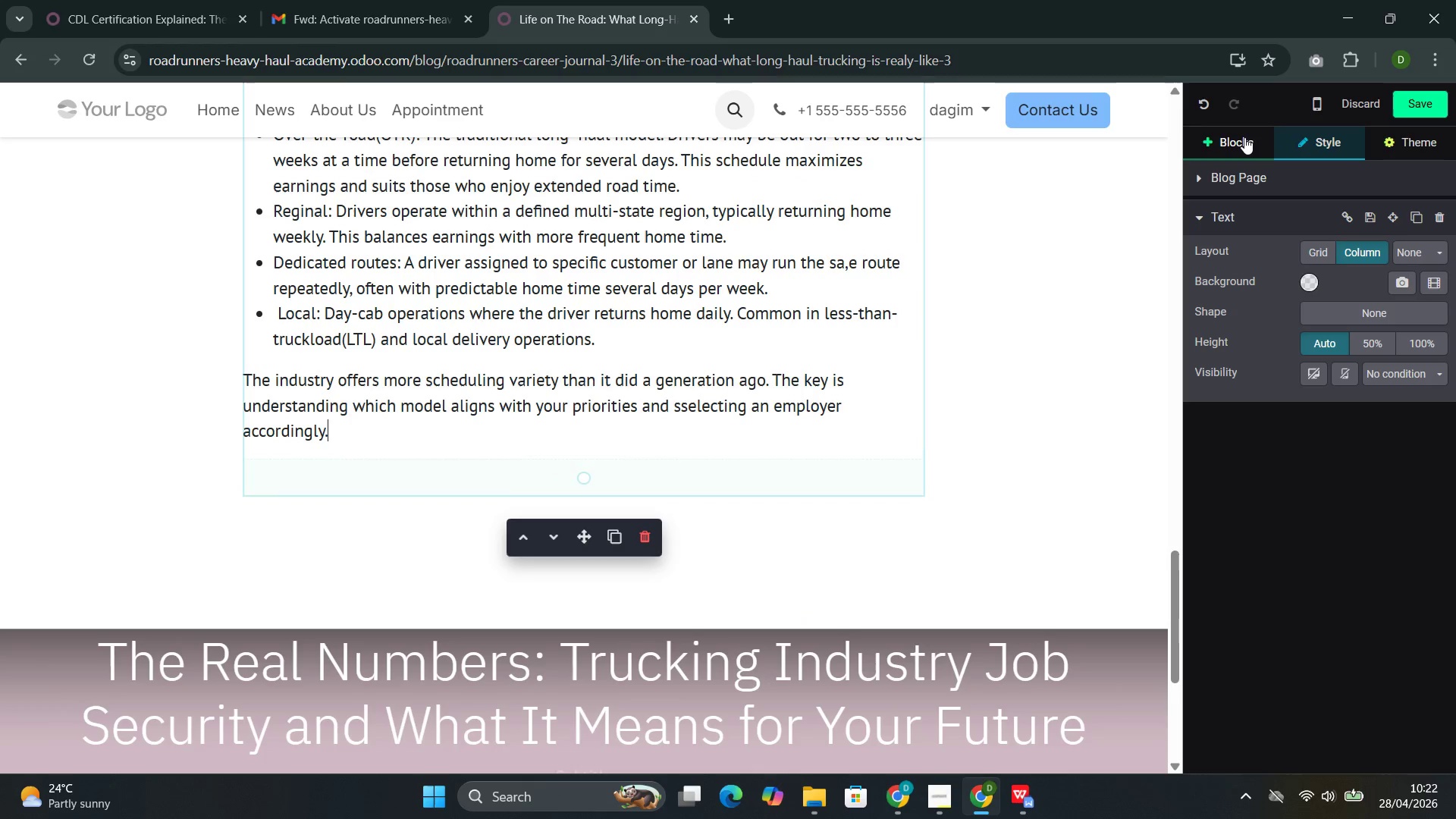 
left_click([1242, 140])
 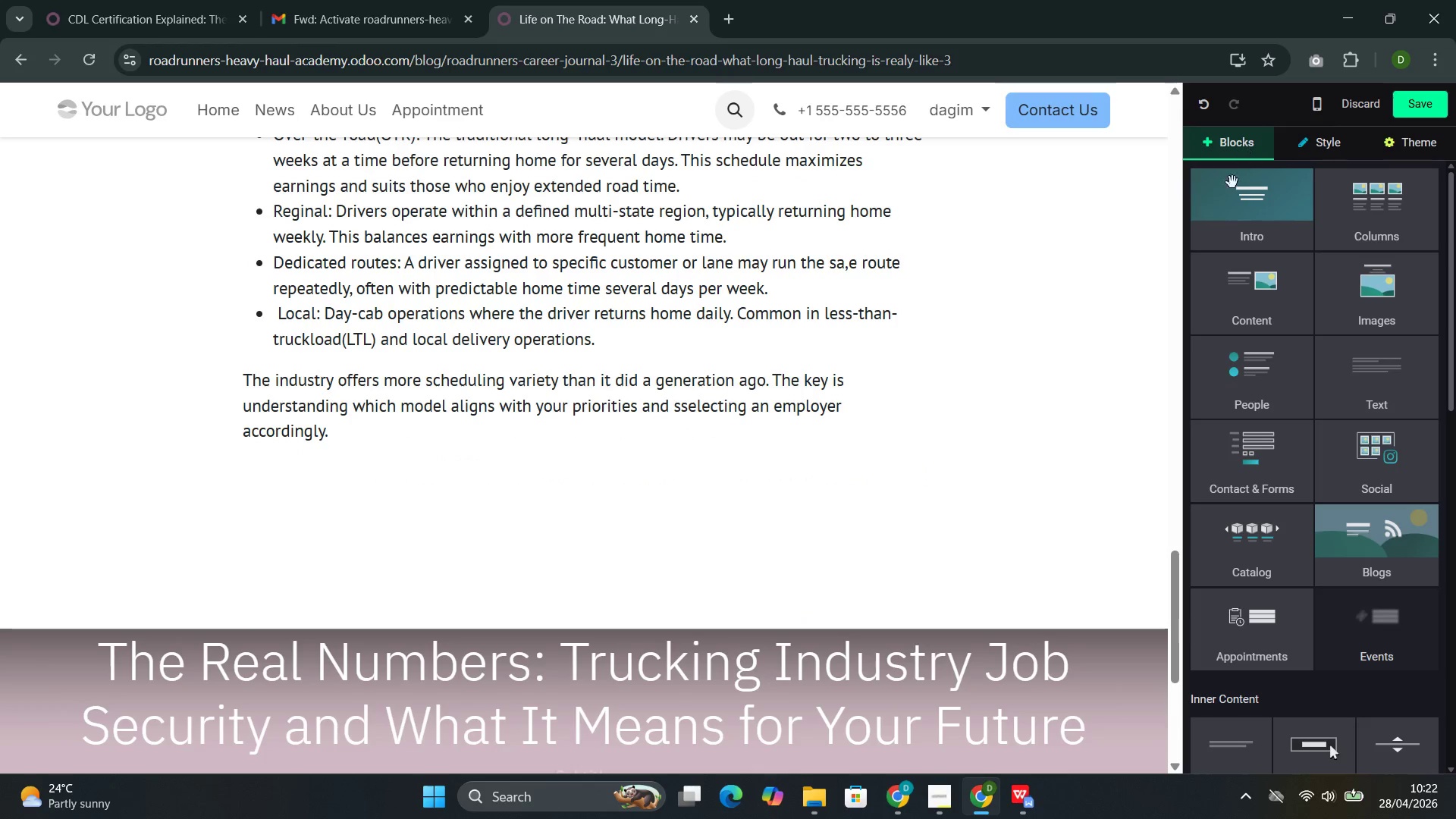 
mouse_move([1249, 243])
 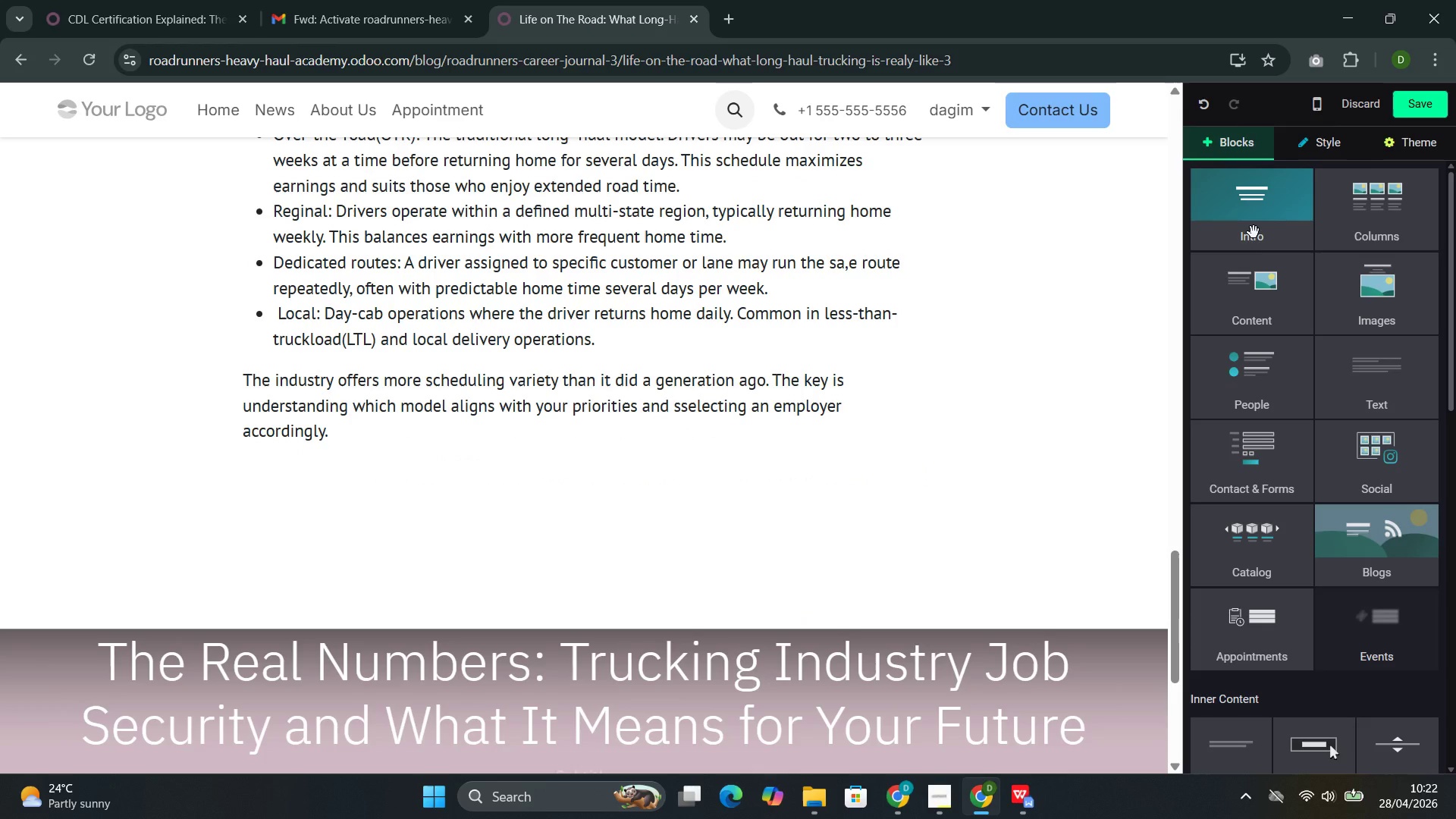 
left_click([1254, 232])
 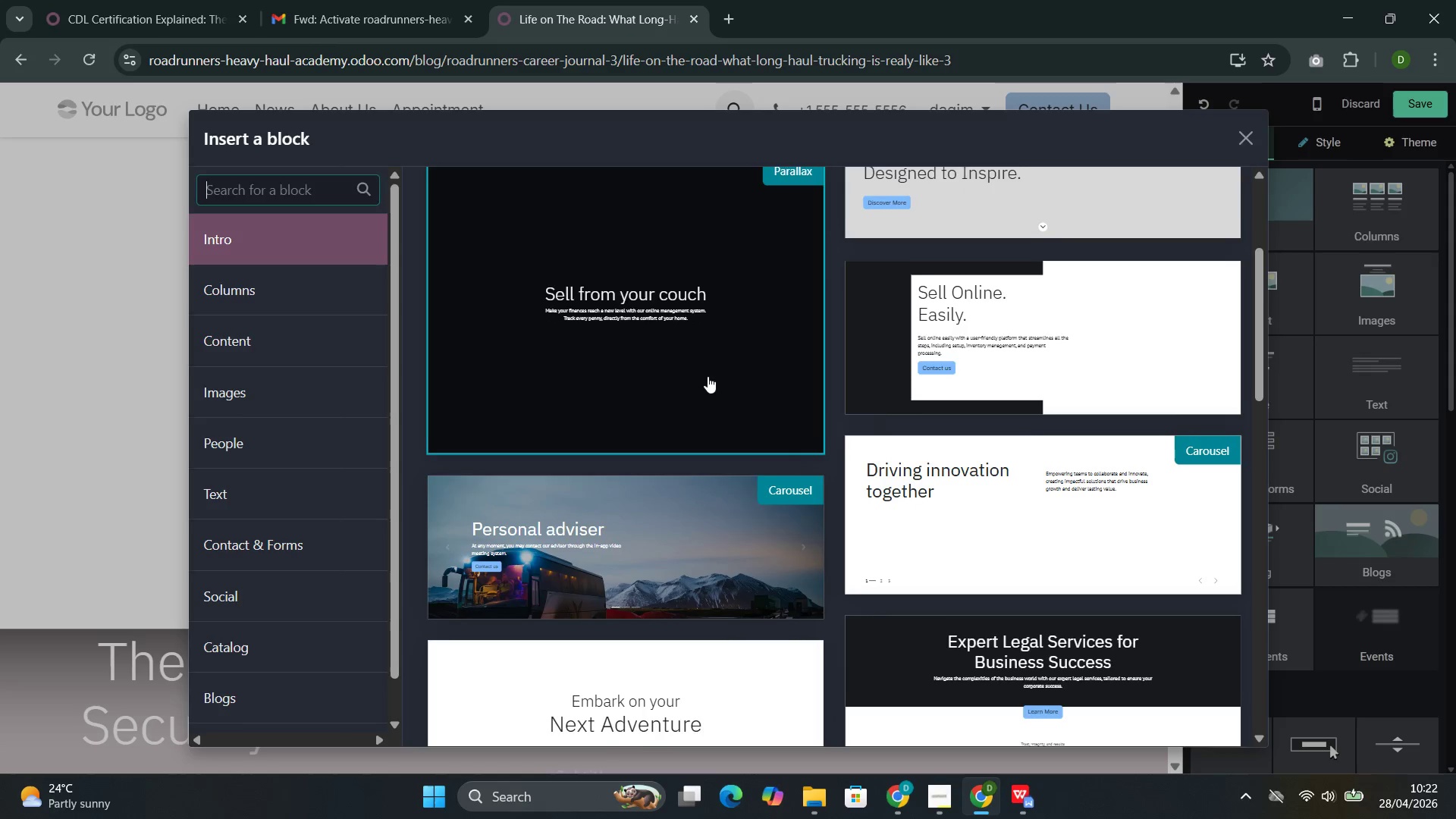 
left_click([648, 507])
 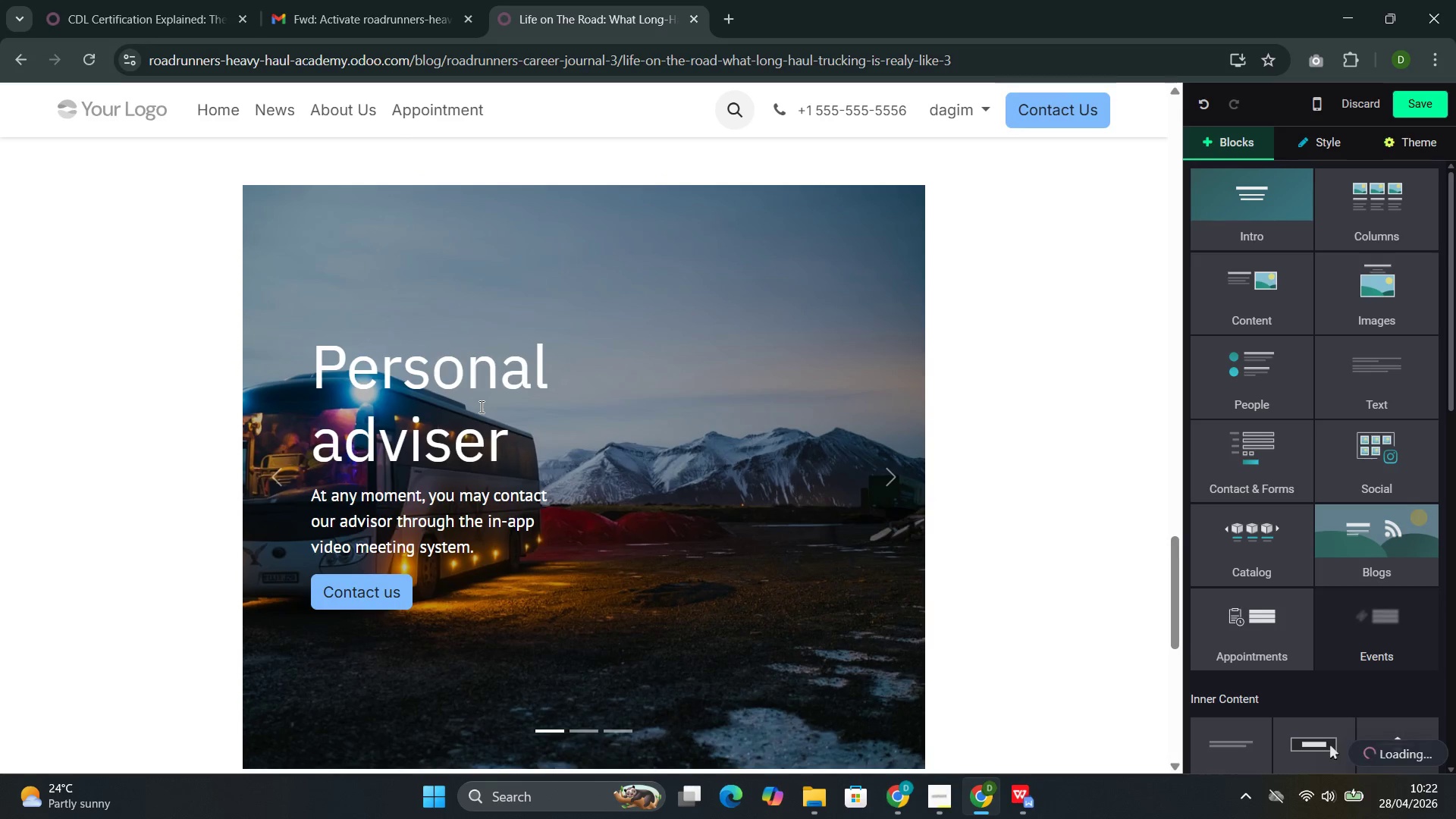 
wait(13.86)
 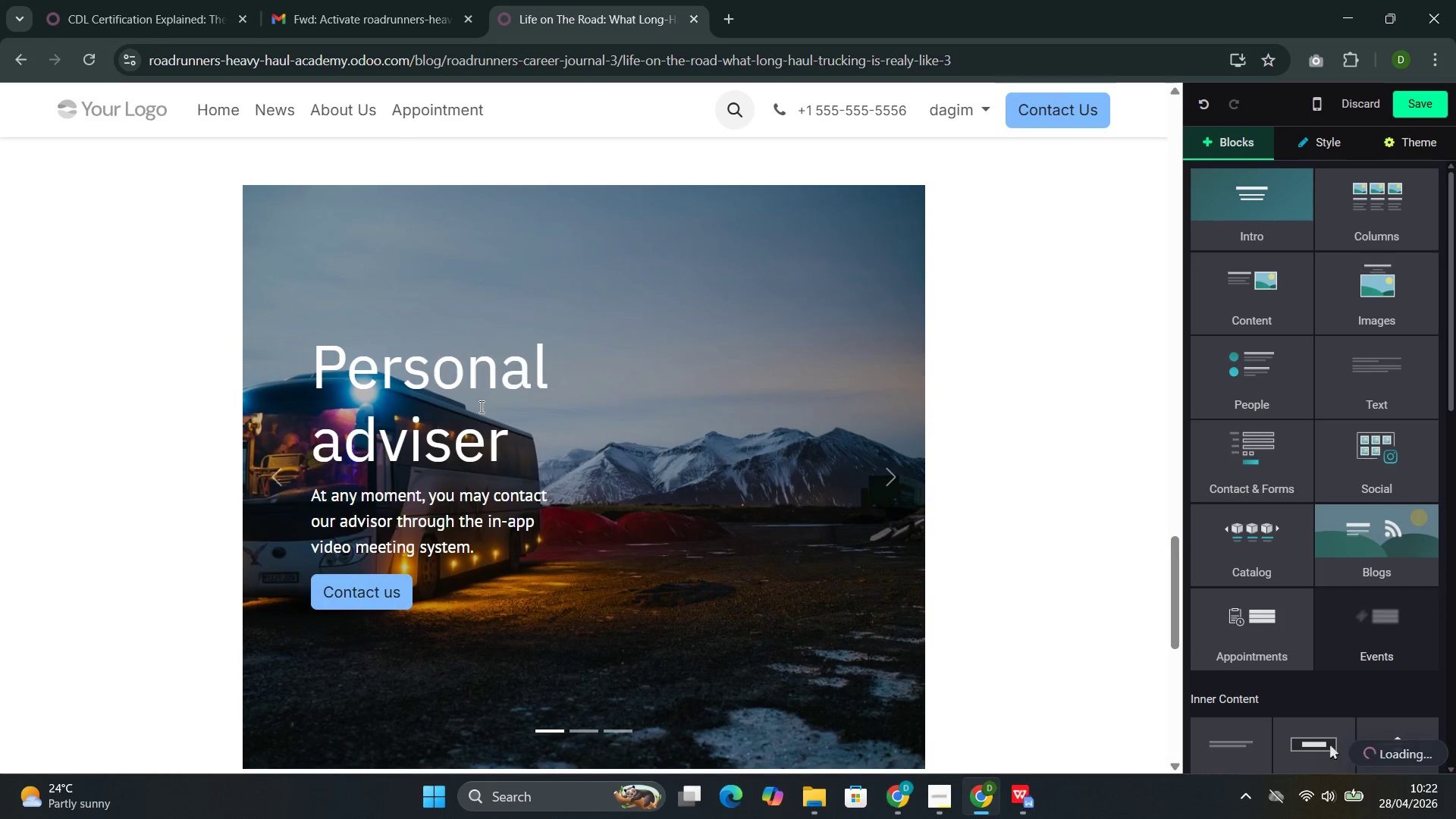 
left_click_drag(start_coordinate=[514, 438], to_coordinate=[459, 417])
 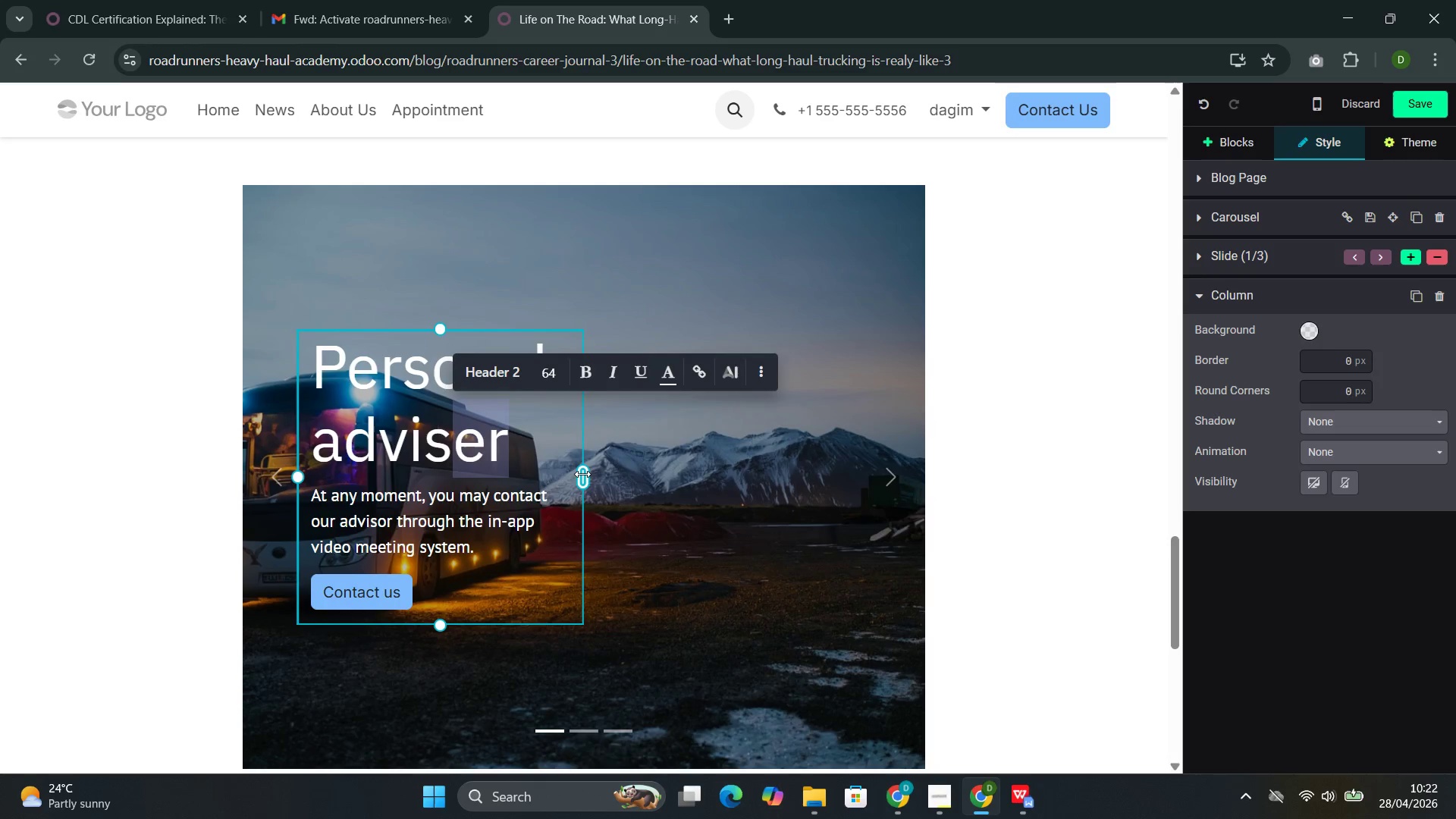 
left_click_drag(start_coordinate=[582, 475], to_coordinate=[943, 536])
 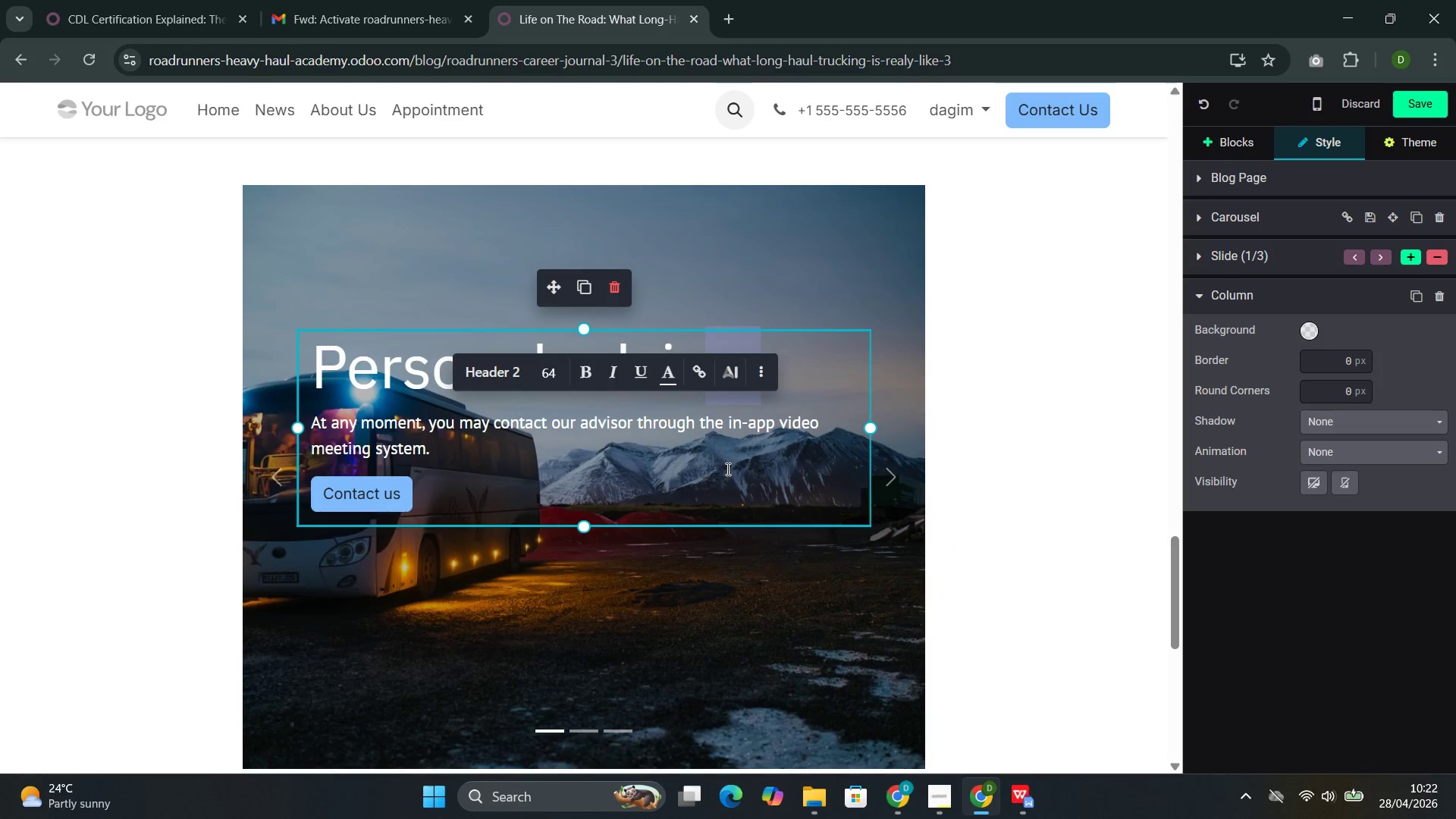 
left_click([726, 469])
 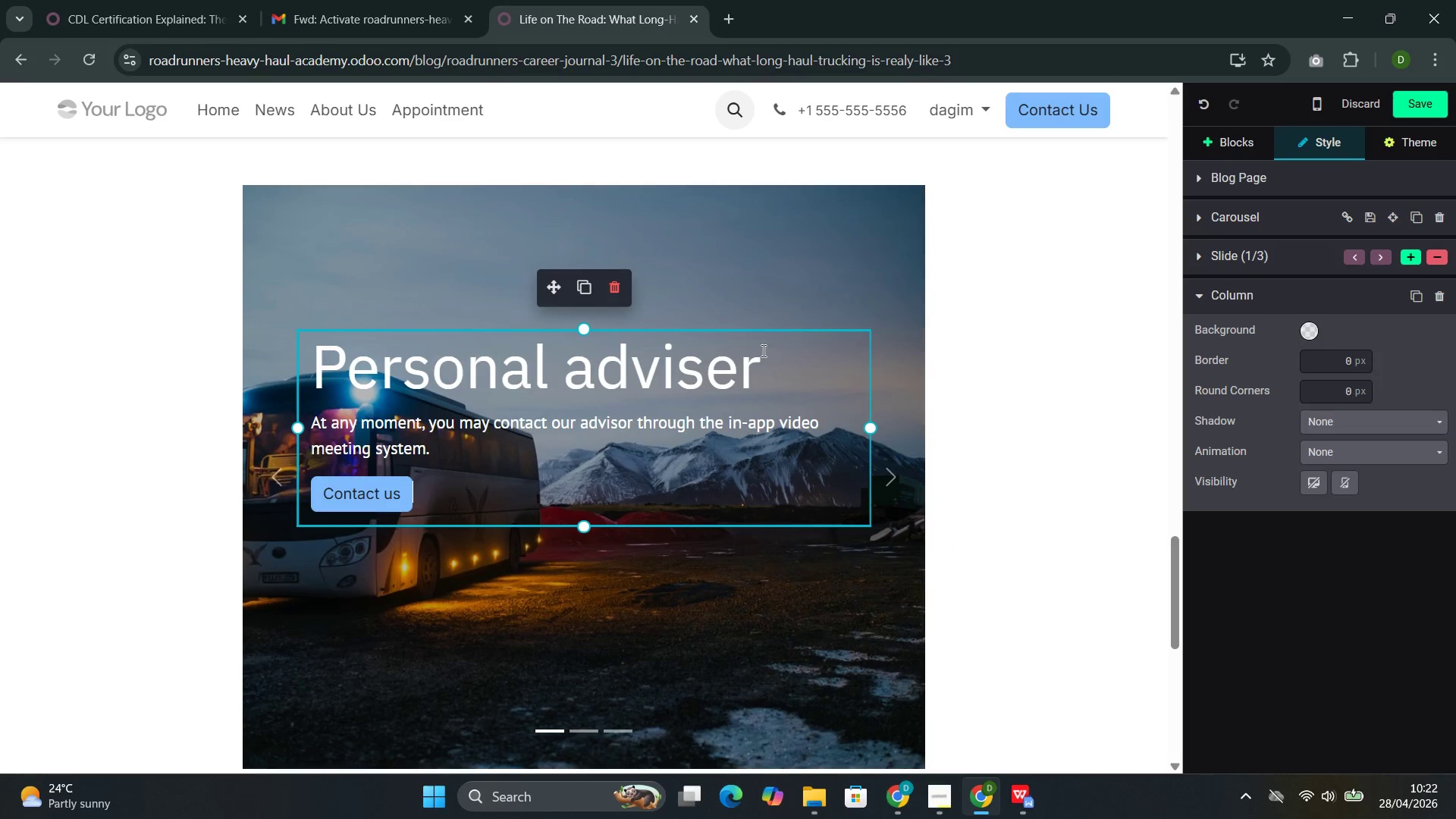 
left_click_drag(start_coordinate=[756, 366], to_coordinate=[347, 389])
 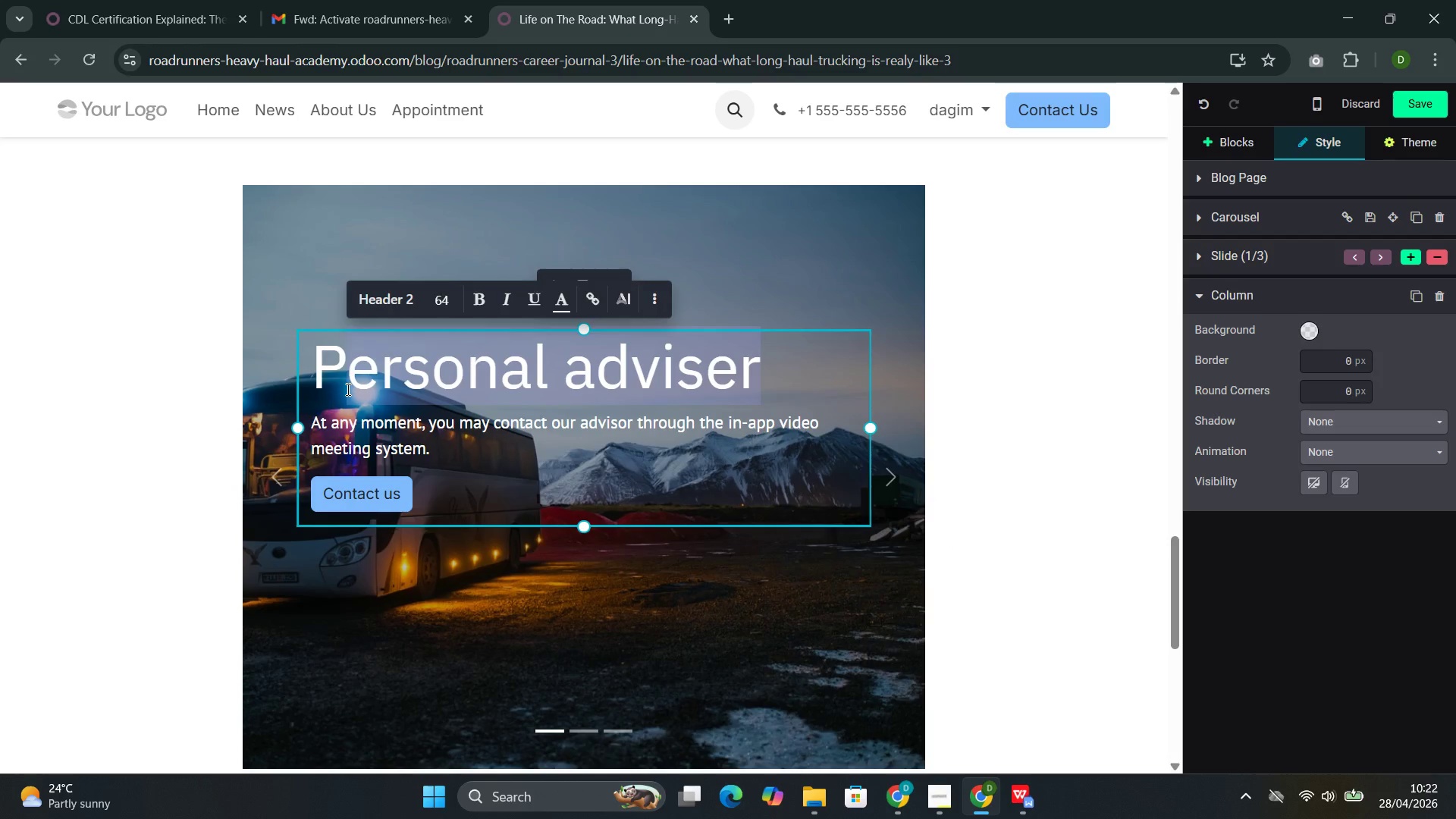 
key(Backspace)
 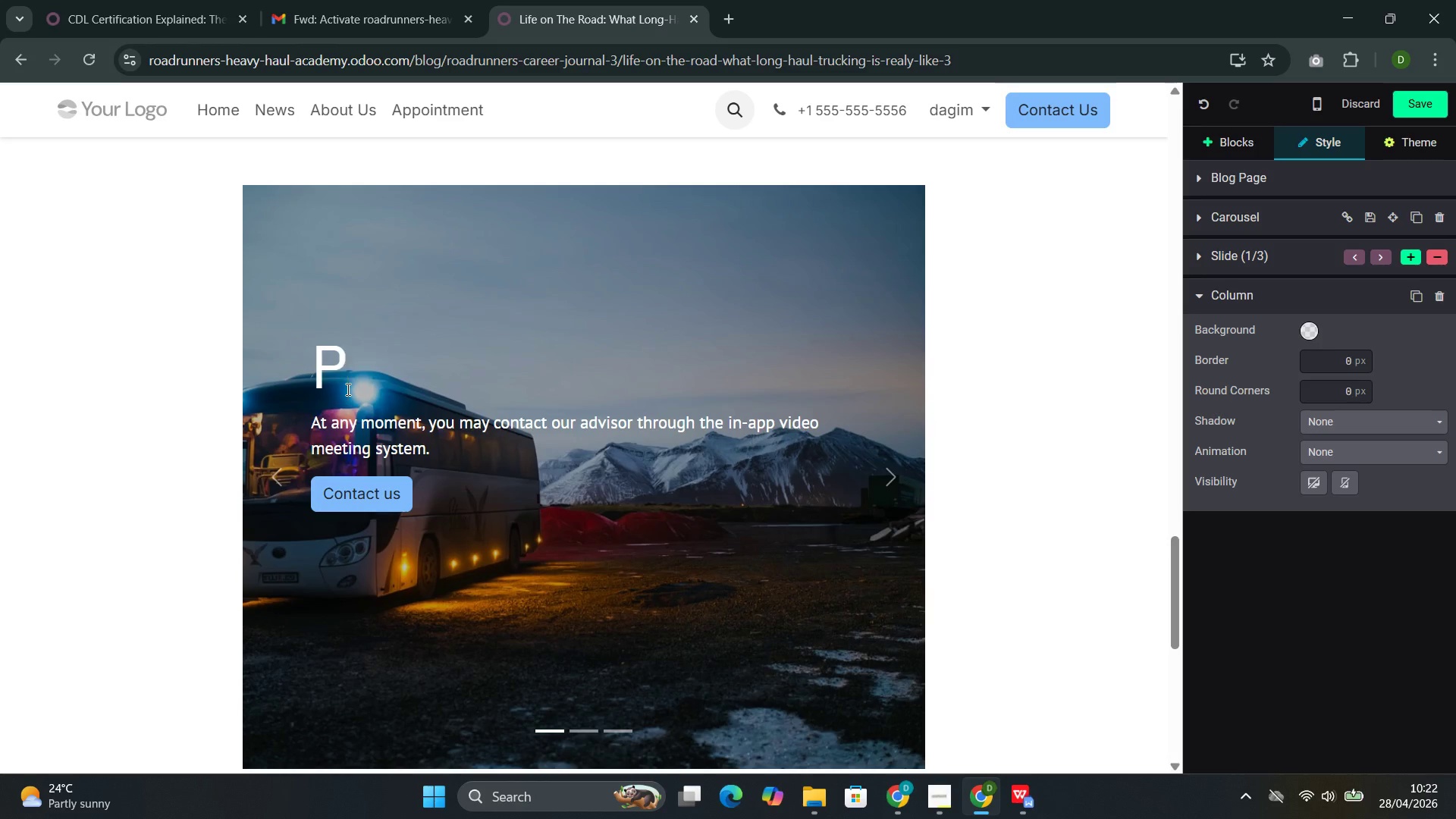 
key(Backspace)
 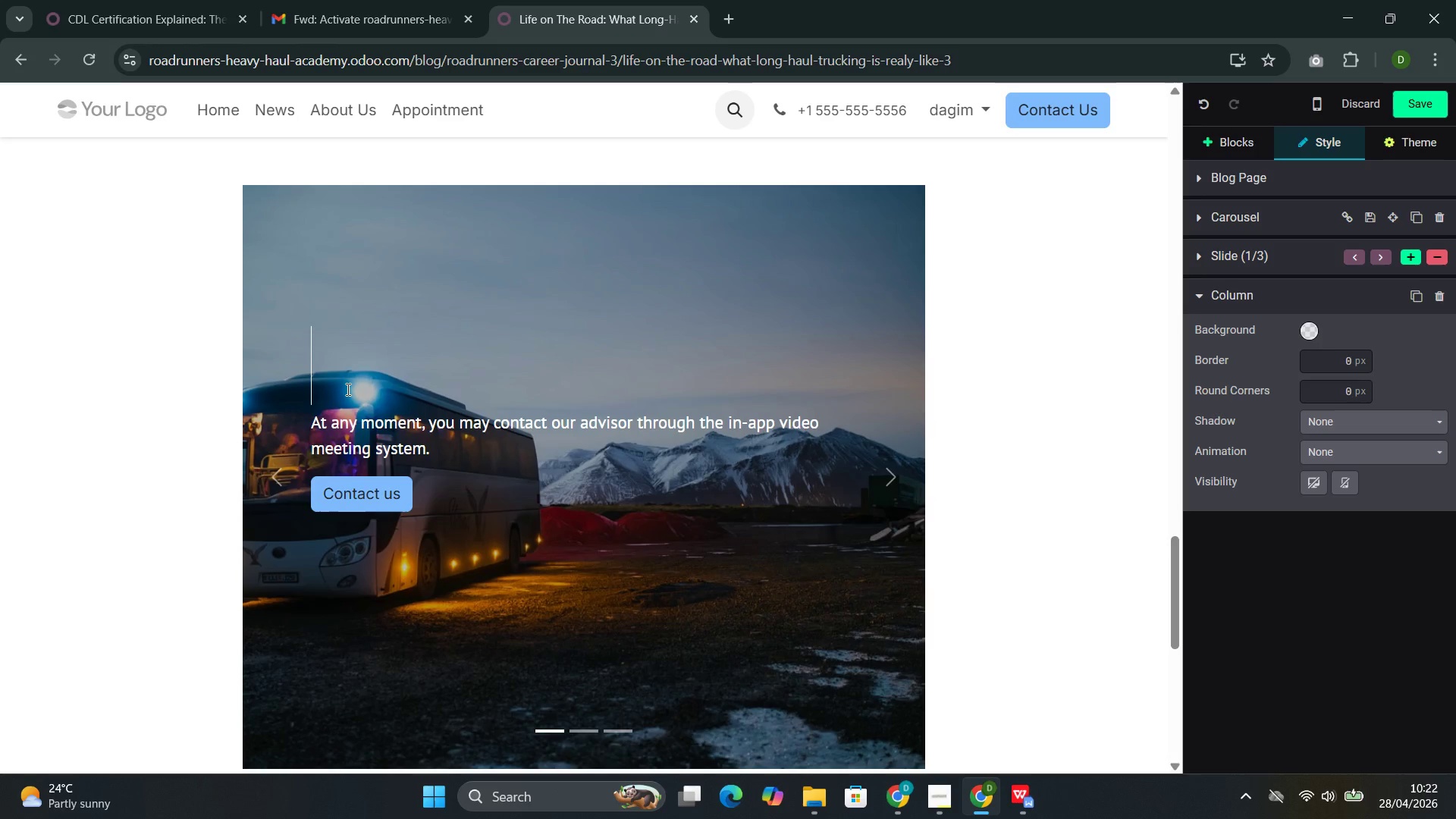 
type(Health and Wellness on h)
key(Backspace)
type(the Road)
 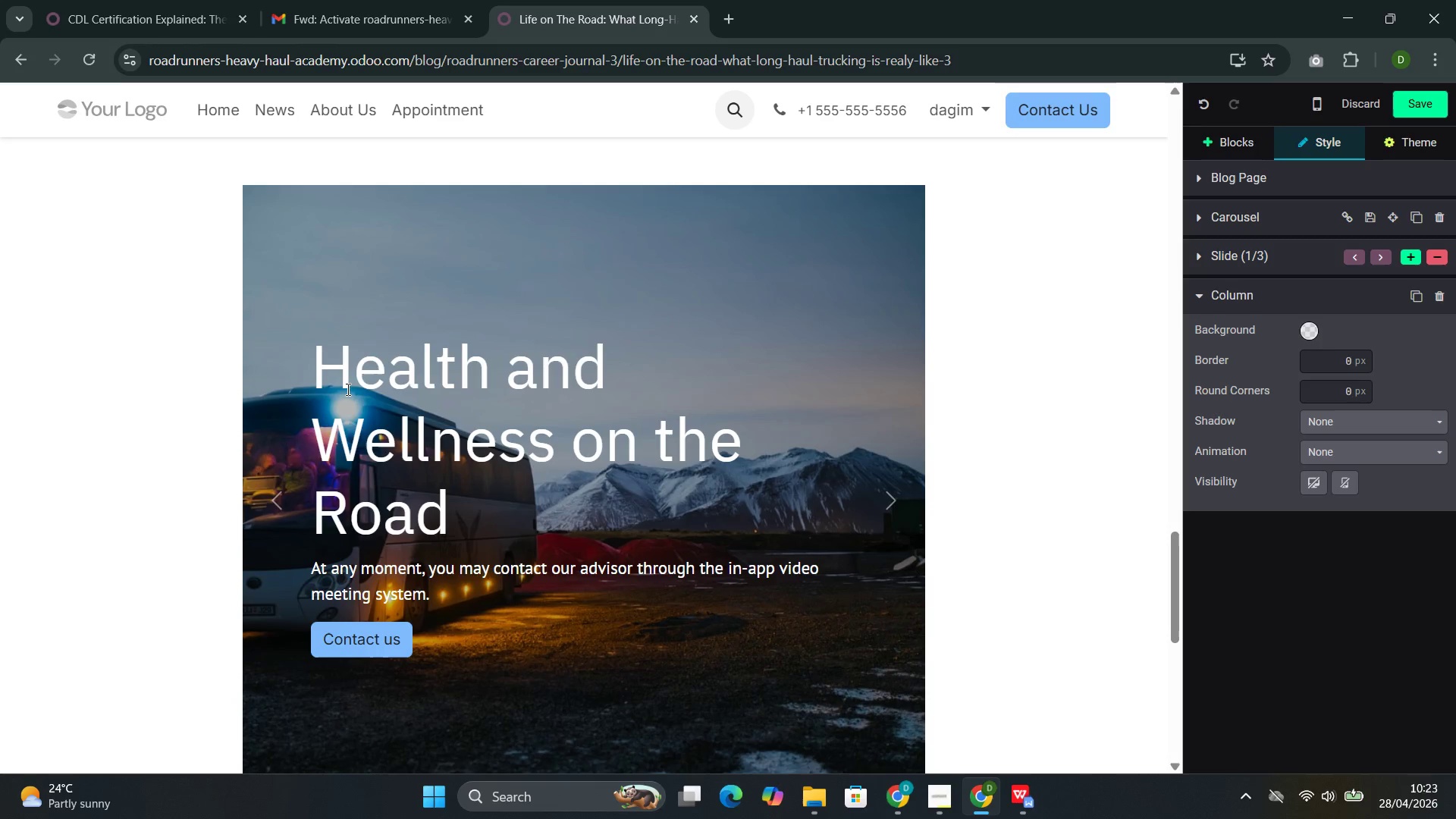 
left_click_drag(start_coordinate=[460, 505], to_coordinate=[311, 367])
 